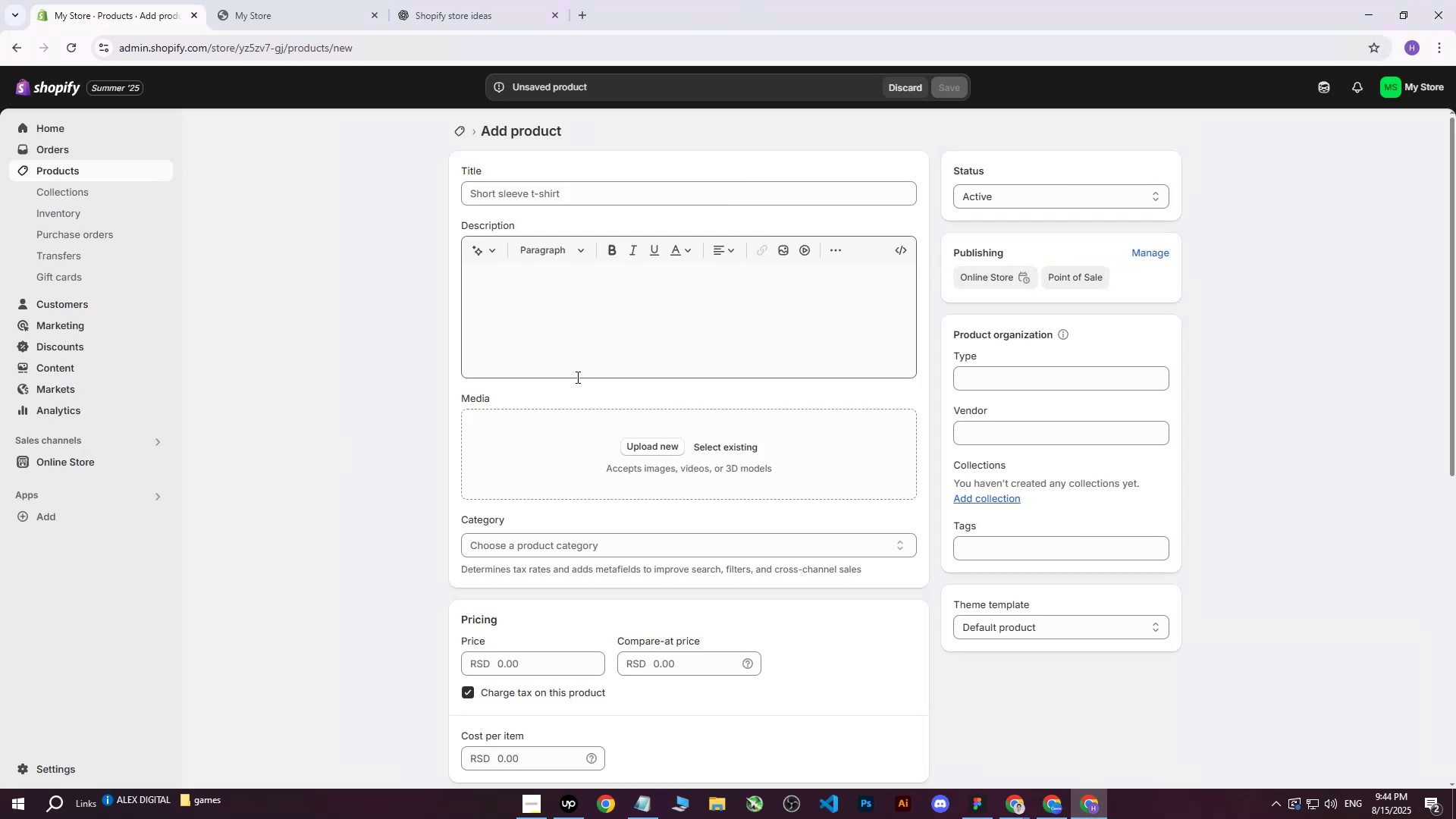 
left_click([650, 441])
 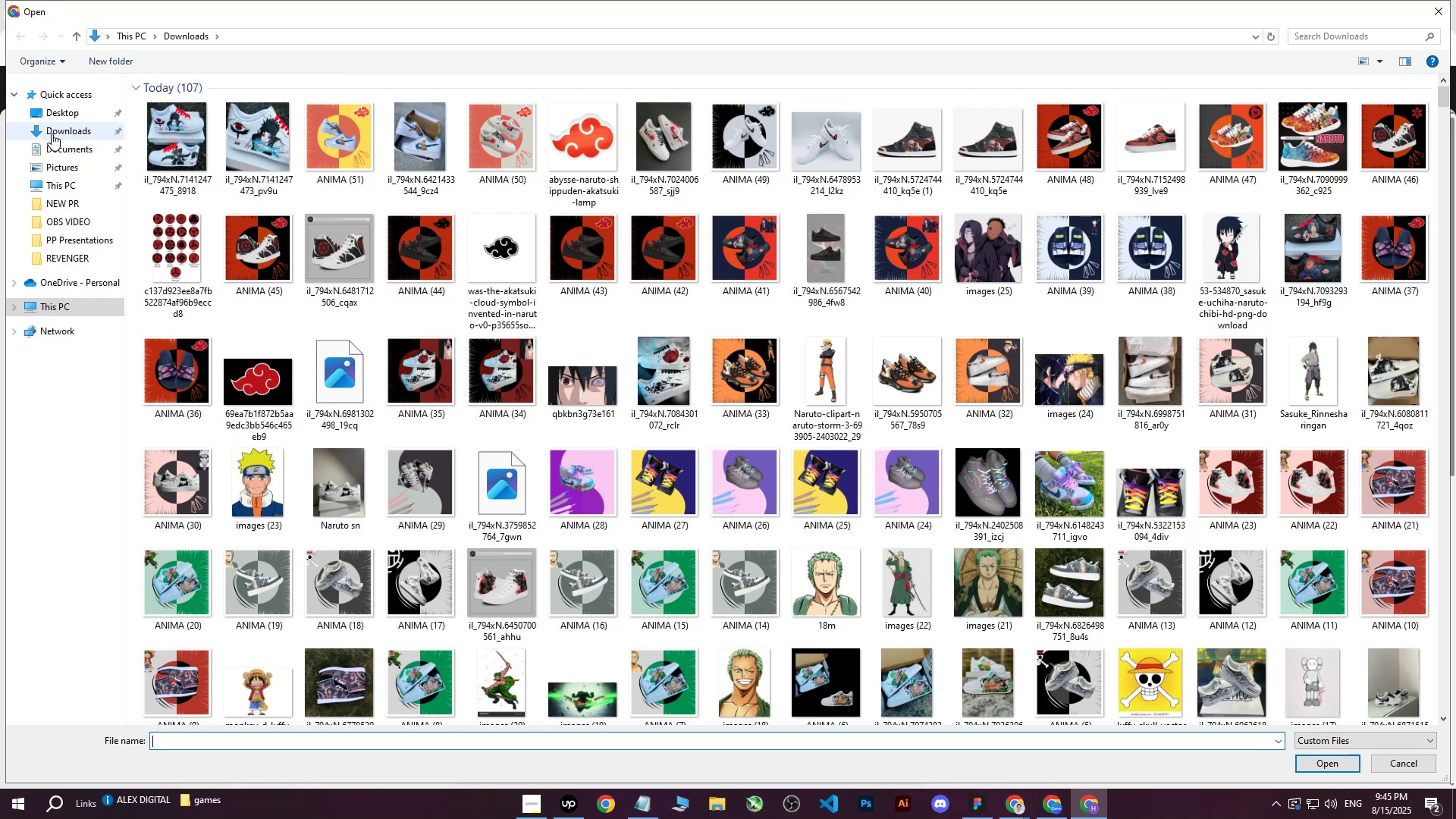 
double_click([58, 130])
 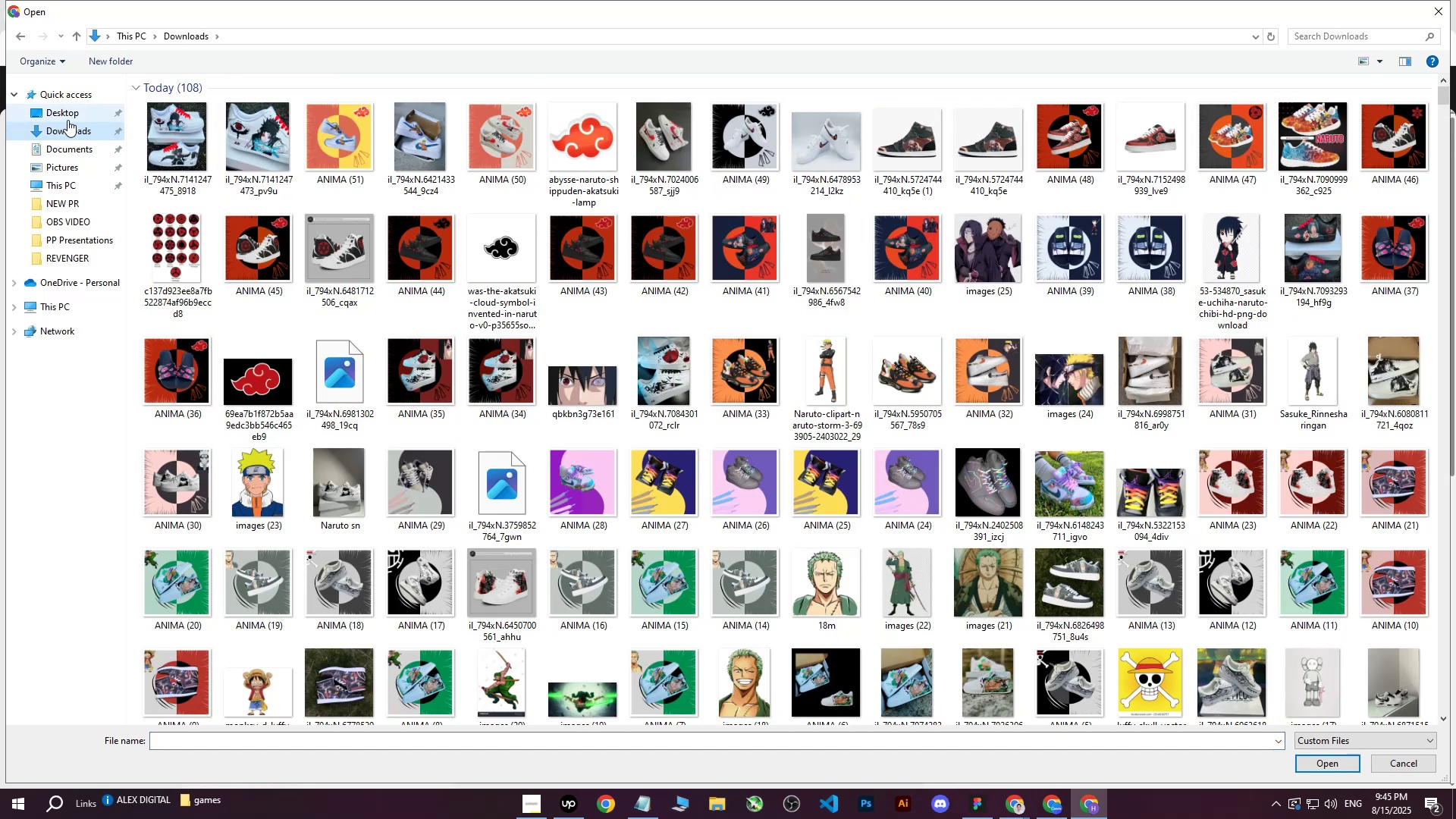 
double_click([67, 130])
 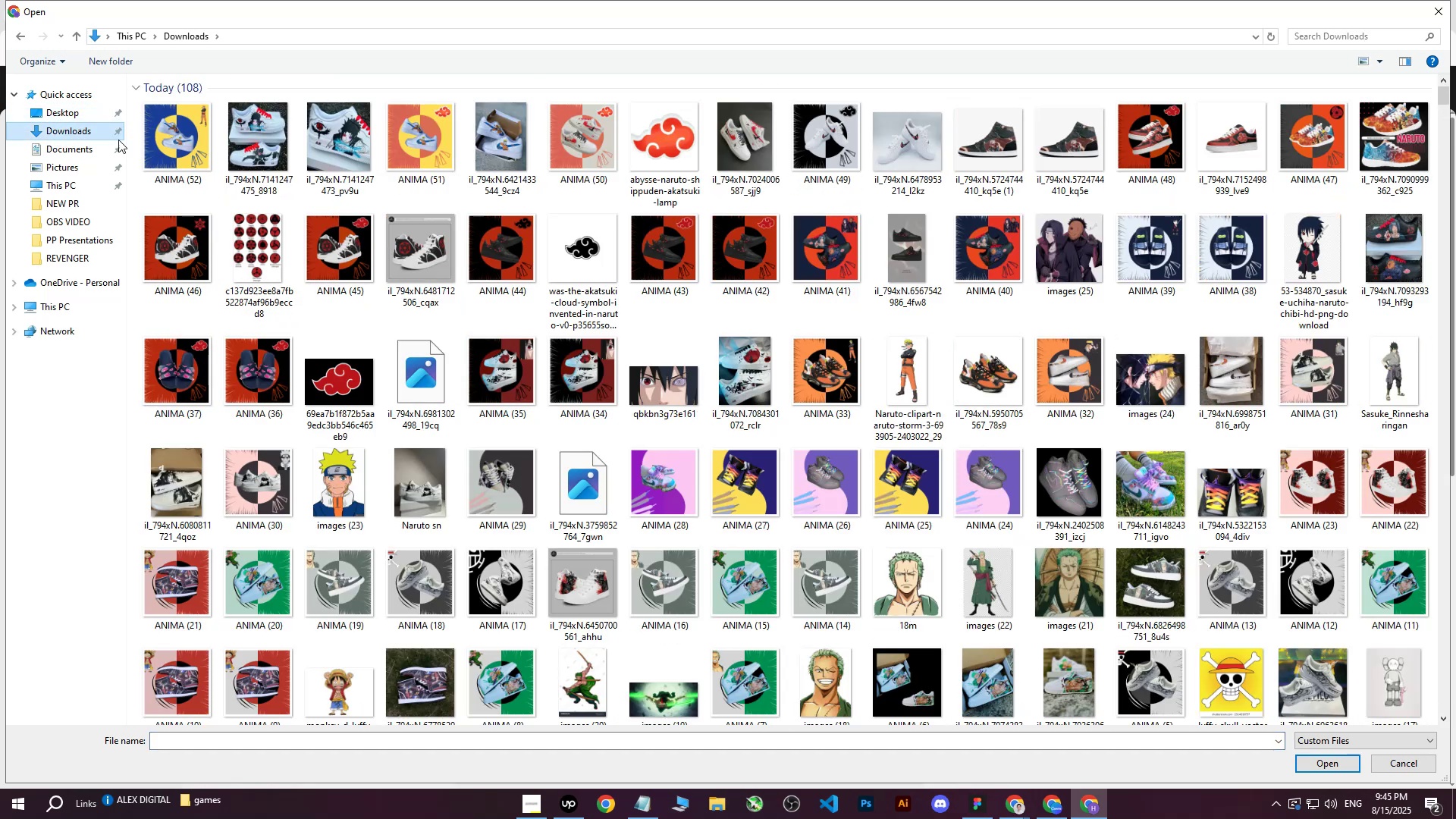 
left_click([155, 140])
 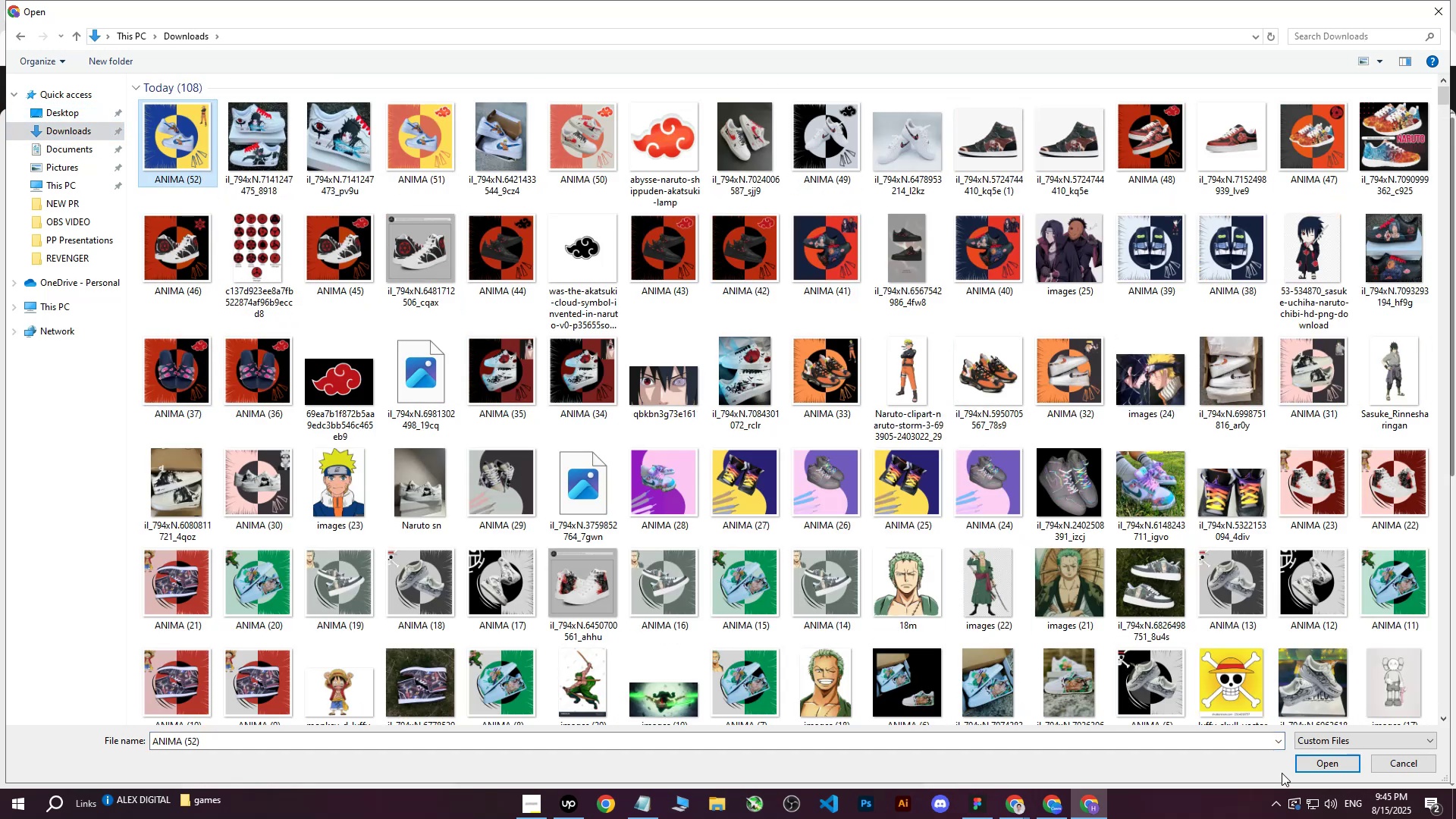 
left_click([1307, 761])
 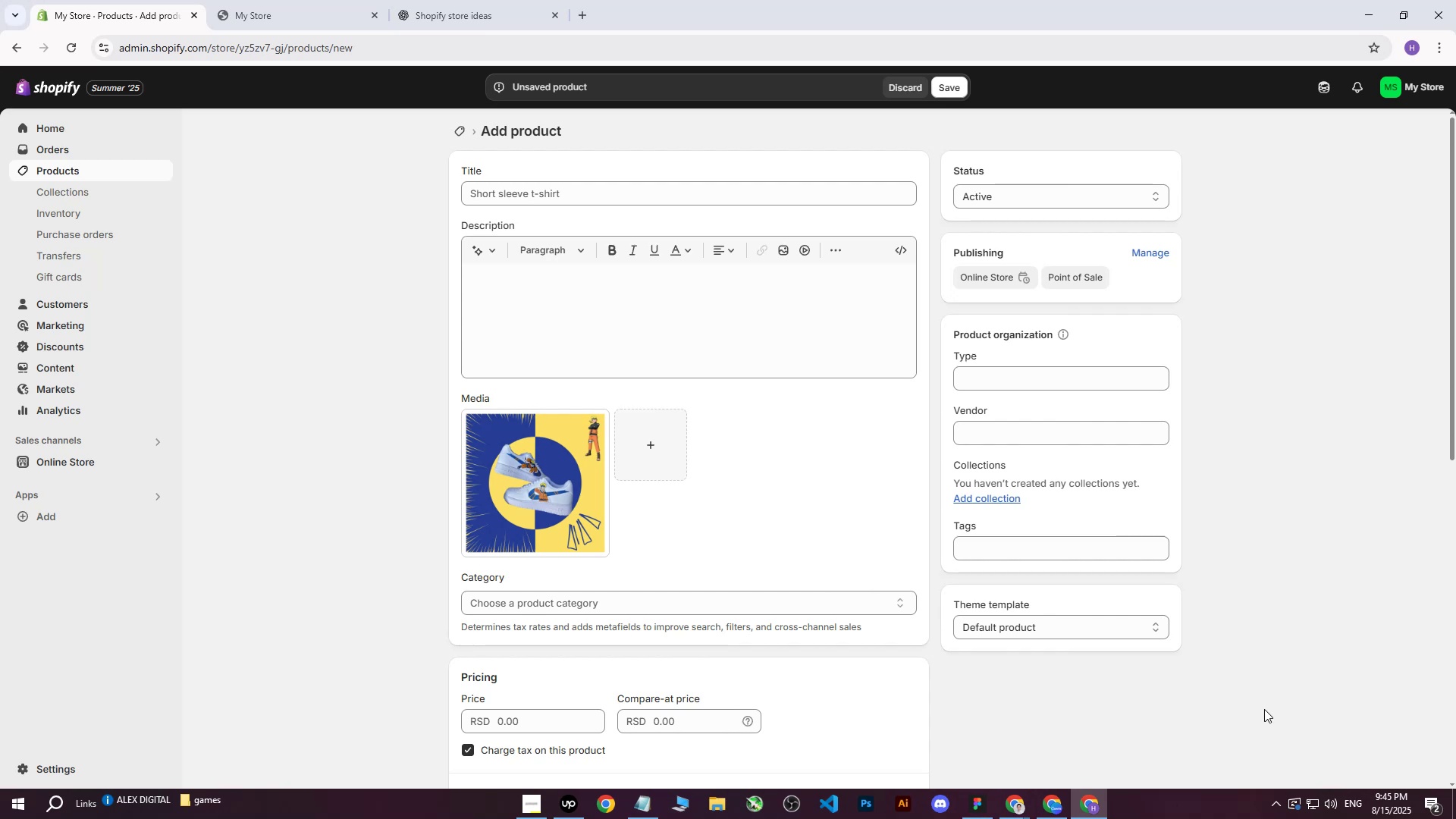 
wait(17.91)
 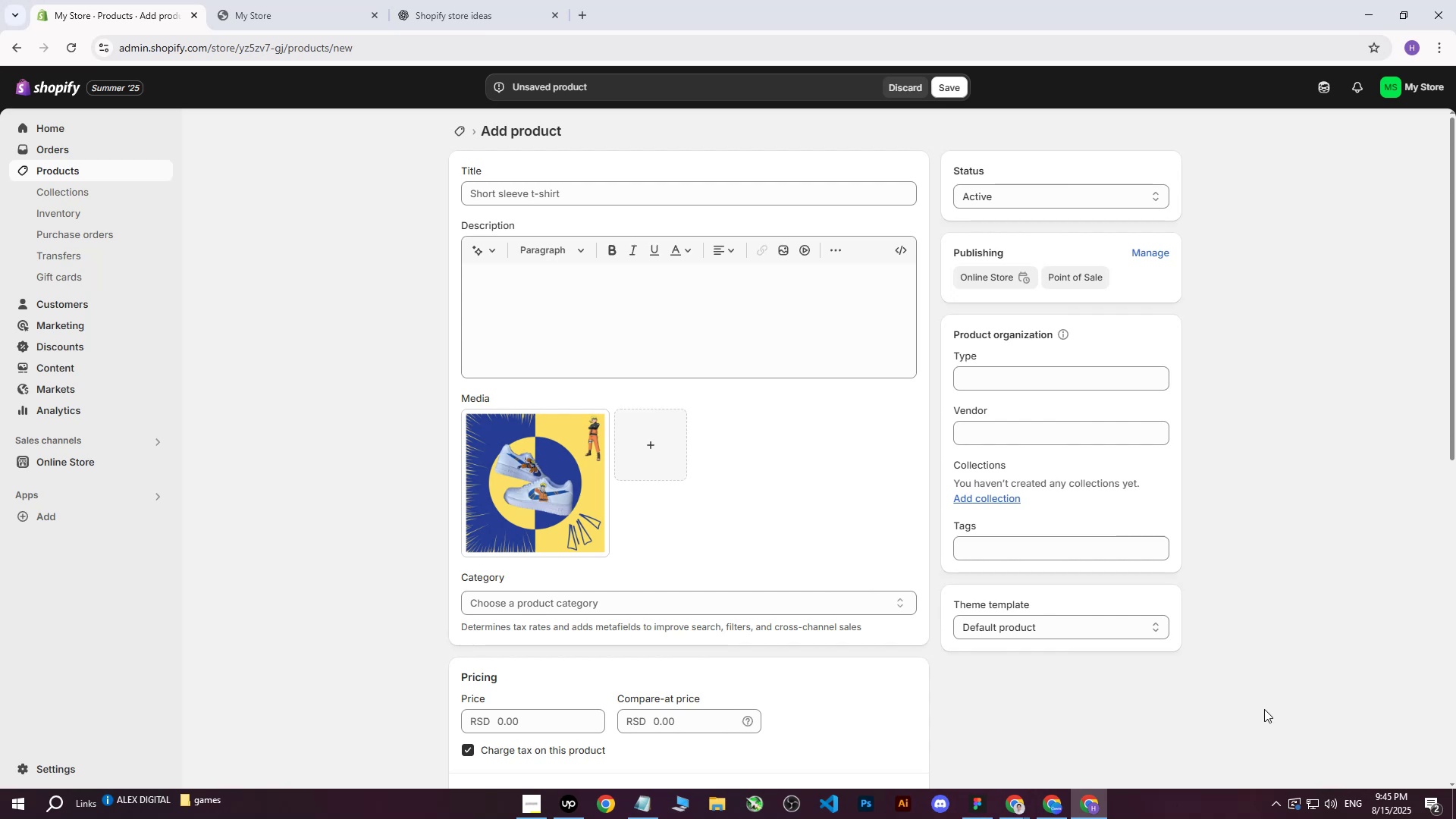 
left_click([1010, 804])
 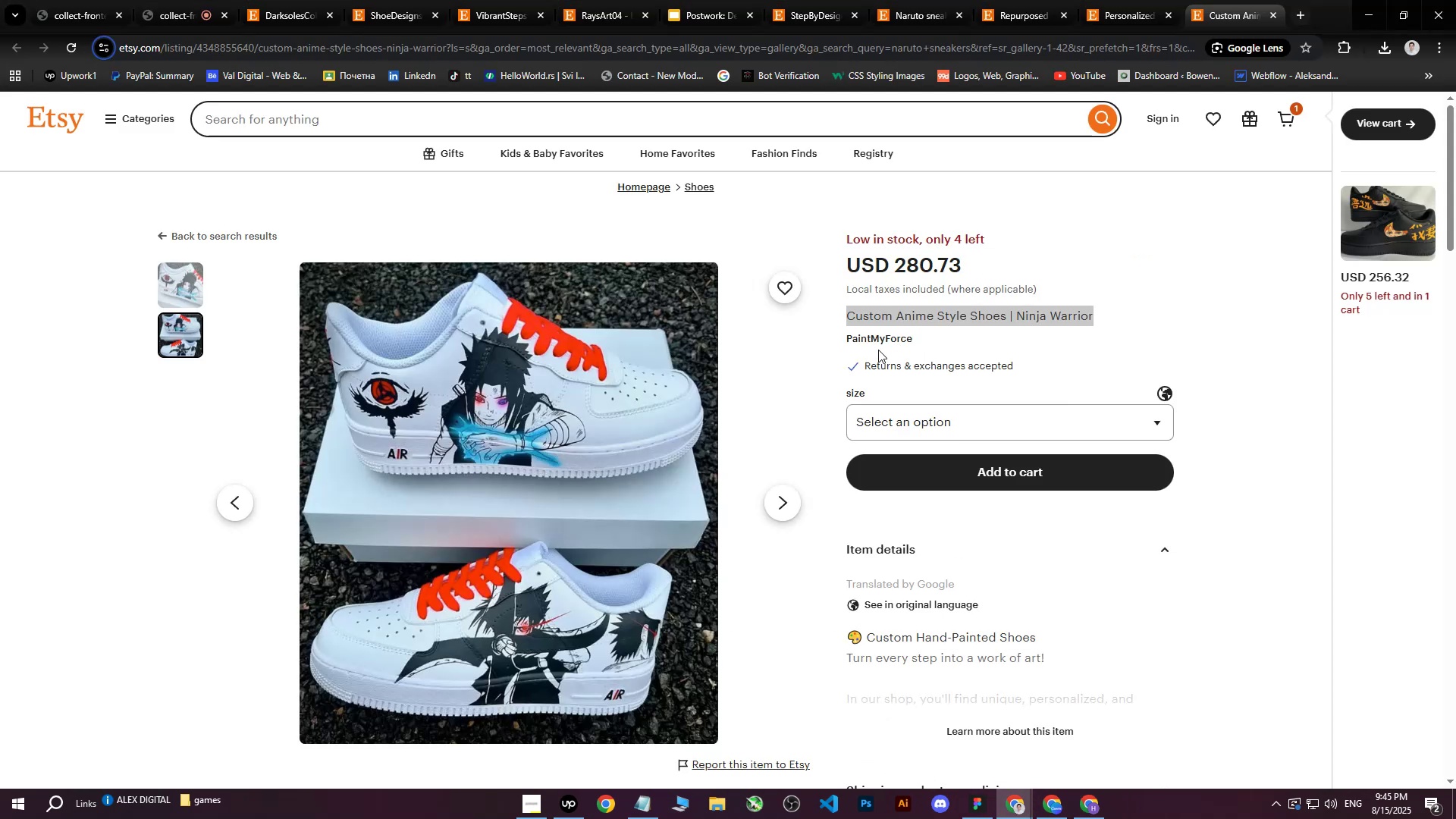 
left_click([852, 311])
 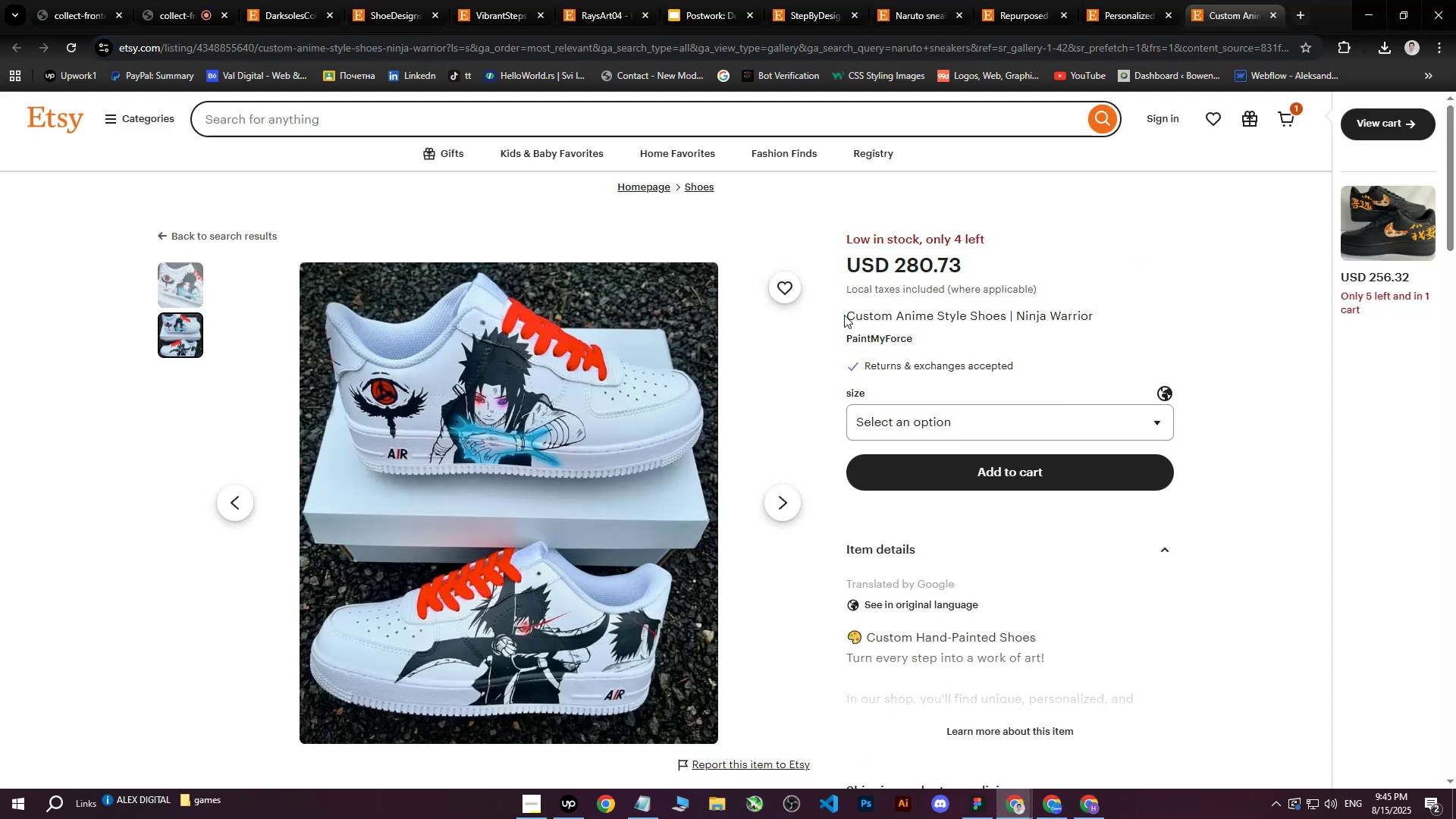 
left_click_drag(start_coordinate=[848, 314], to_coordinate=[1115, 314])
 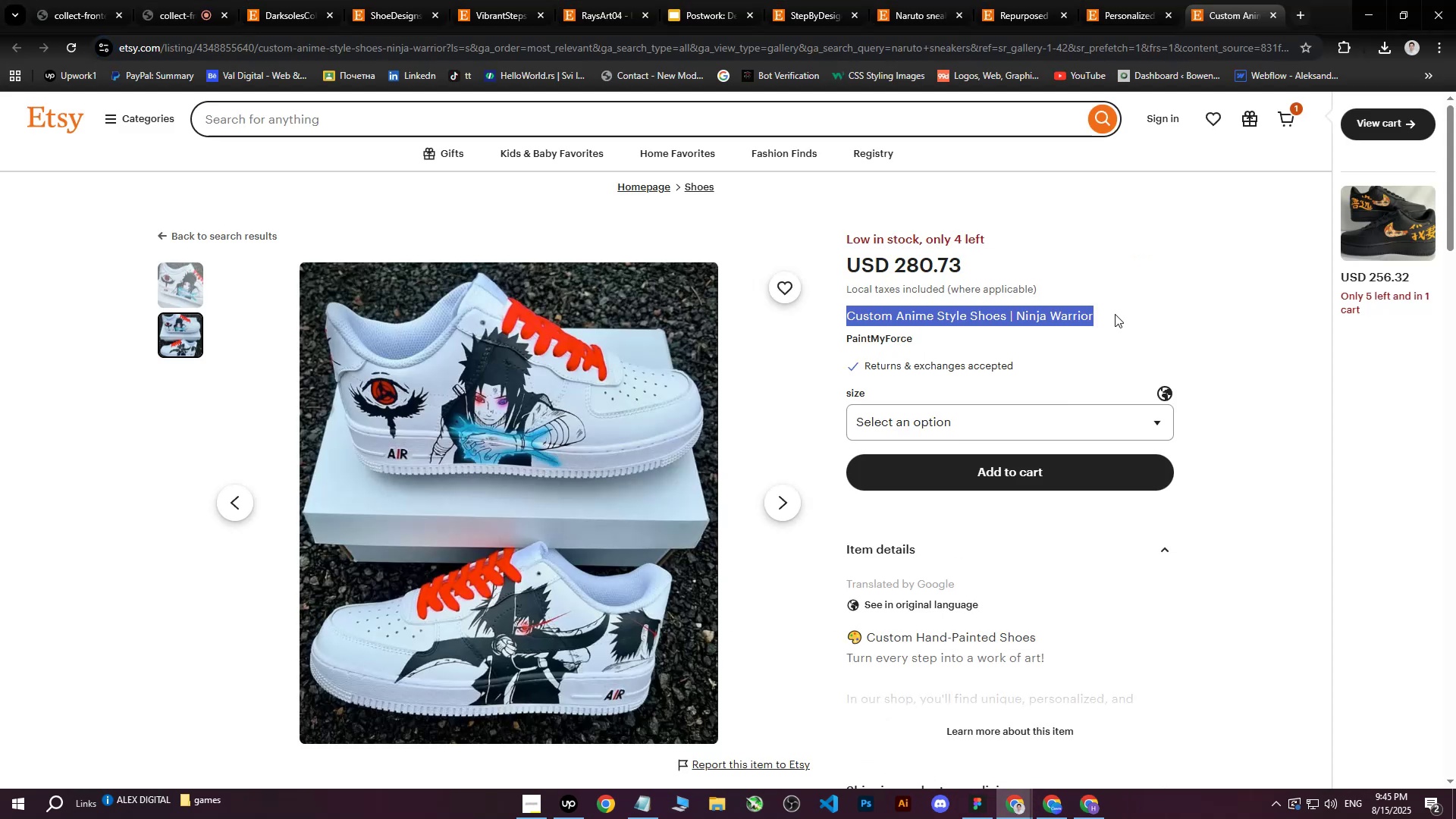 
key(Control+ControlLeft)
 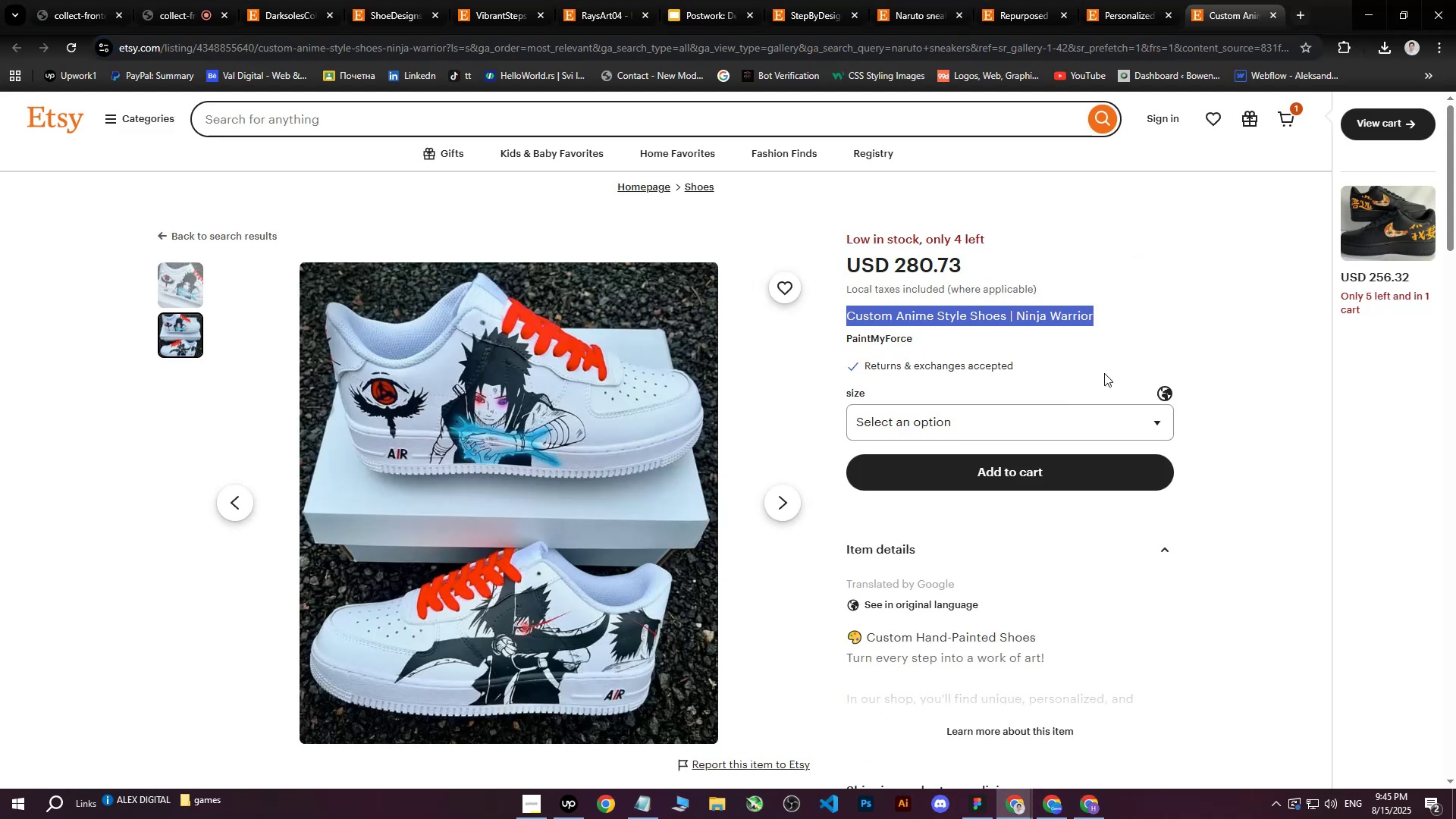 
key(Control+C)
 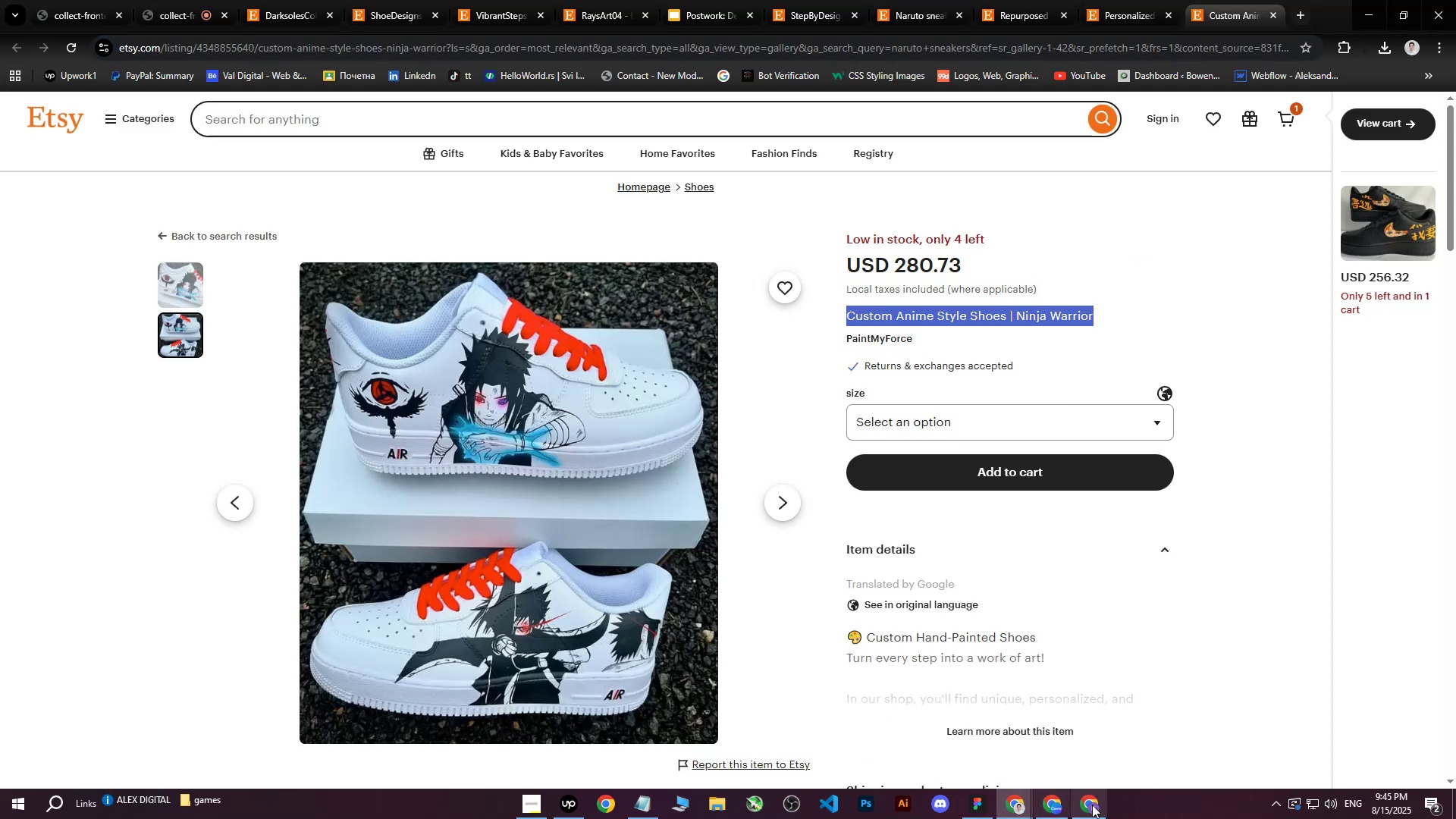 
left_click([1095, 804])
 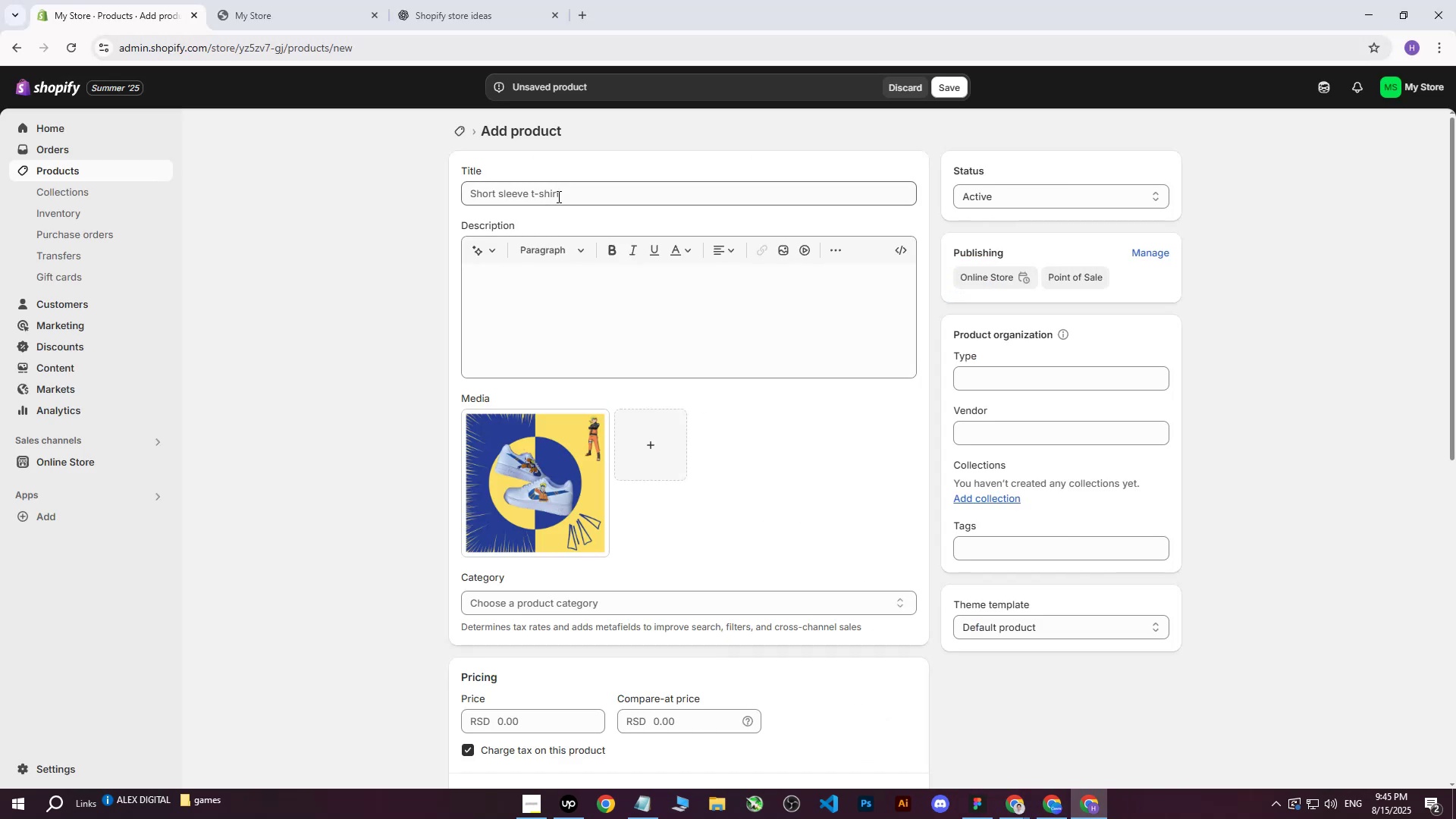 
left_click([500, 0])
 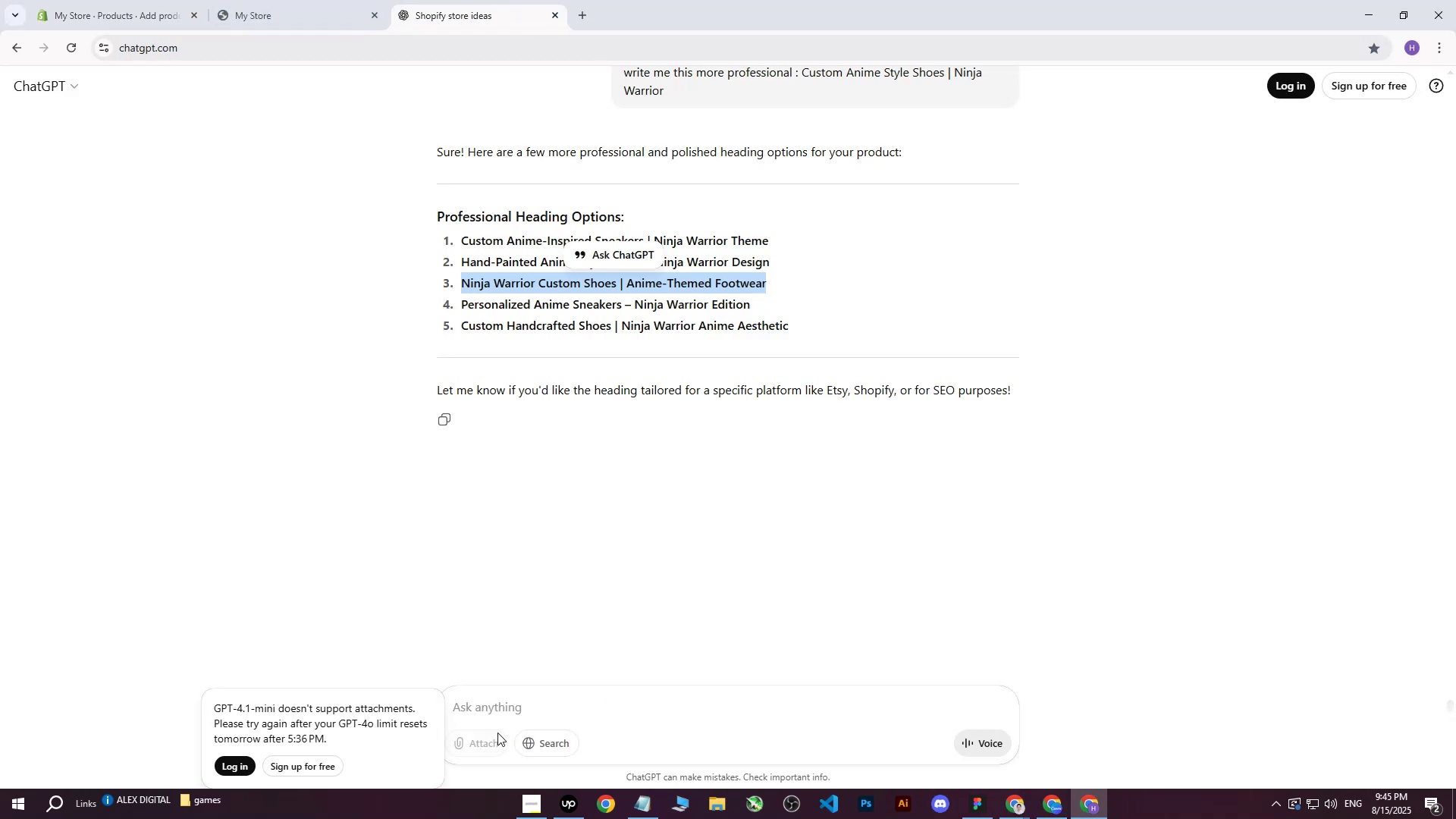 
type(write m)
key(Backspace)
type(this on more professional way : )
 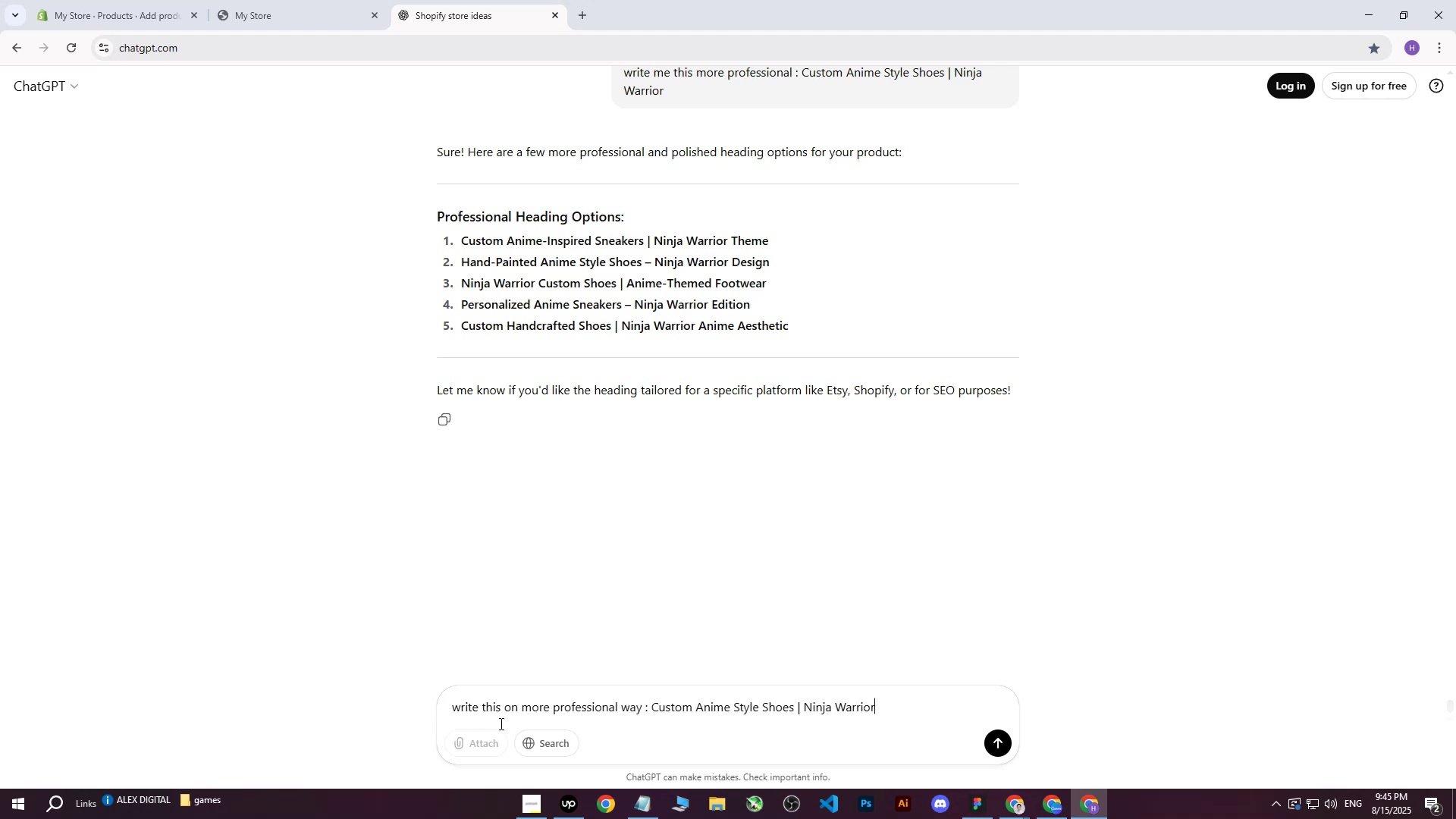 
 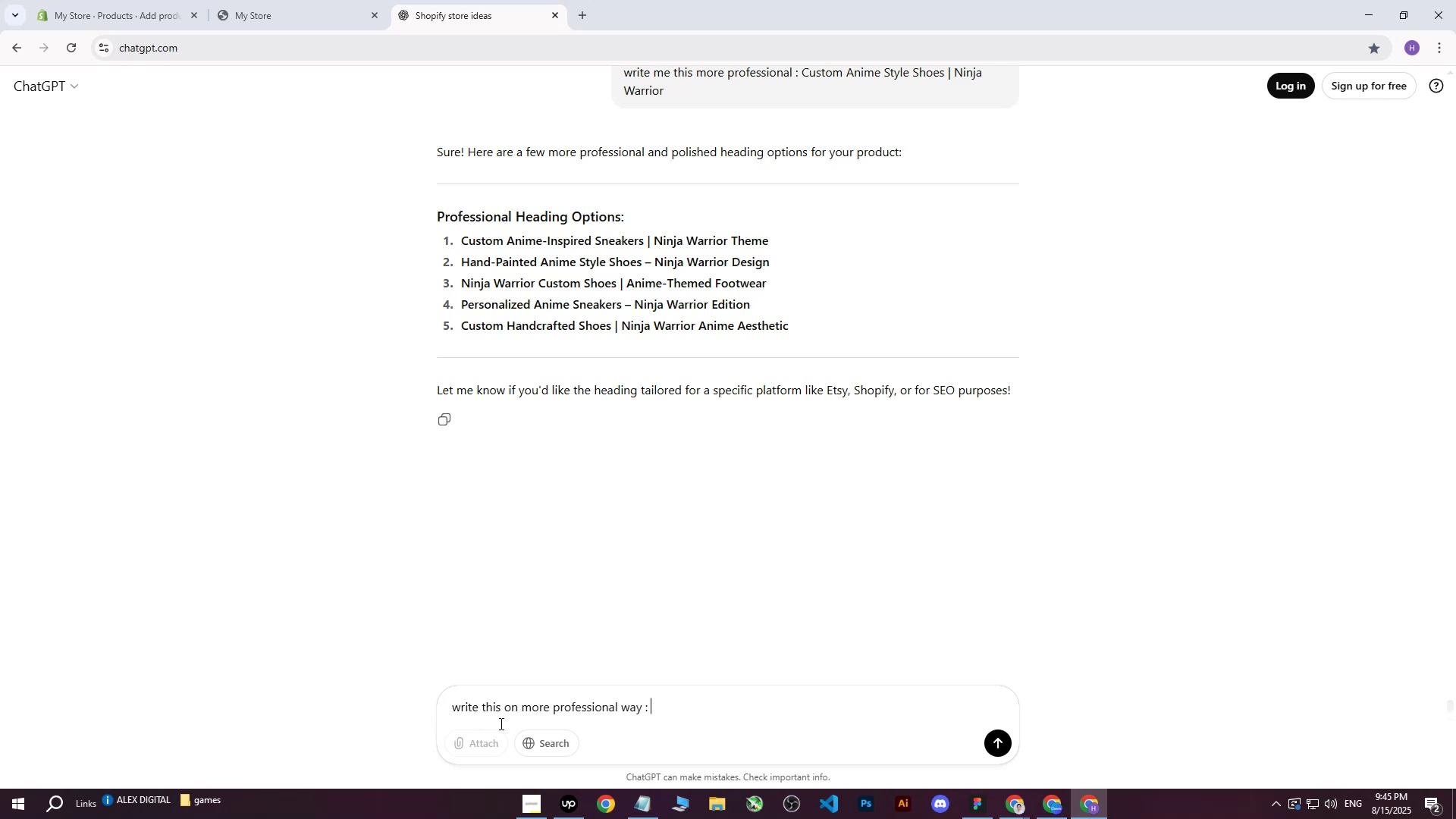 
key(Control+ControlLeft)
 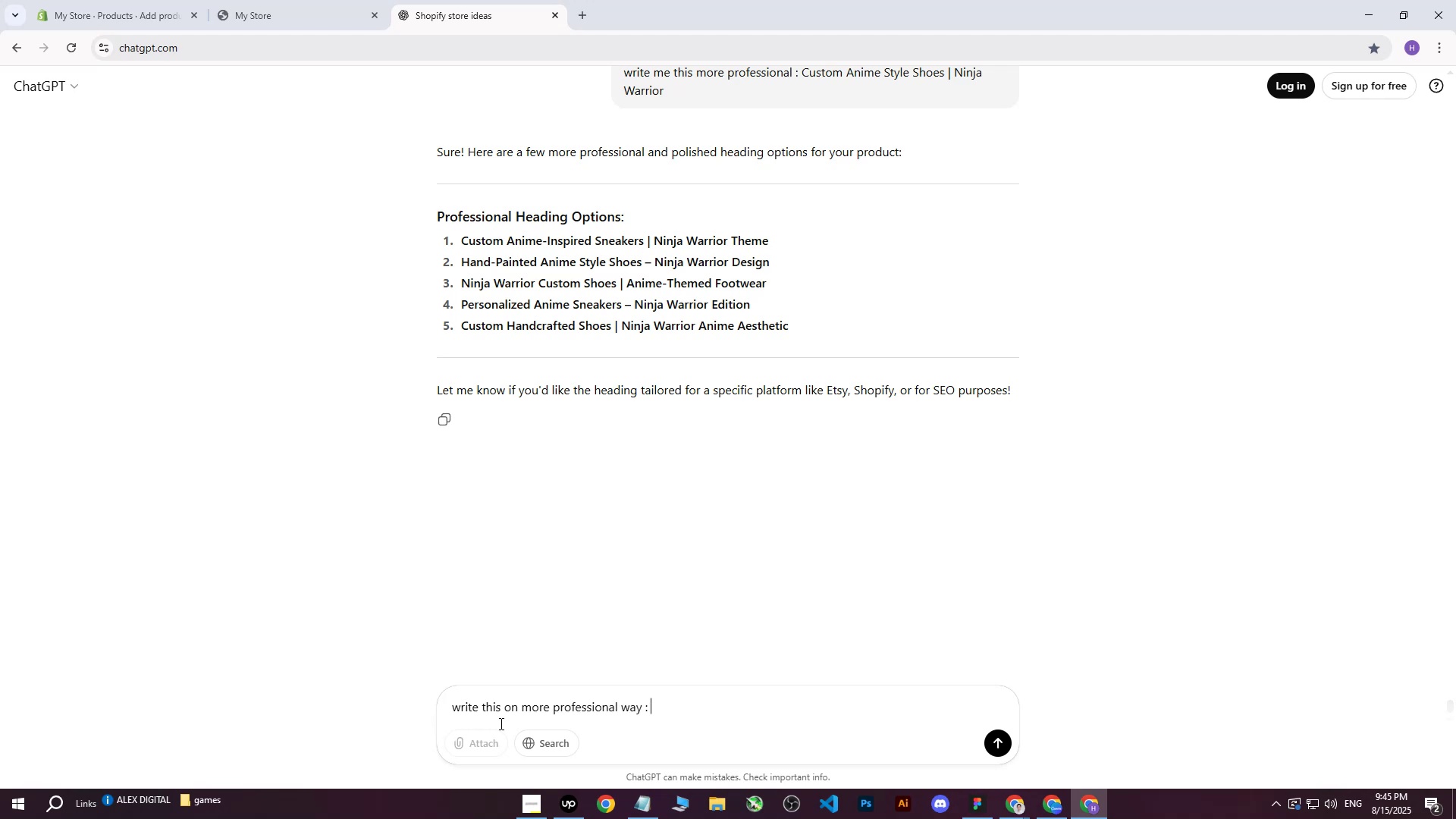 
key(Control+V)
 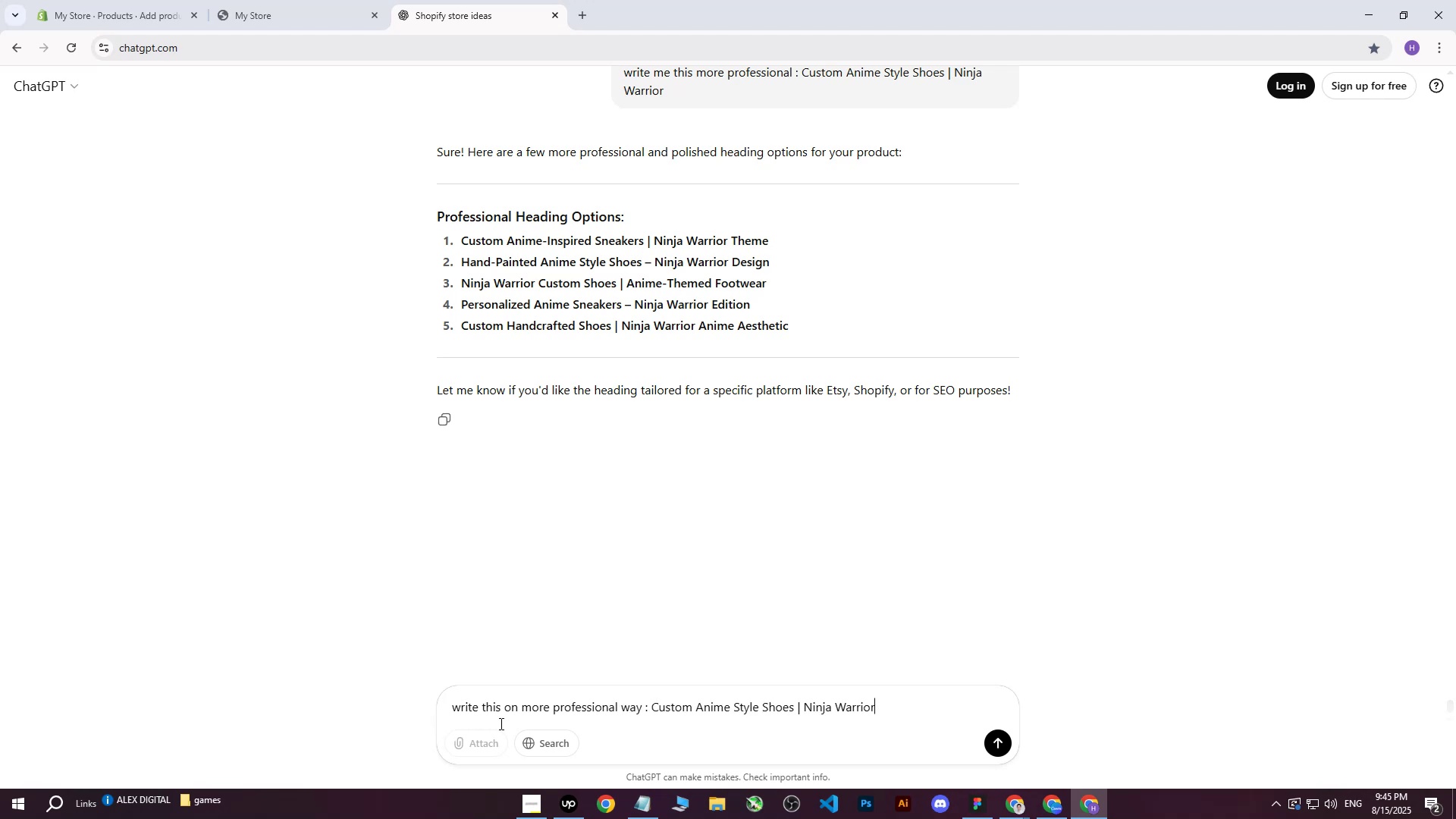 
key(Enter)
 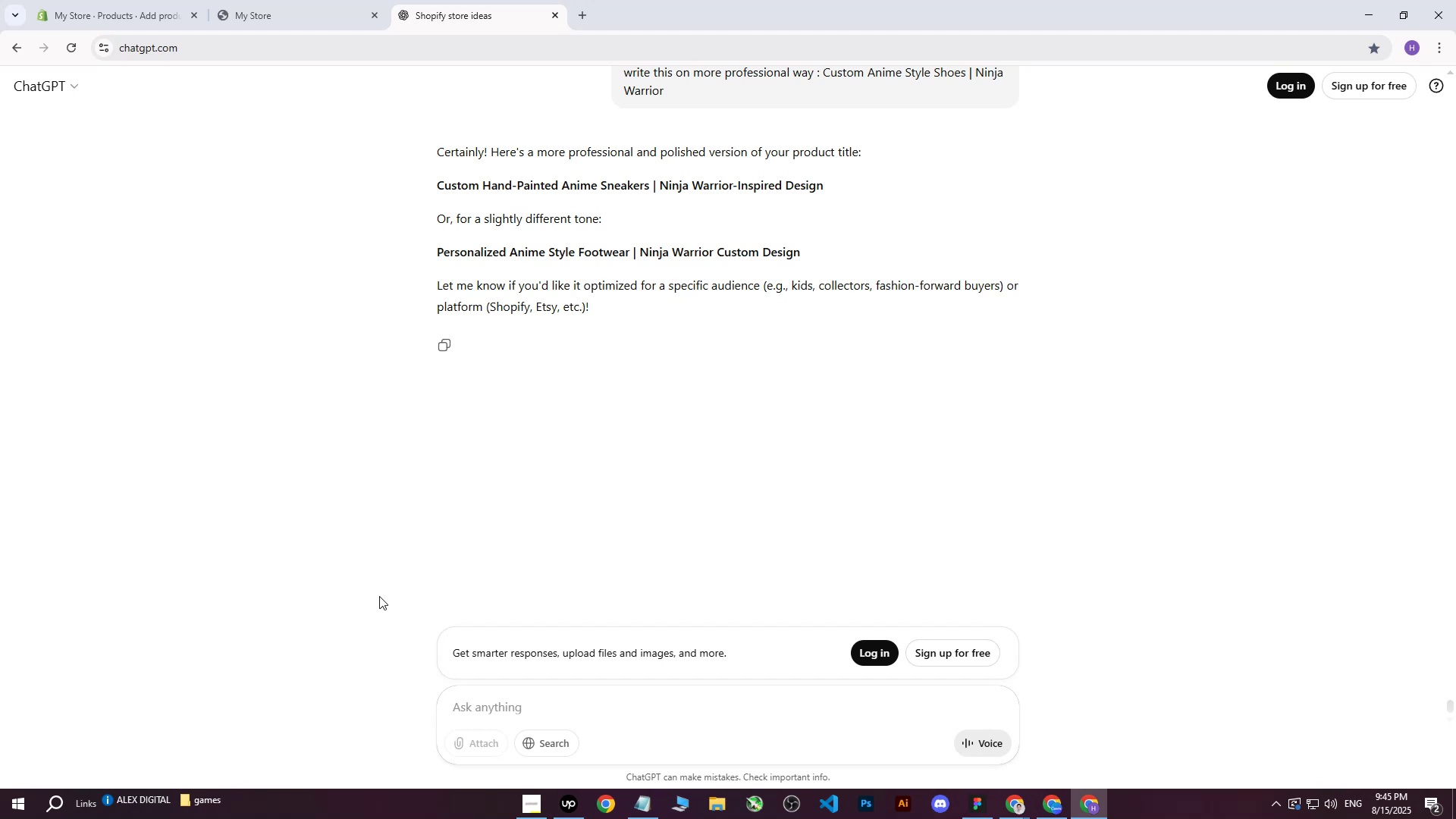 
wait(11.56)
 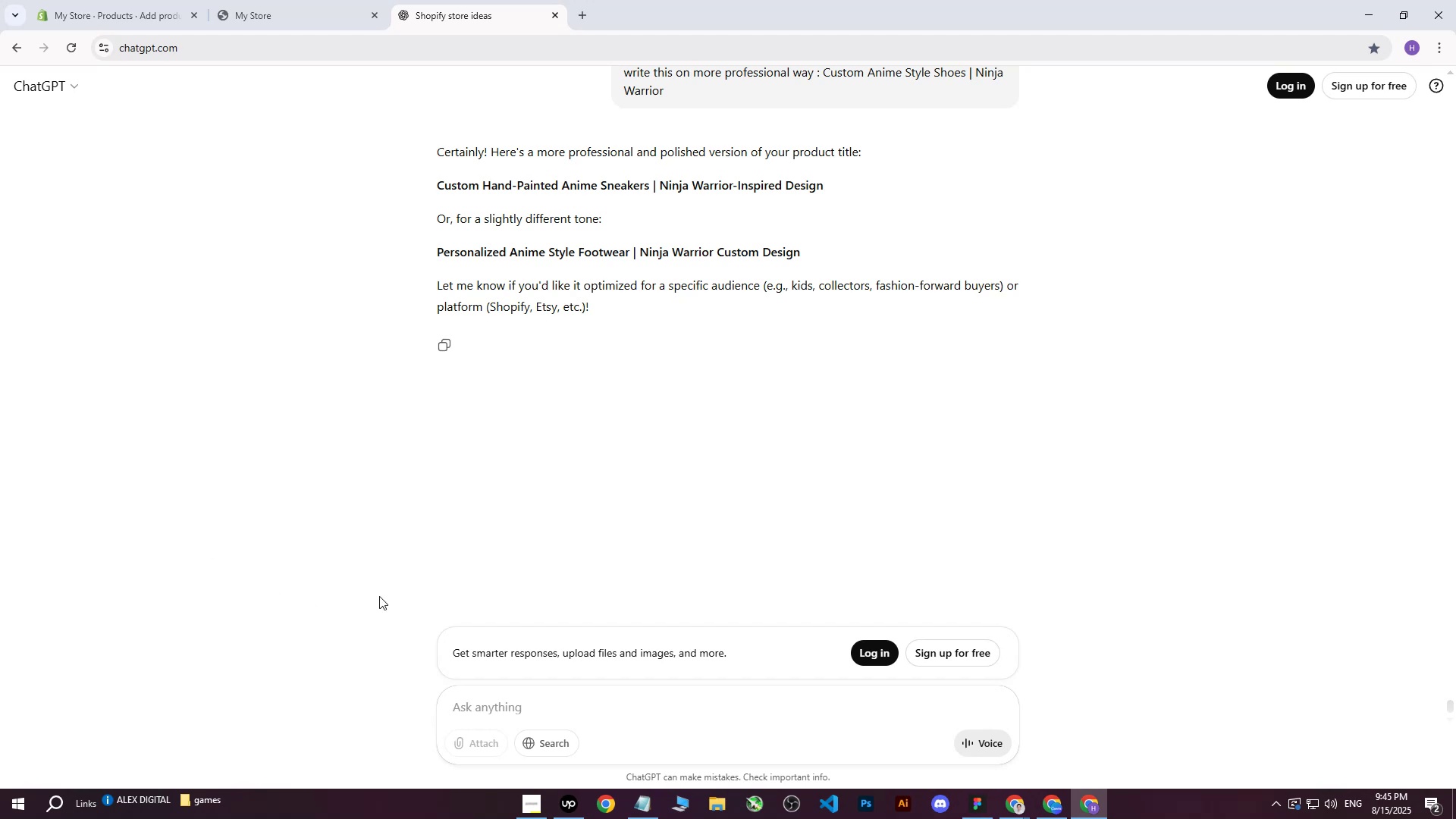 
scroll: coordinate [472, 293], scroll_direction: up, amount: 2.0
 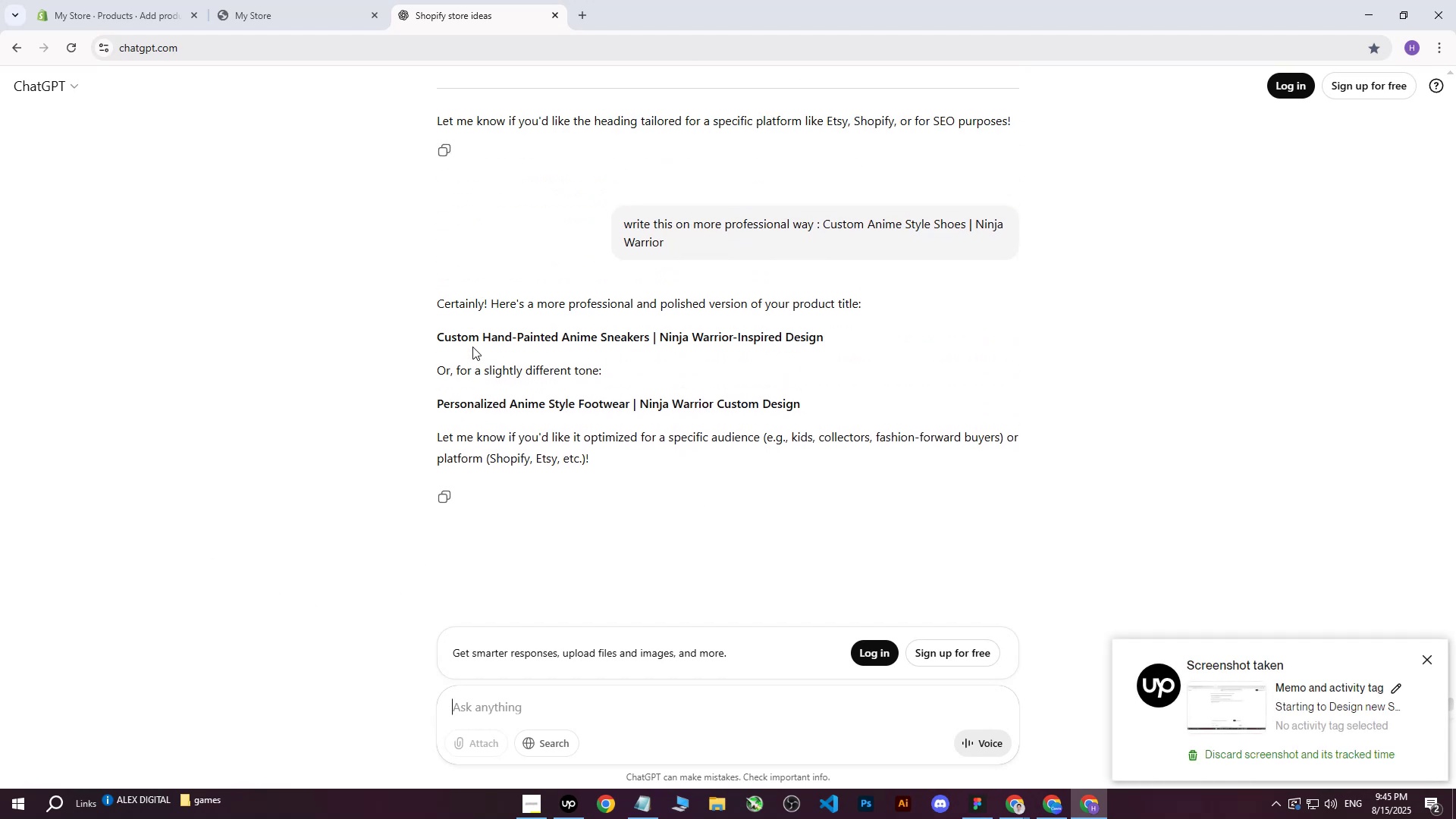 
left_click_drag(start_coordinate=[436, 337], to_coordinate=[841, 325])
 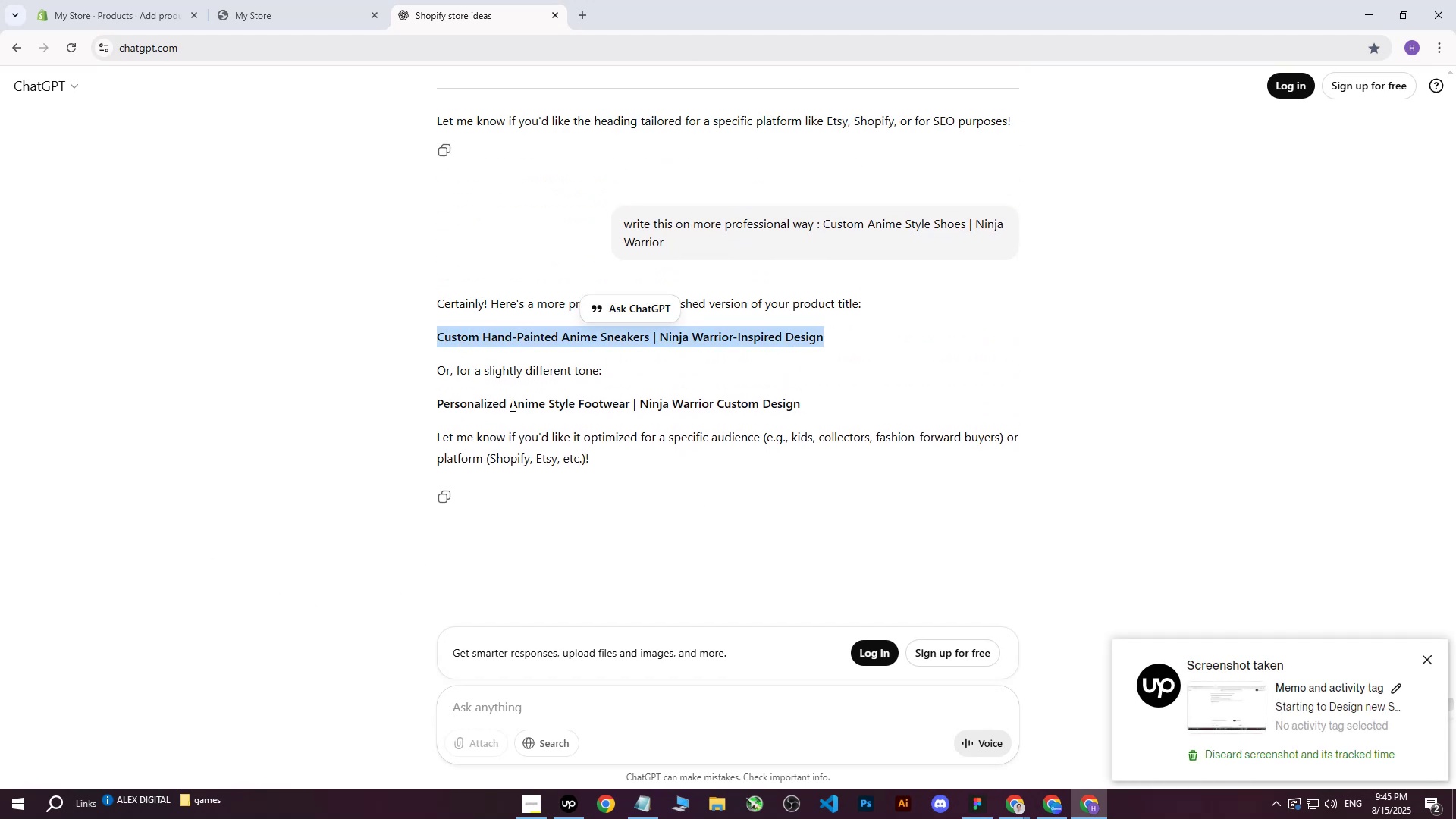 
left_click([507, 405])
 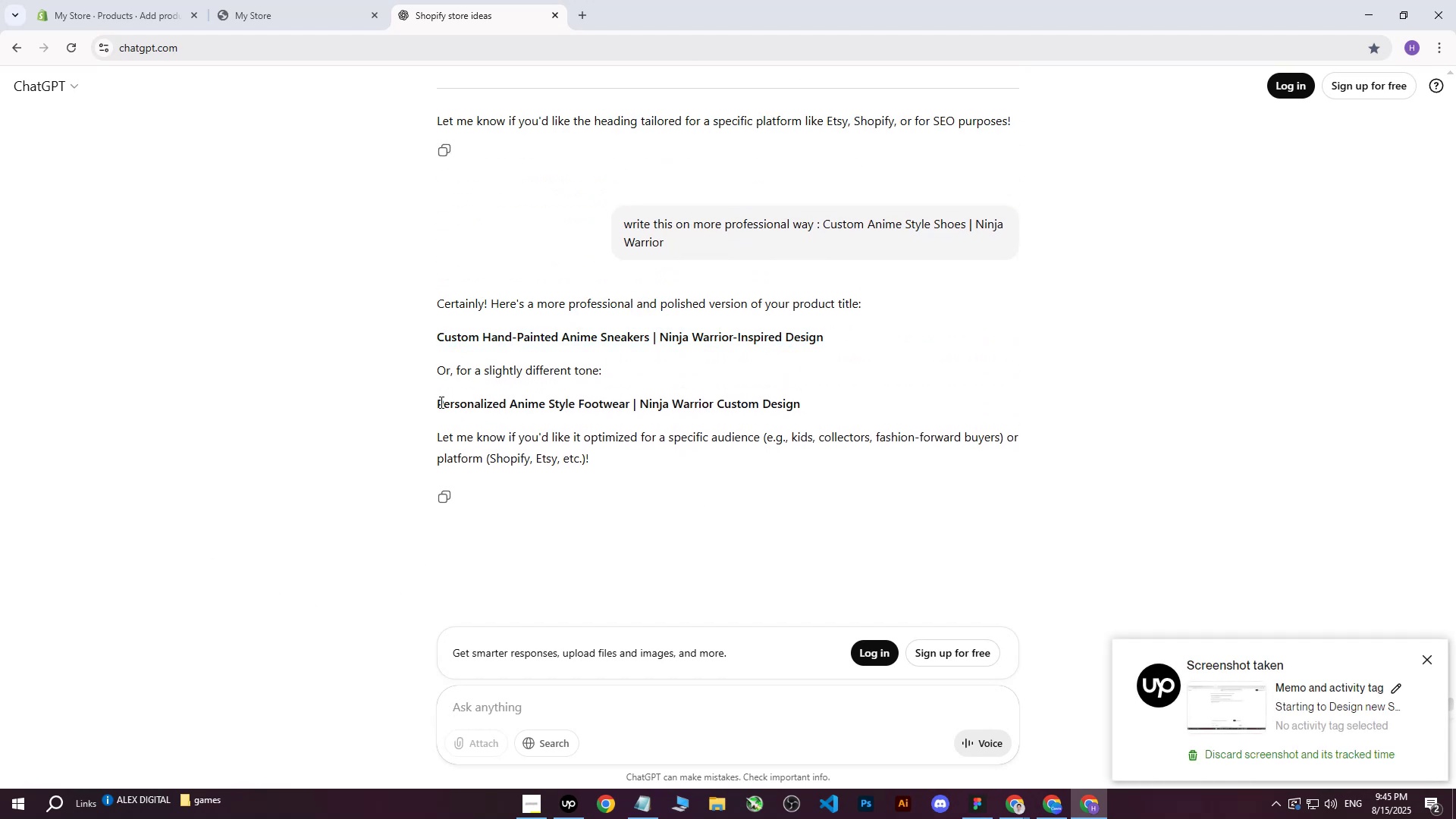 
left_click([440, 402])
 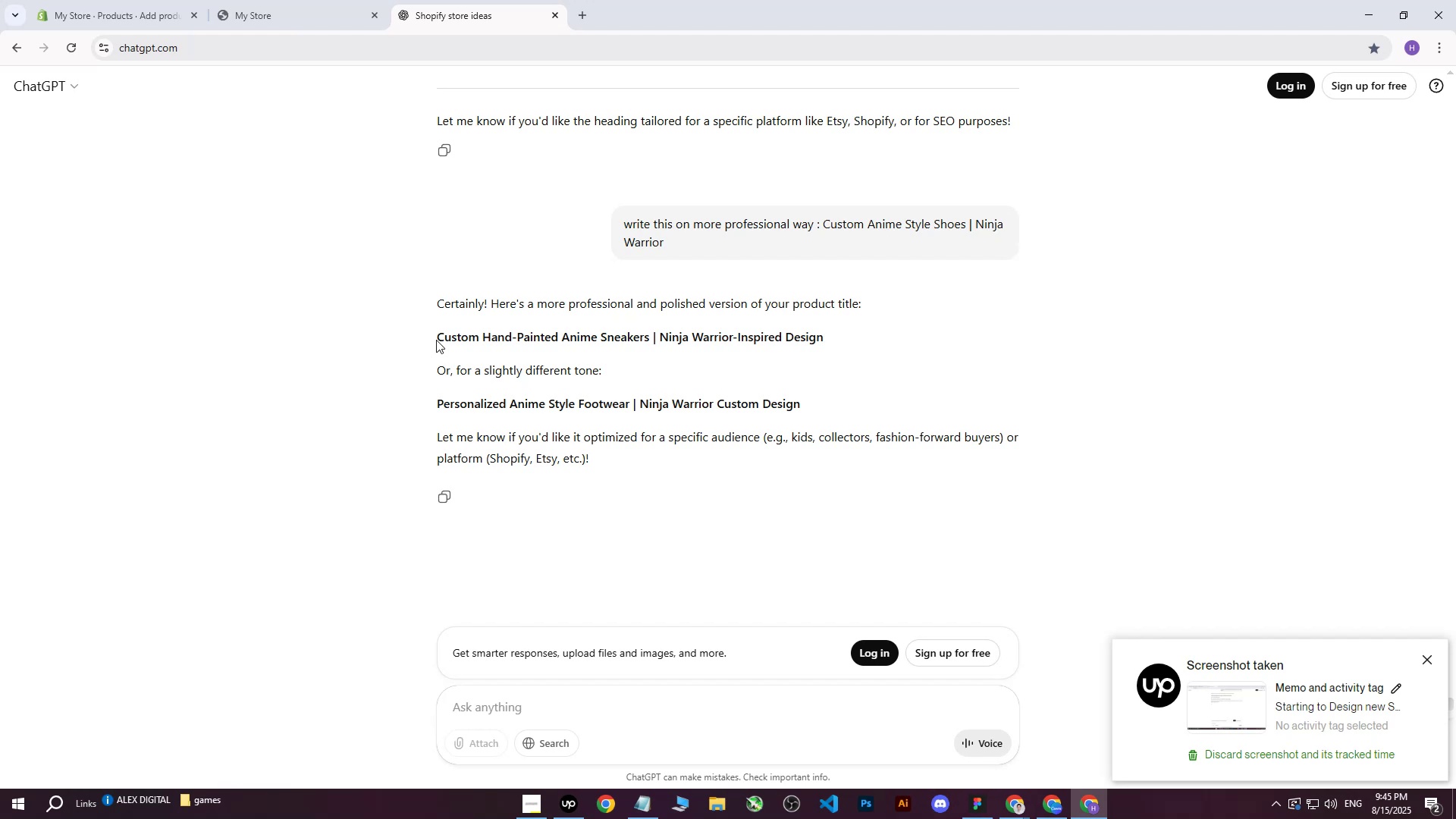 
left_click_drag(start_coordinate=[437, 337], to_coordinate=[828, 325])
 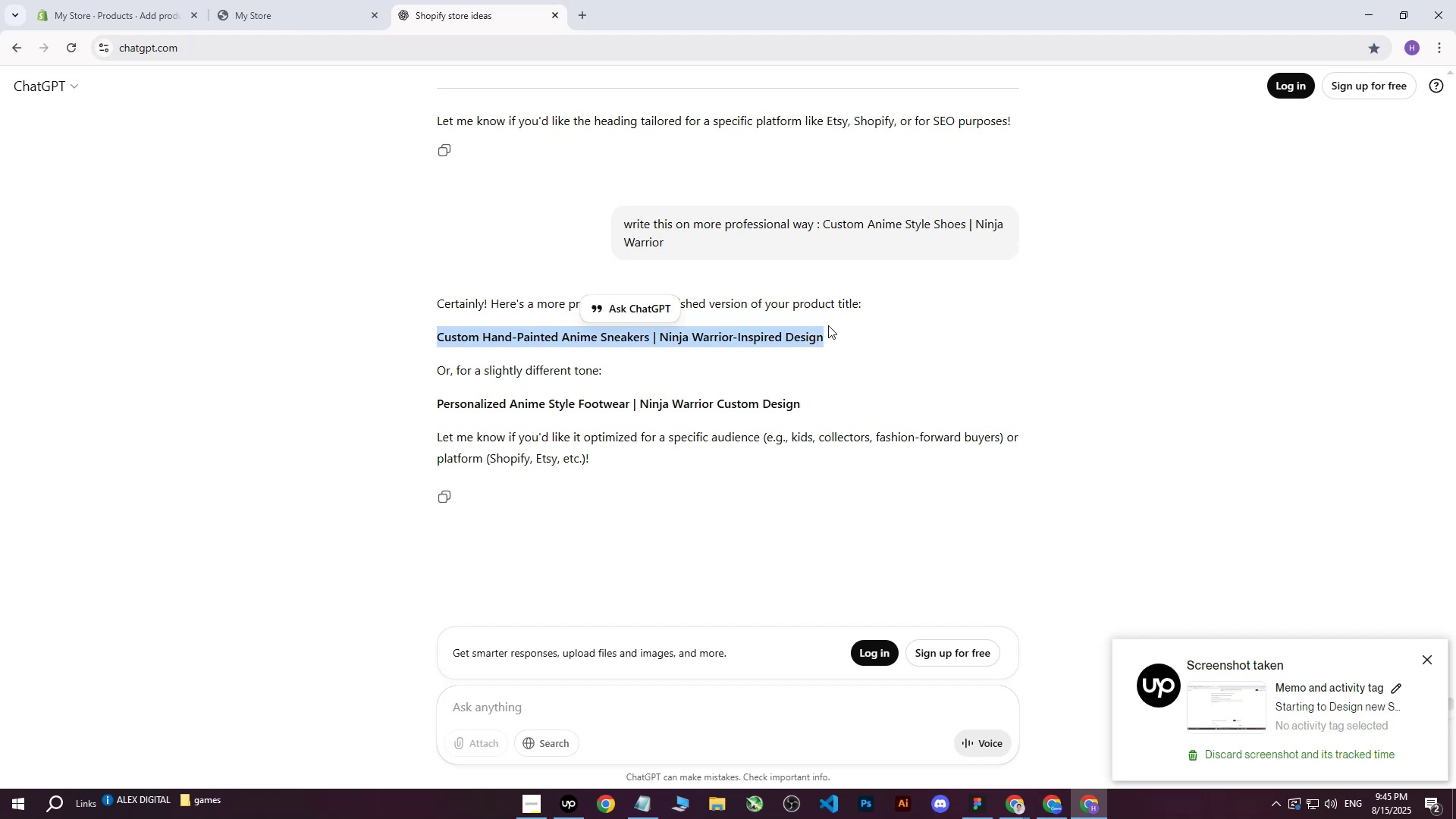 
key(Control+ControlLeft)
 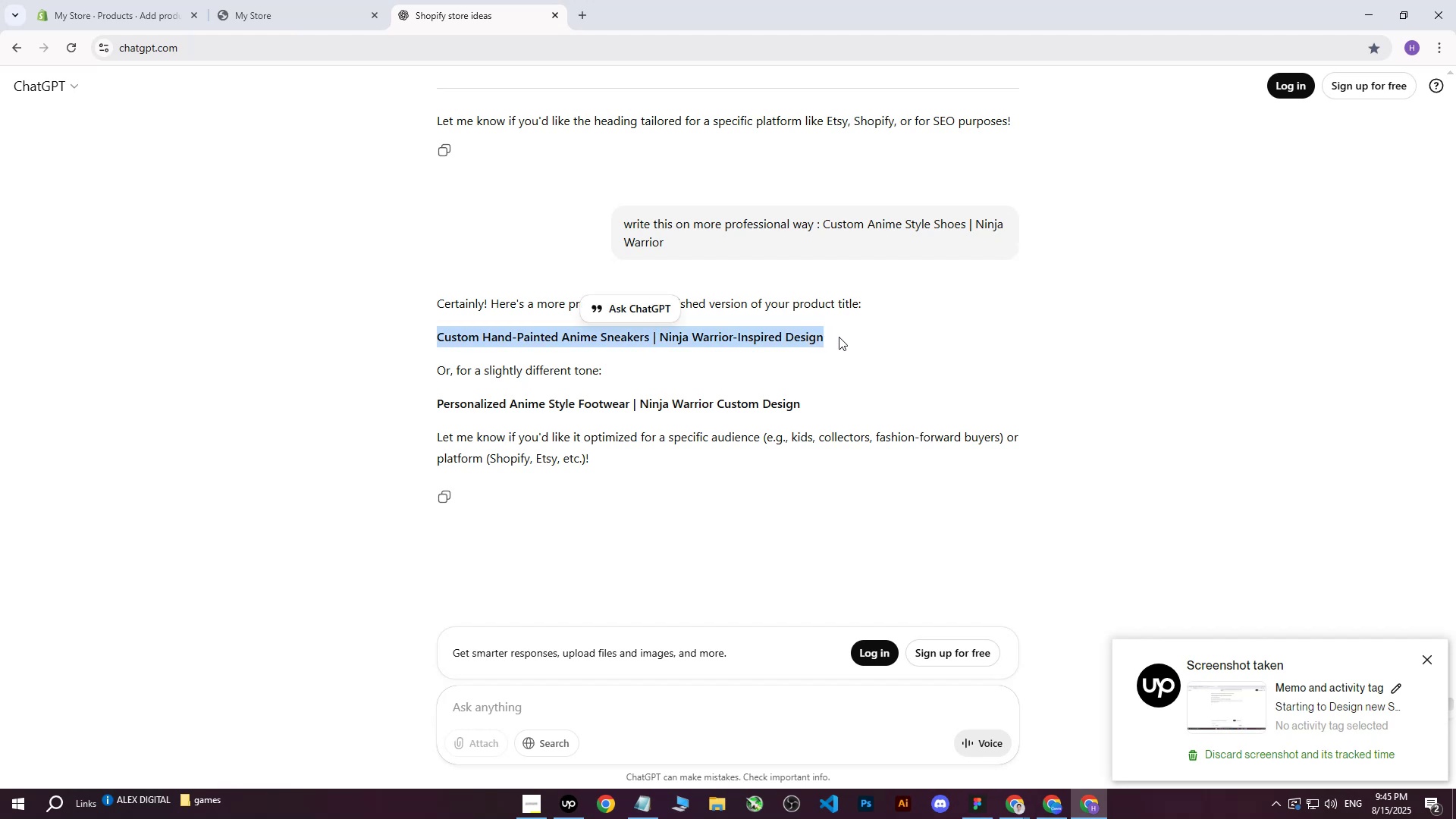 
key(Control+C)
 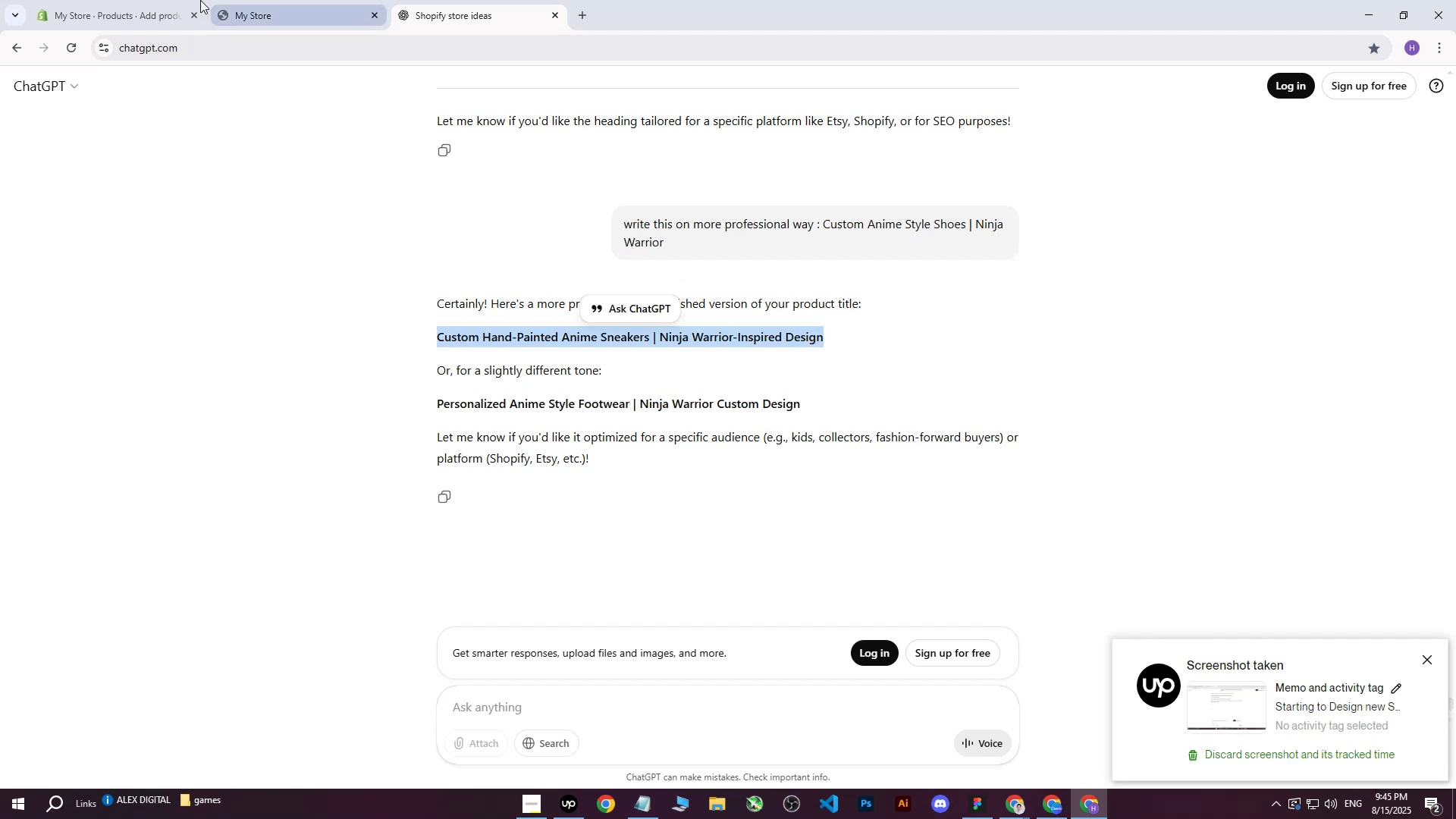 
left_click([126, 0])
 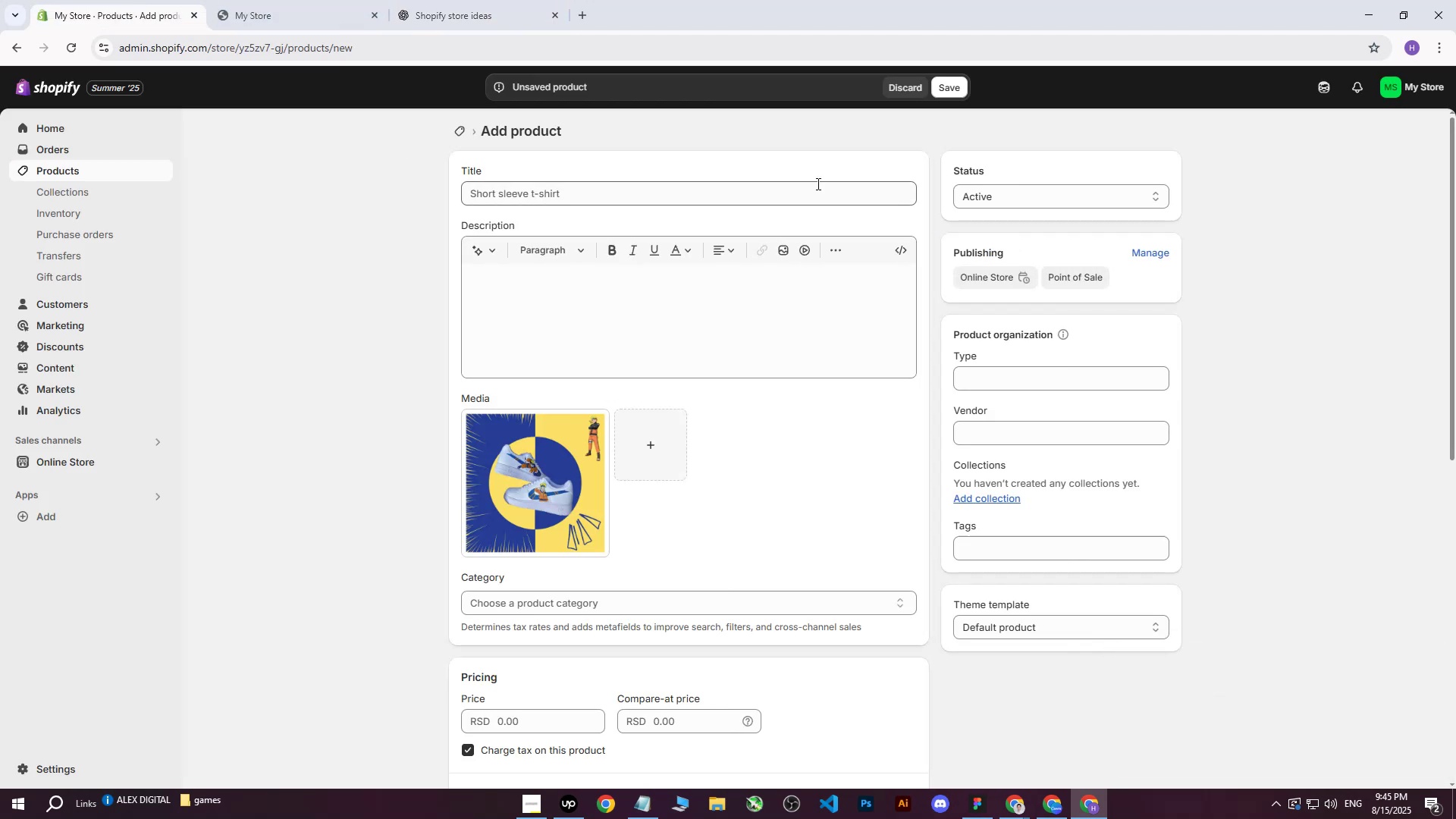 
left_click([738, 190])
 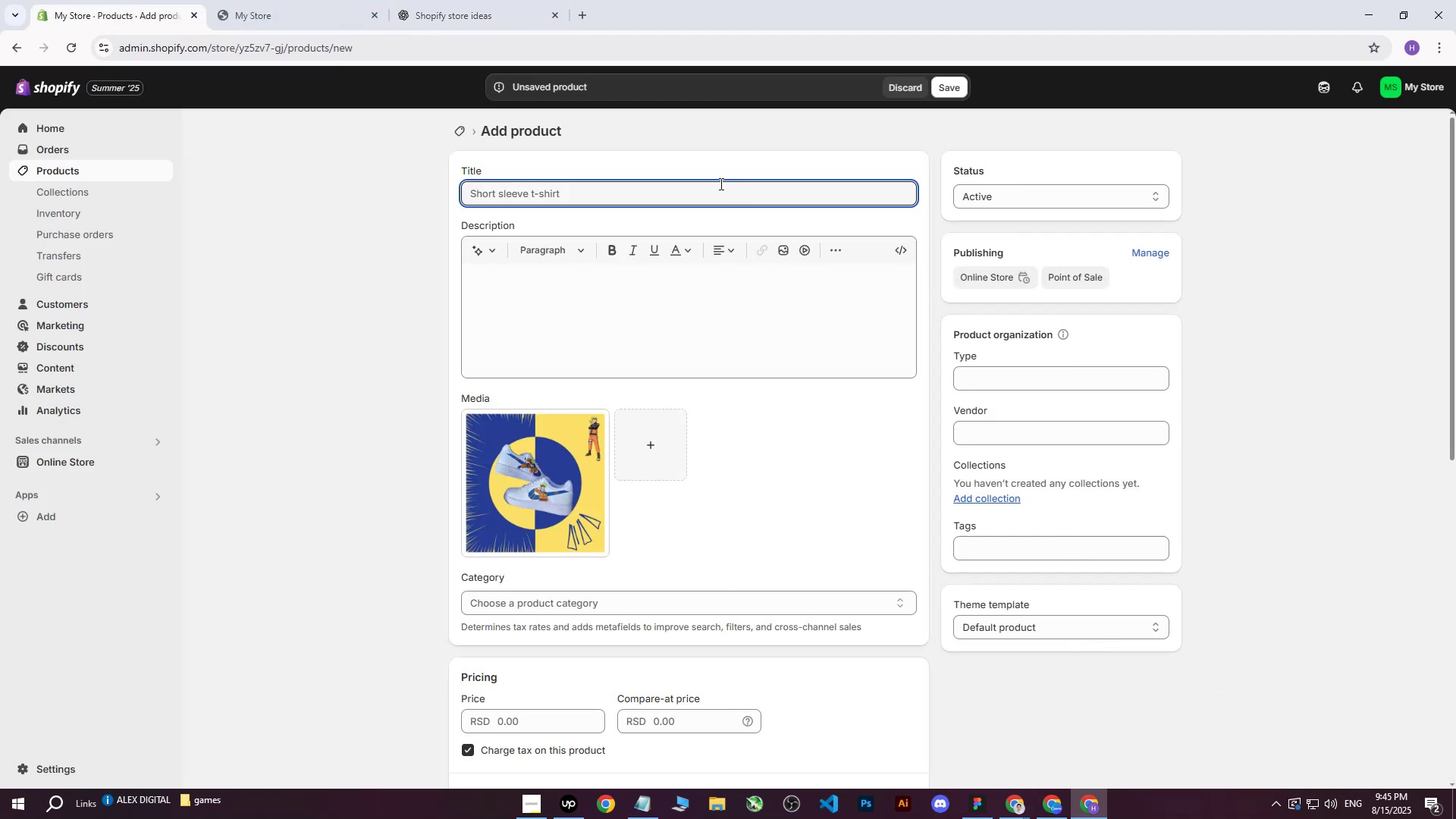 
key(Control+ControlLeft)
 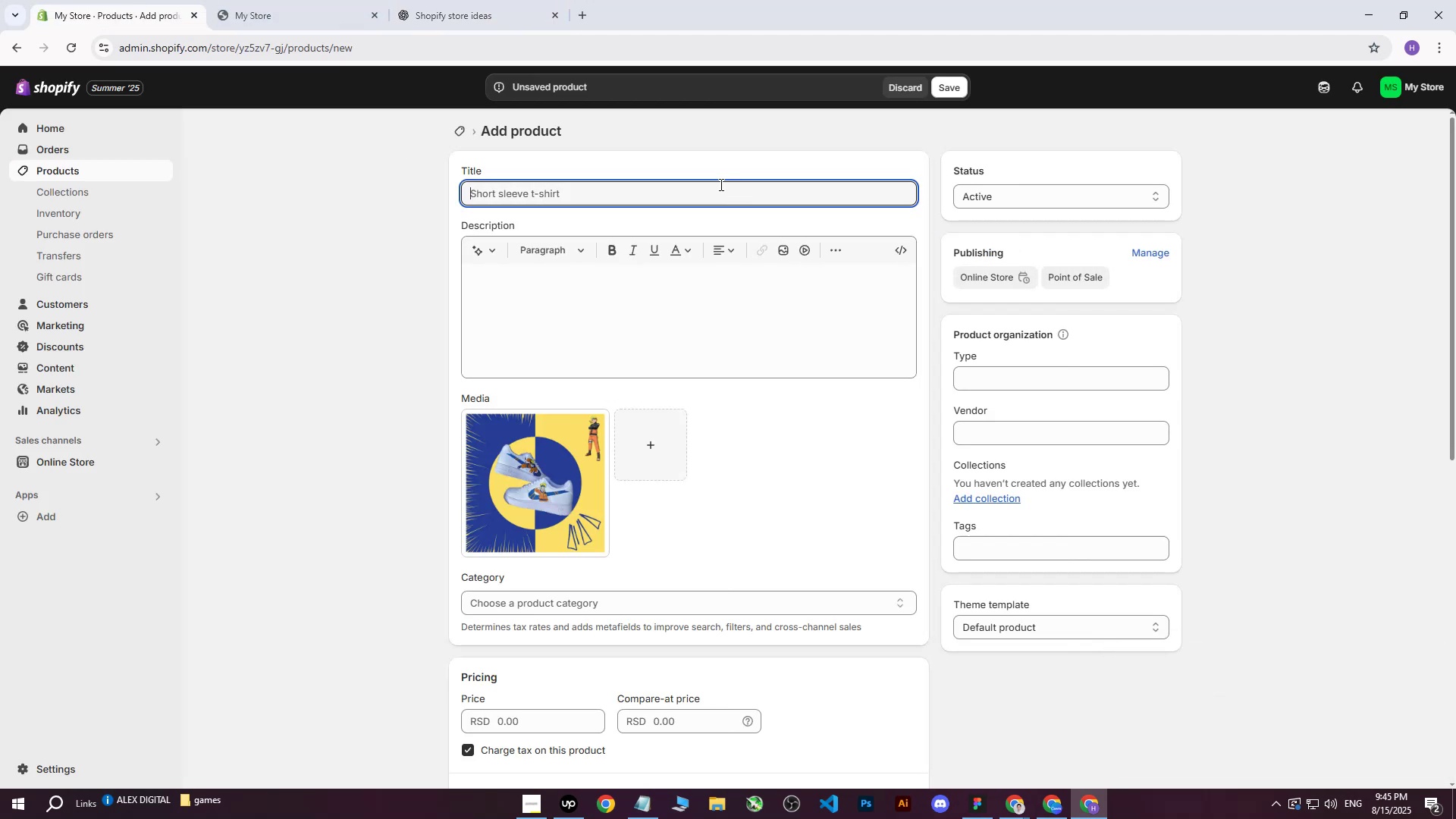 
key(Control+V)
 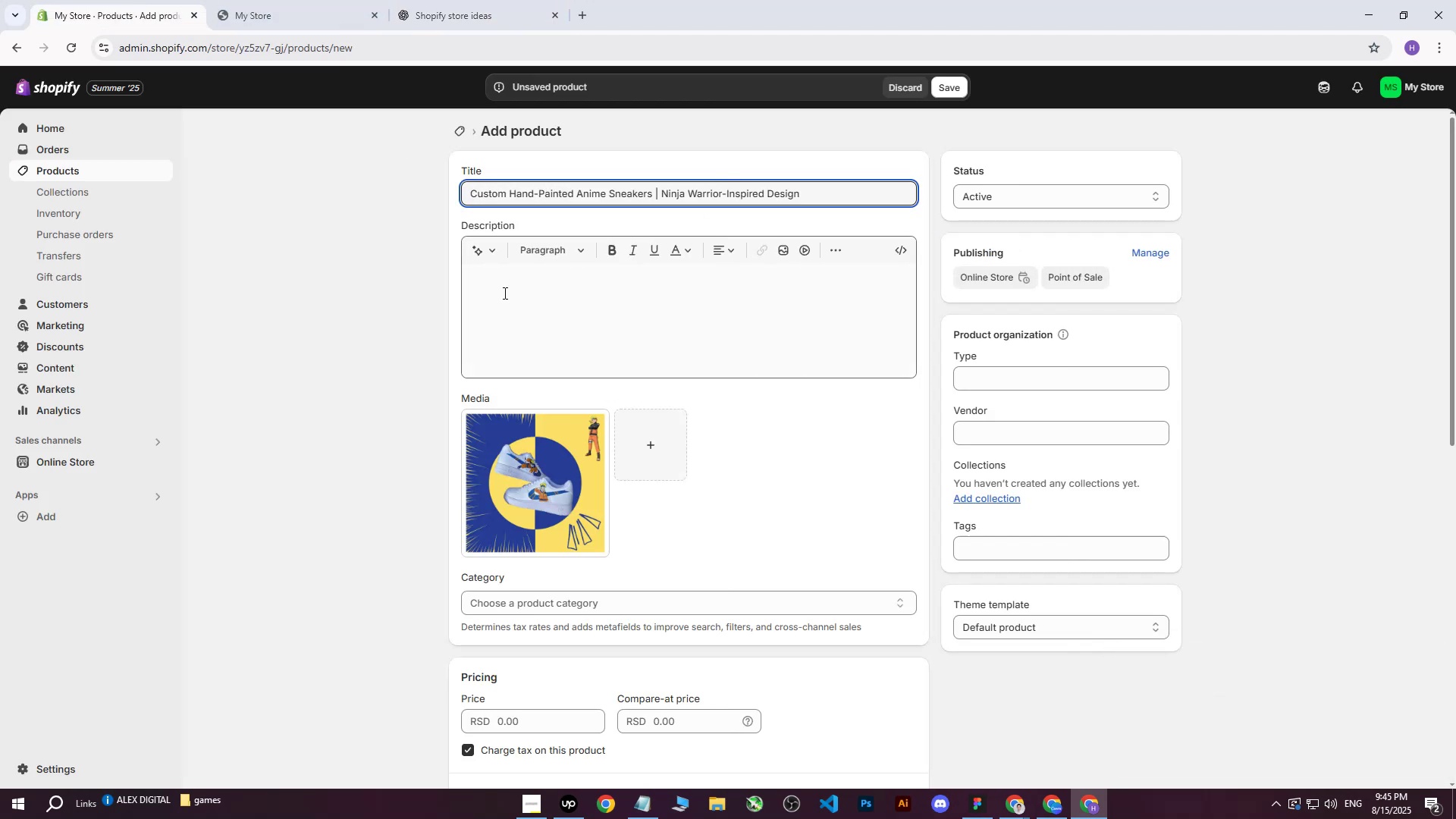 
left_click([400, 305])
 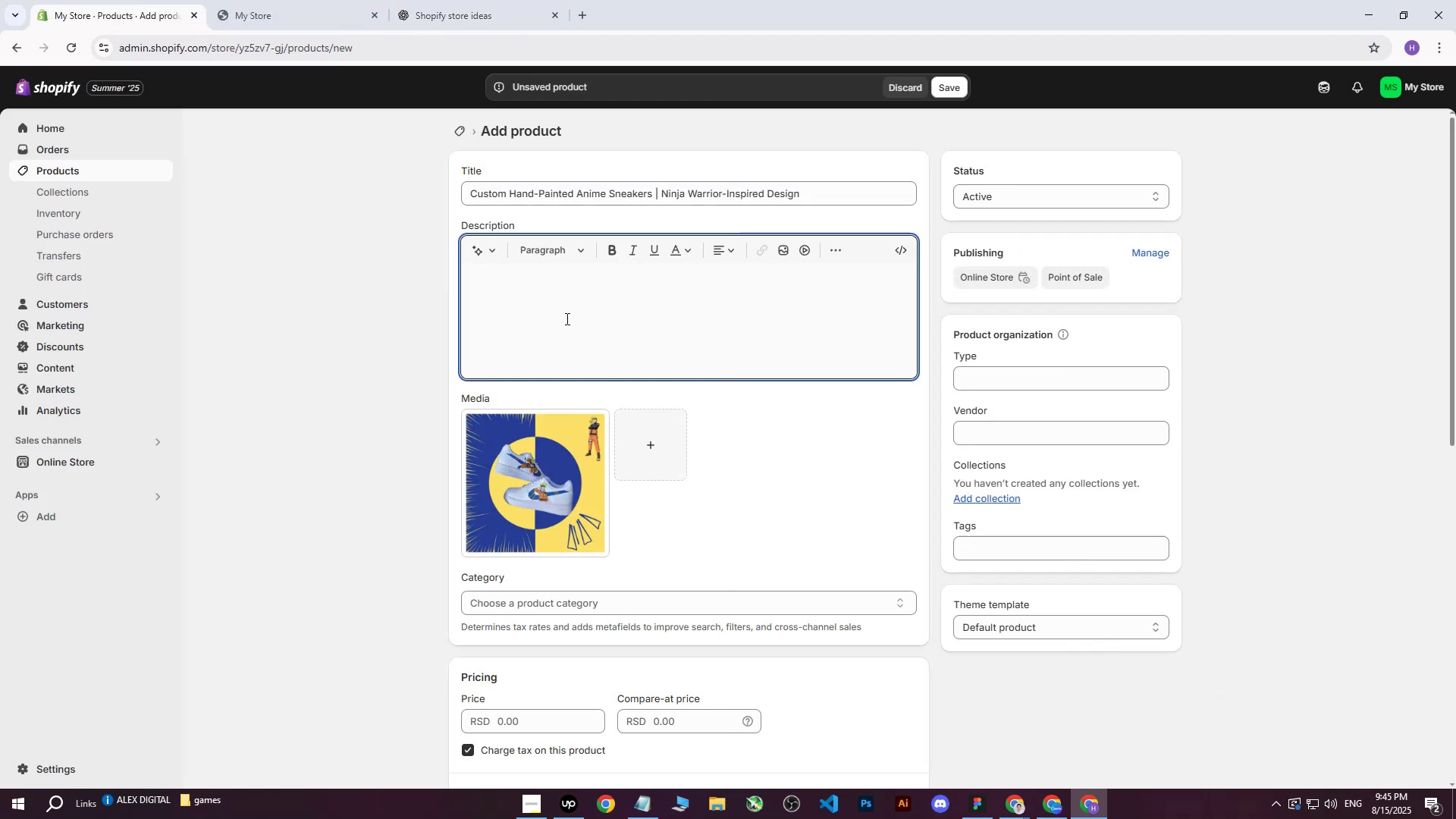 
double_click([315, 372])
 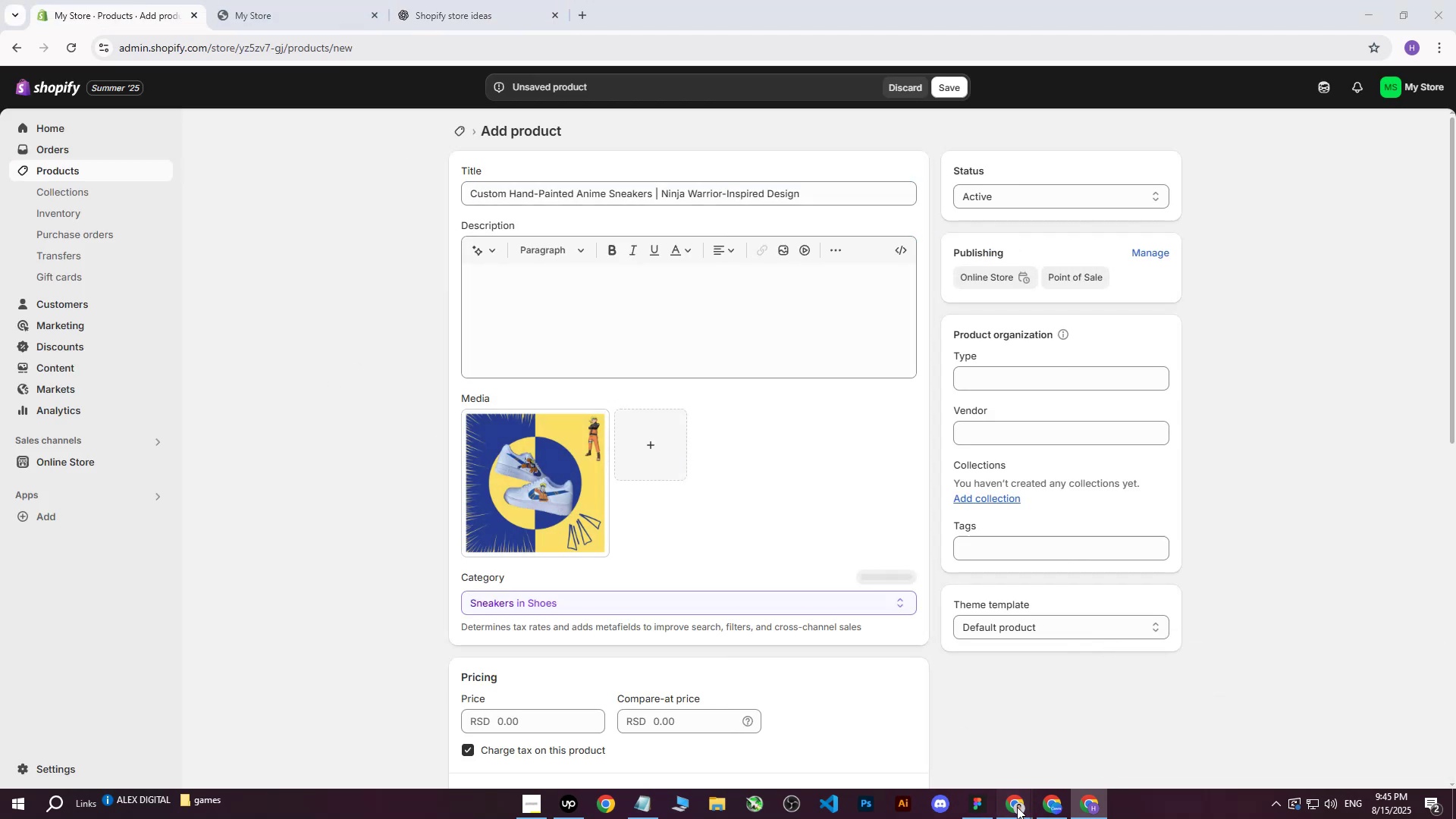 
double_click([951, 742])
 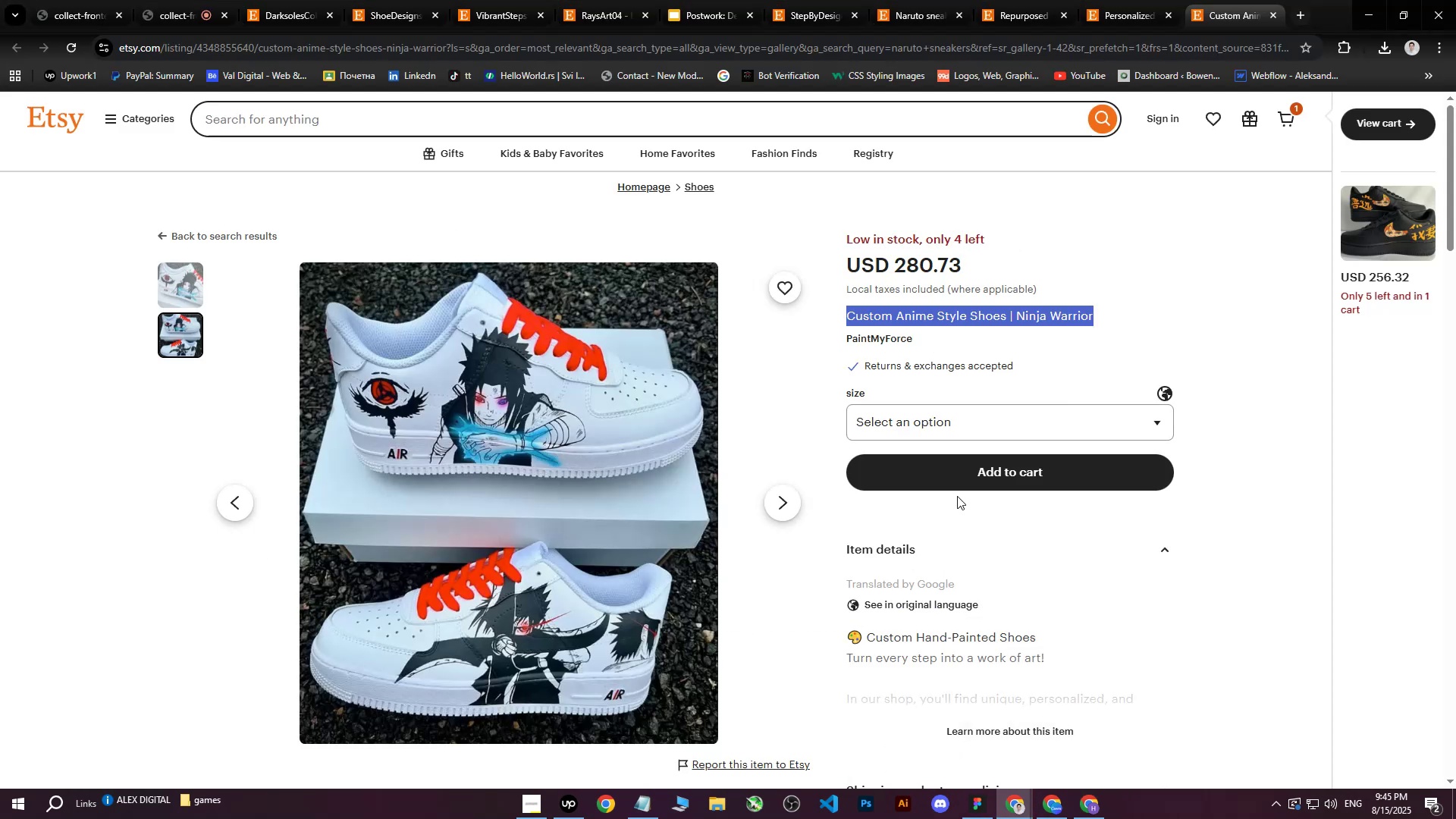 
scroll: coordinate [962, 482], scroll_direction: down, amount: 3.0
 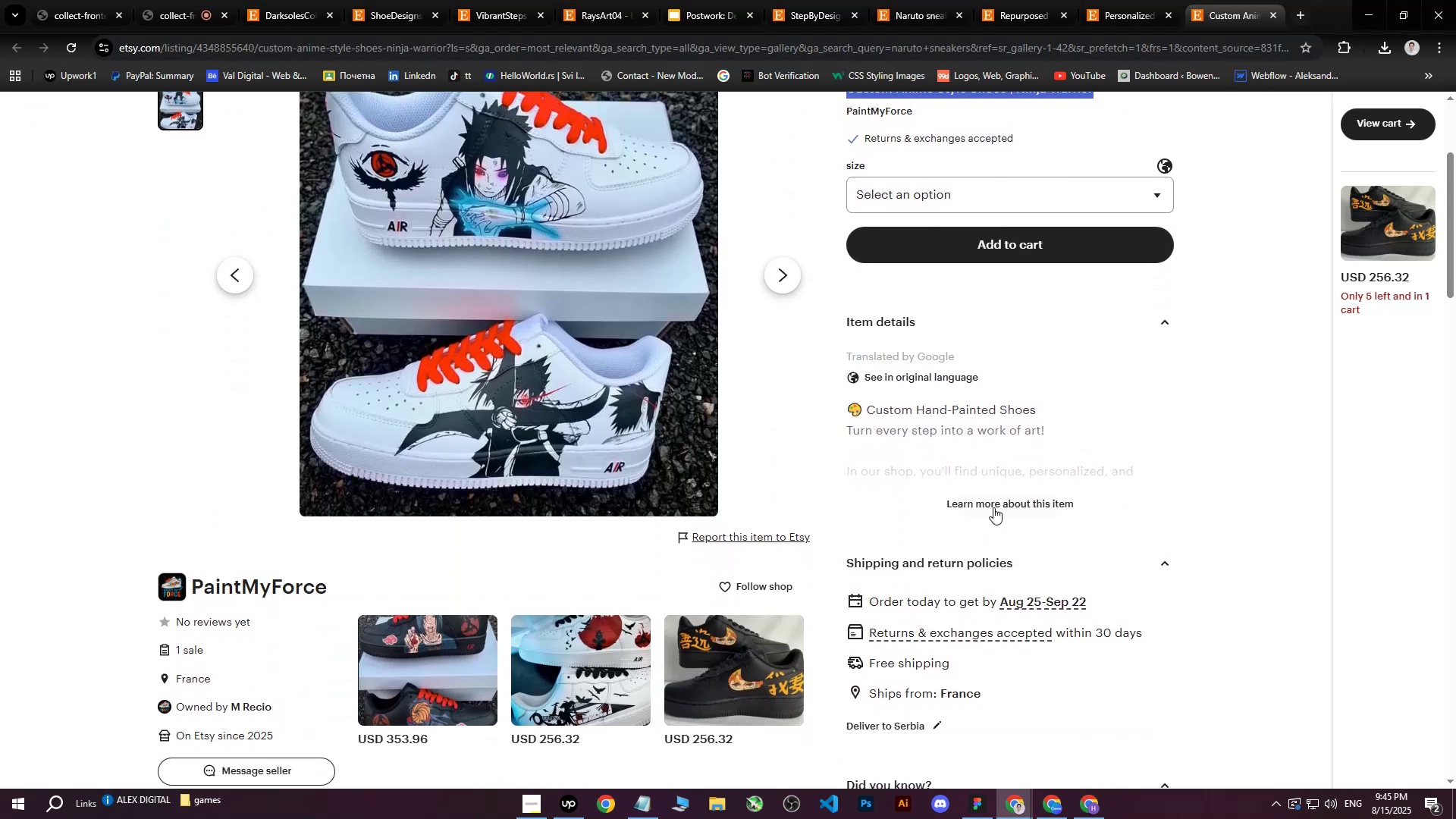 
left_click([994, 501])
 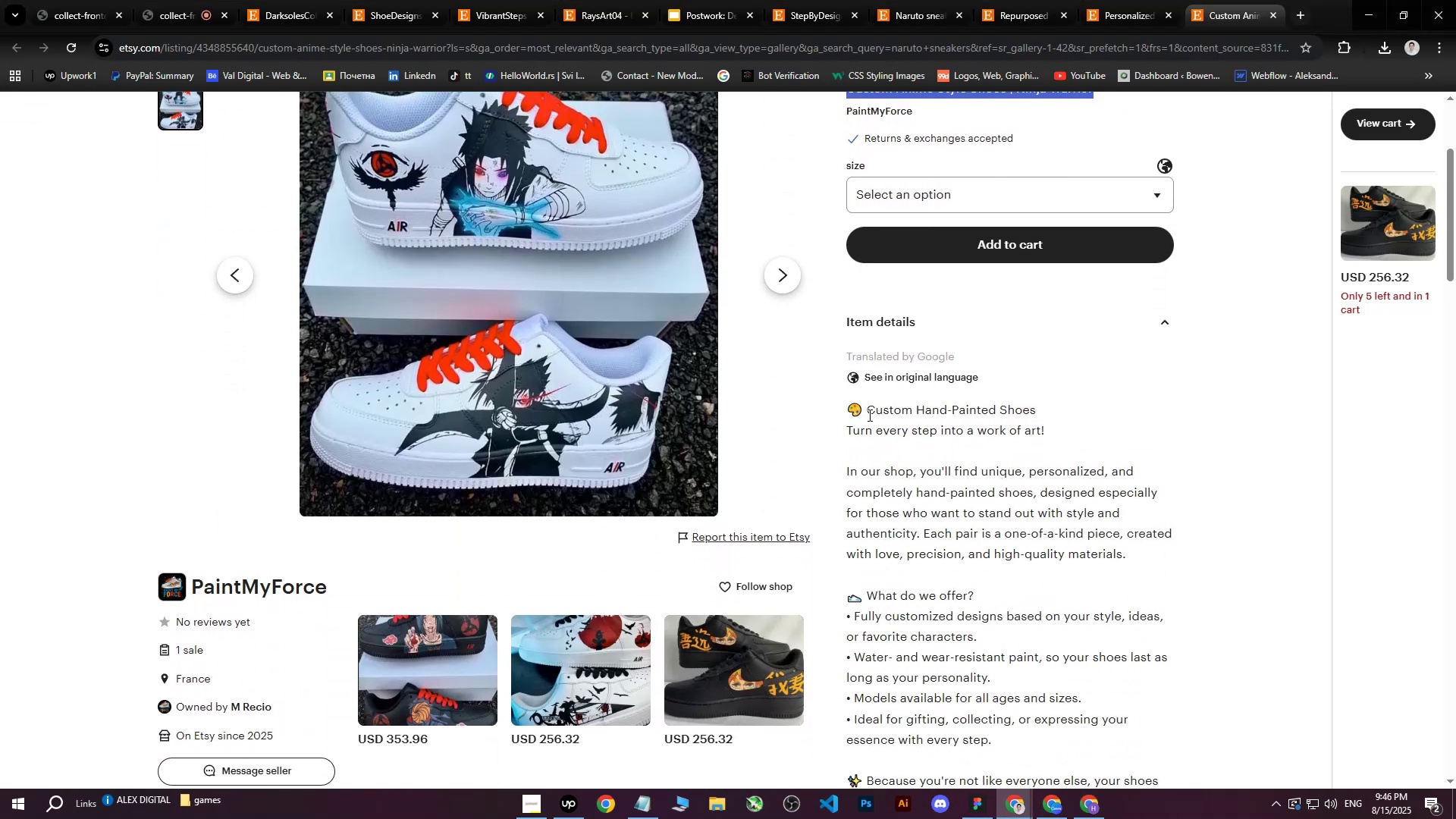 
left_click_drag(start_coordinate=[868, 413], to_coordinate=[966, 423])
 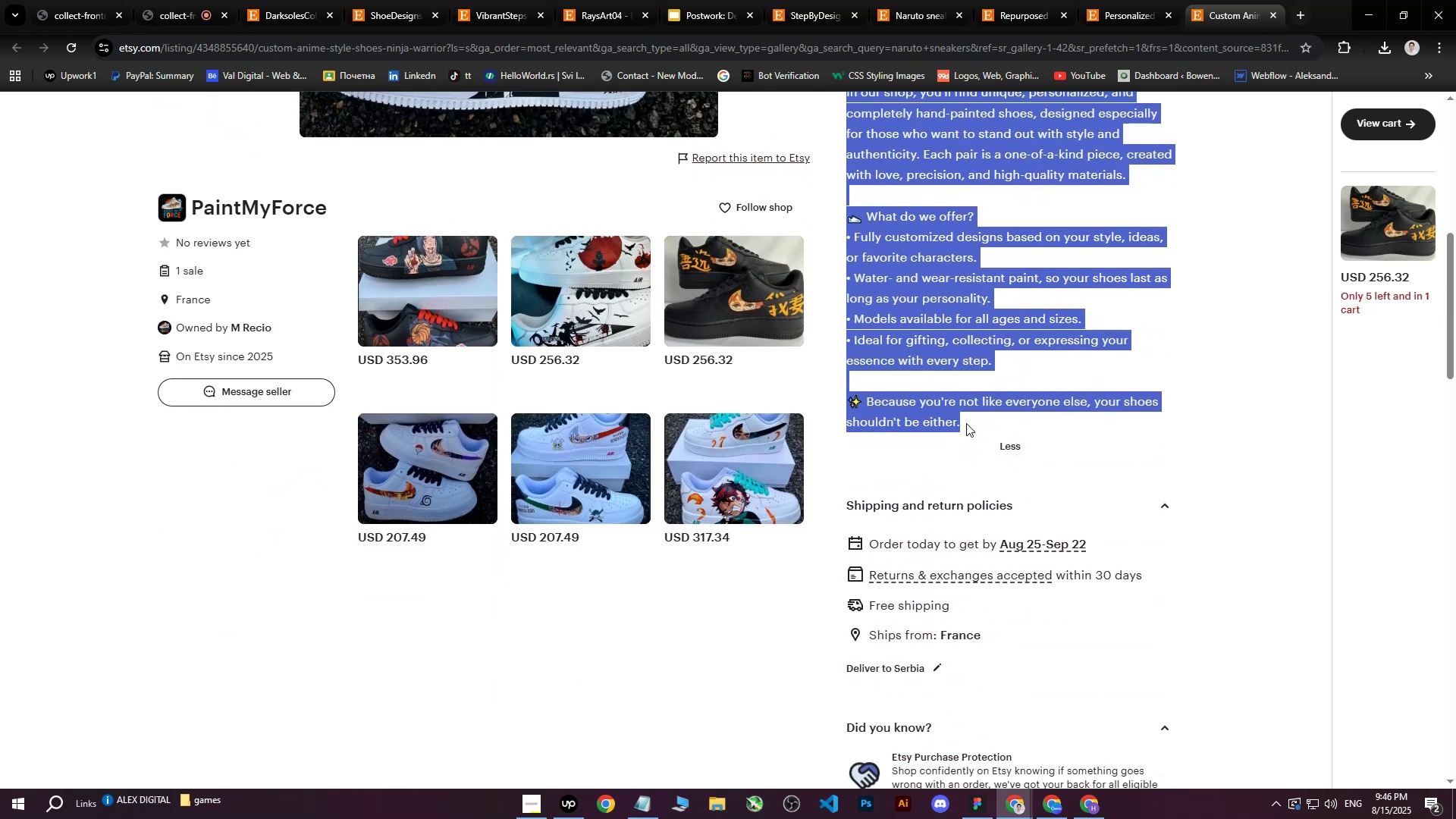 
scroll: coordinate [1027, 450], scroll_direction: down, amount: 5.0
 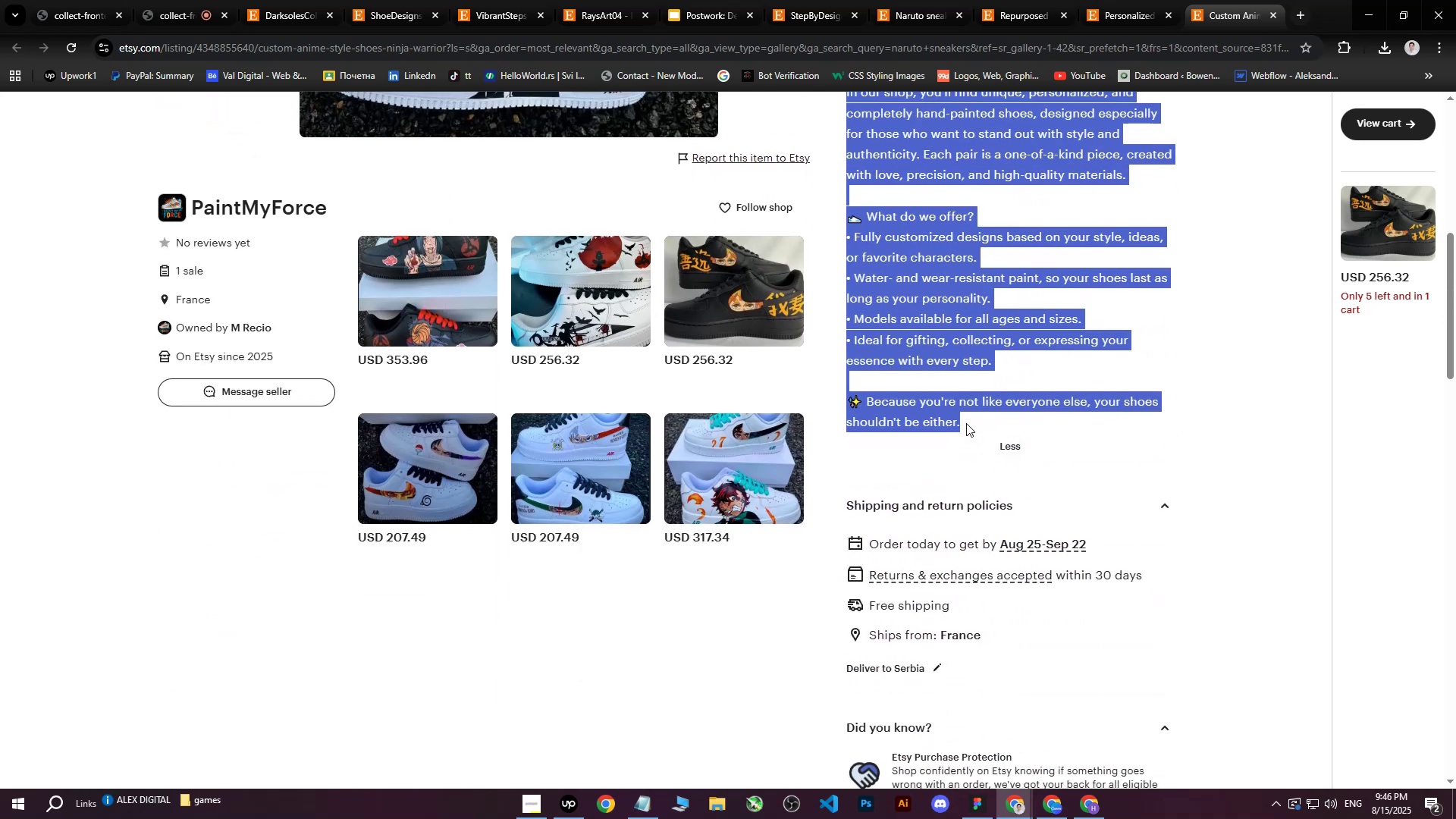 
key(Control+C)
 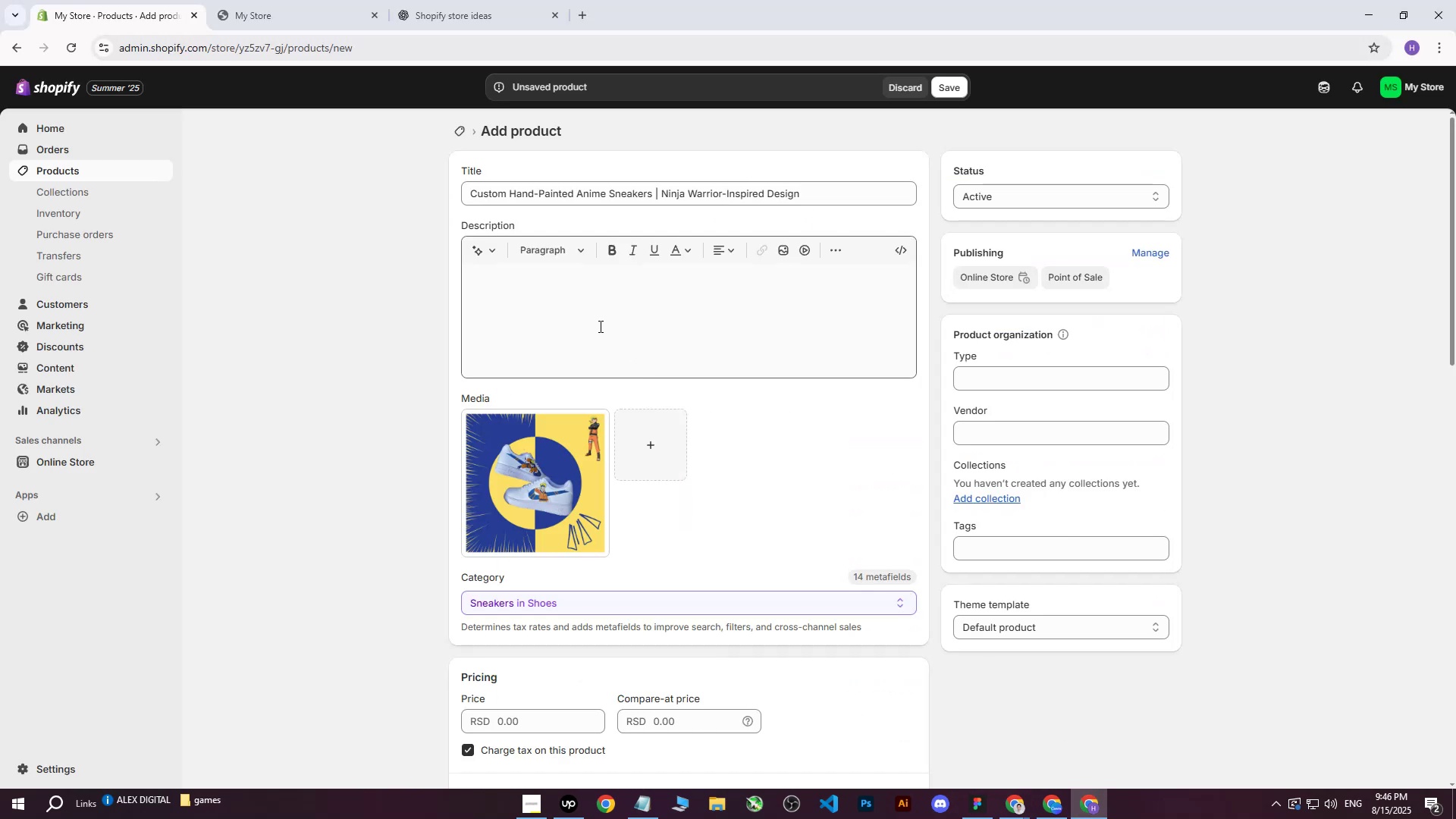 
double_click([423, 0])
 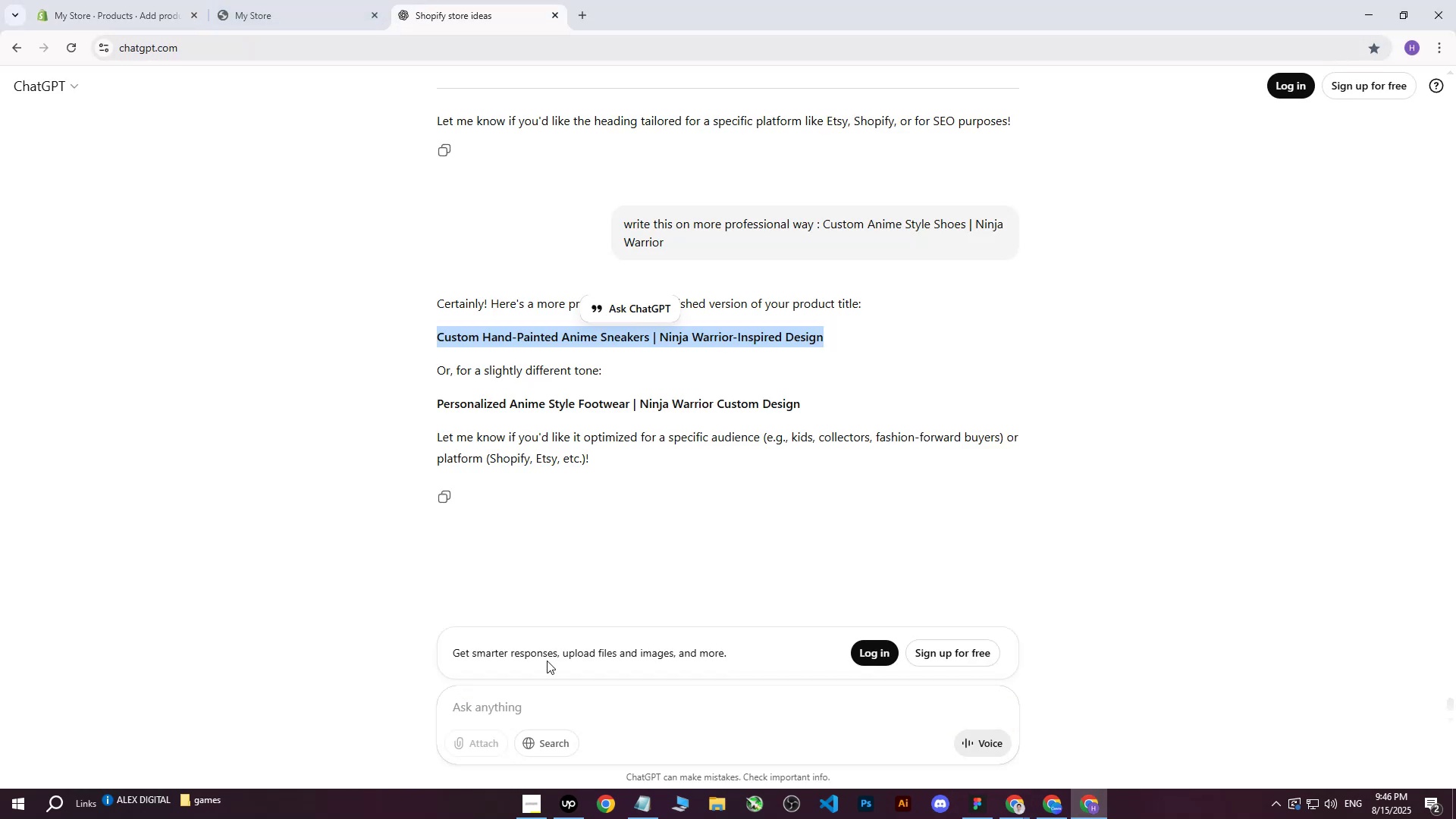 
left_click([526, 707])
 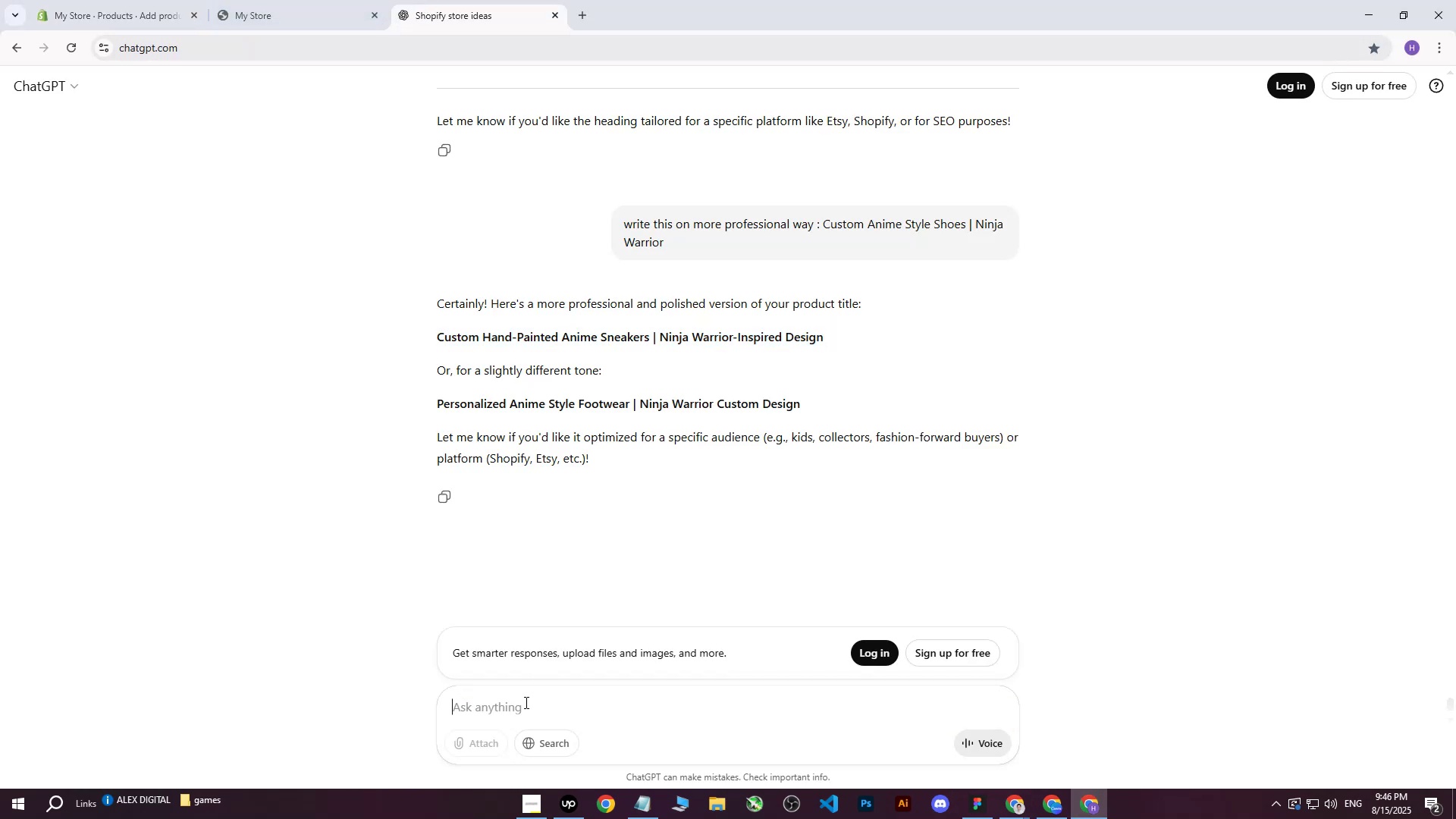 
type(write me this on more professional way : )
 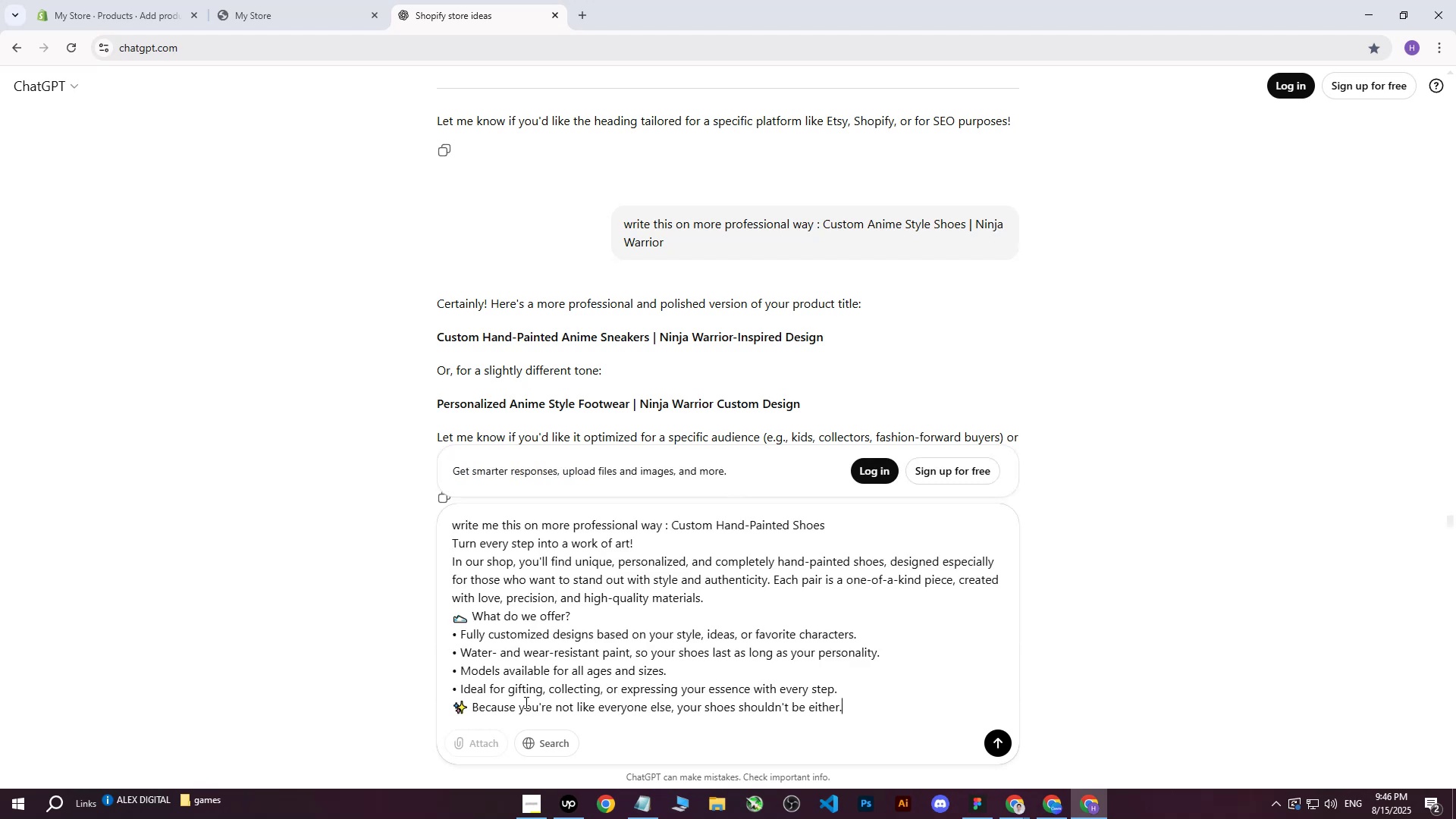 
 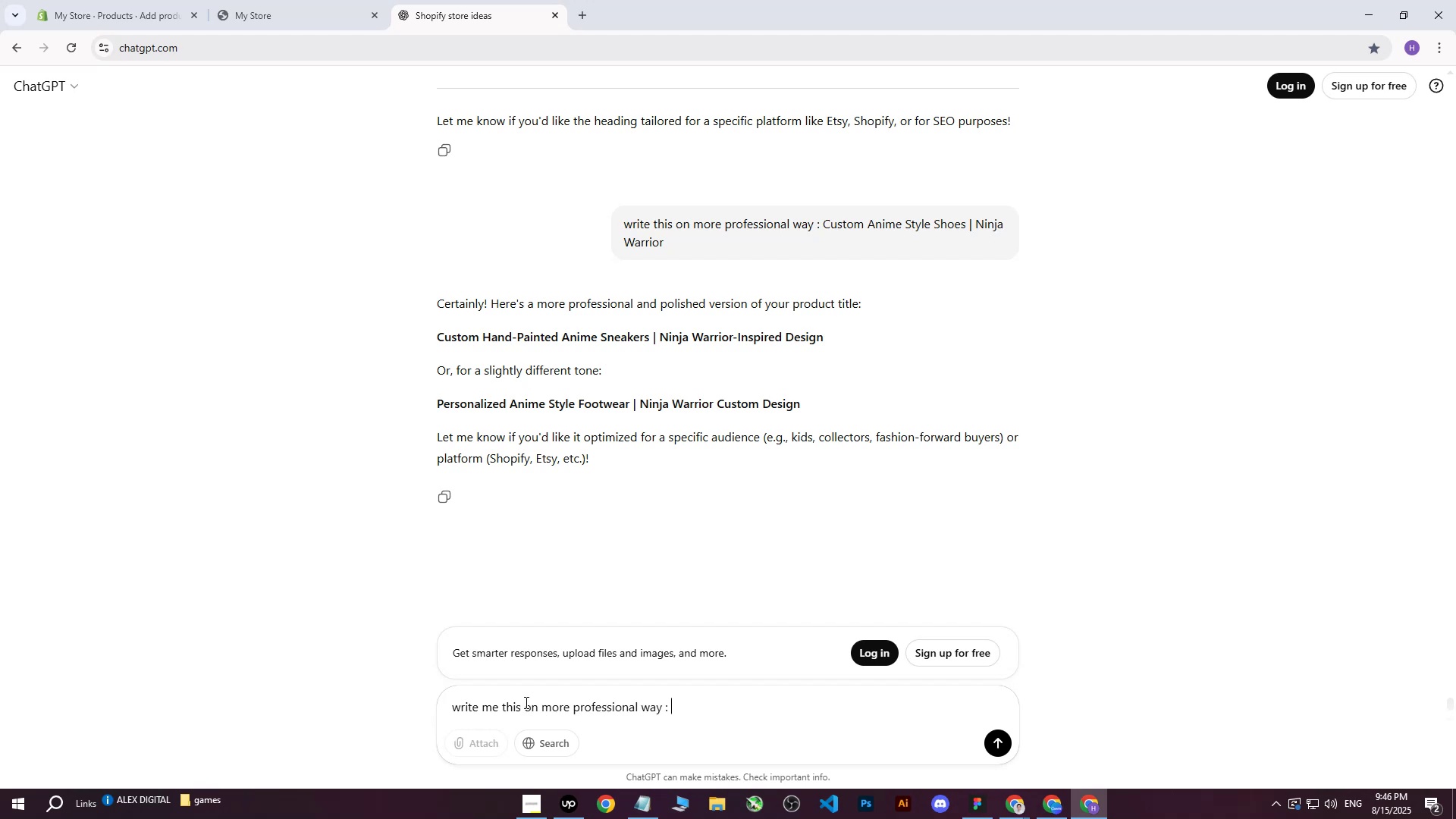 
key(Control+ControlLeft)
 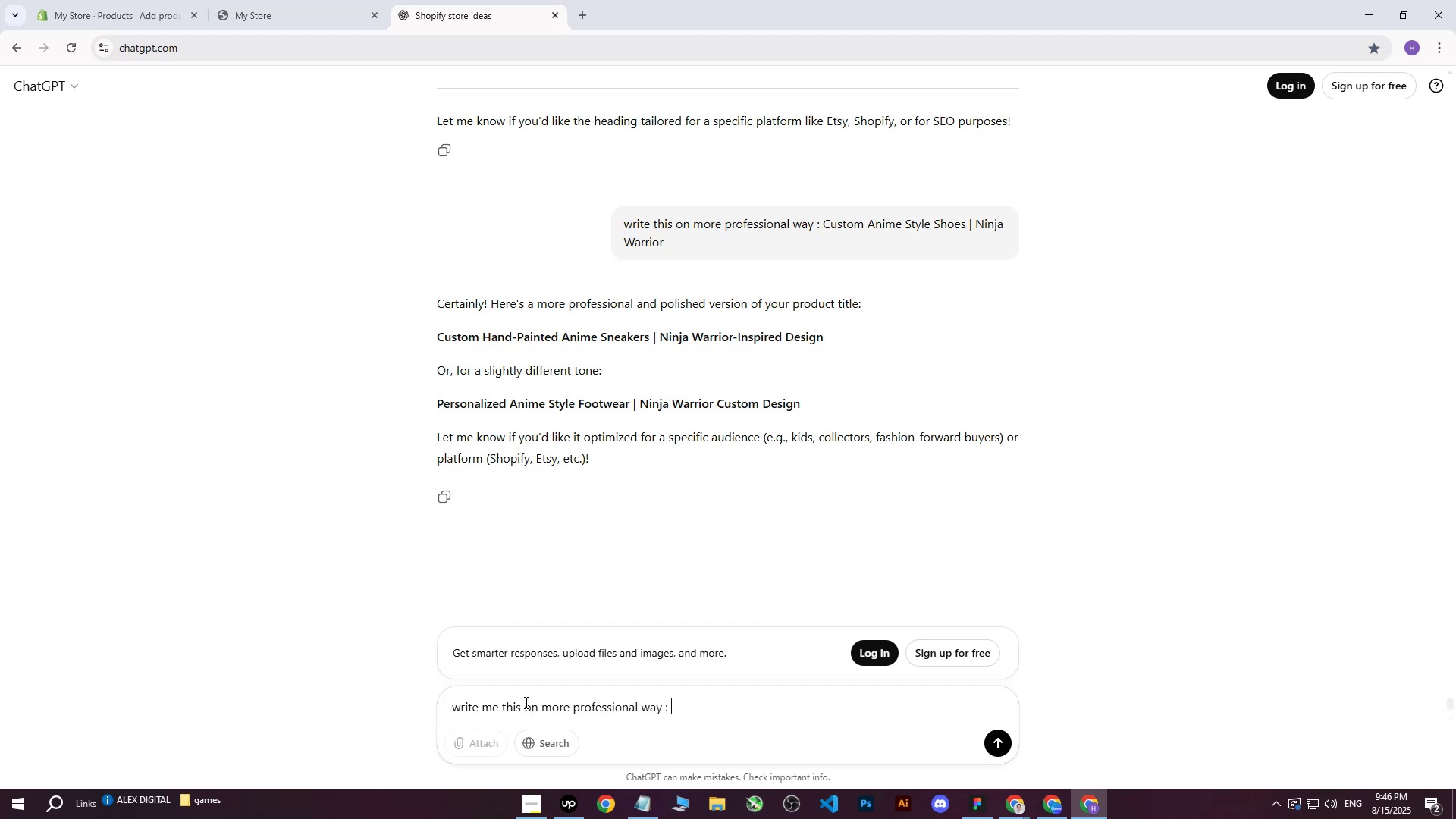 
key(Control+V)
 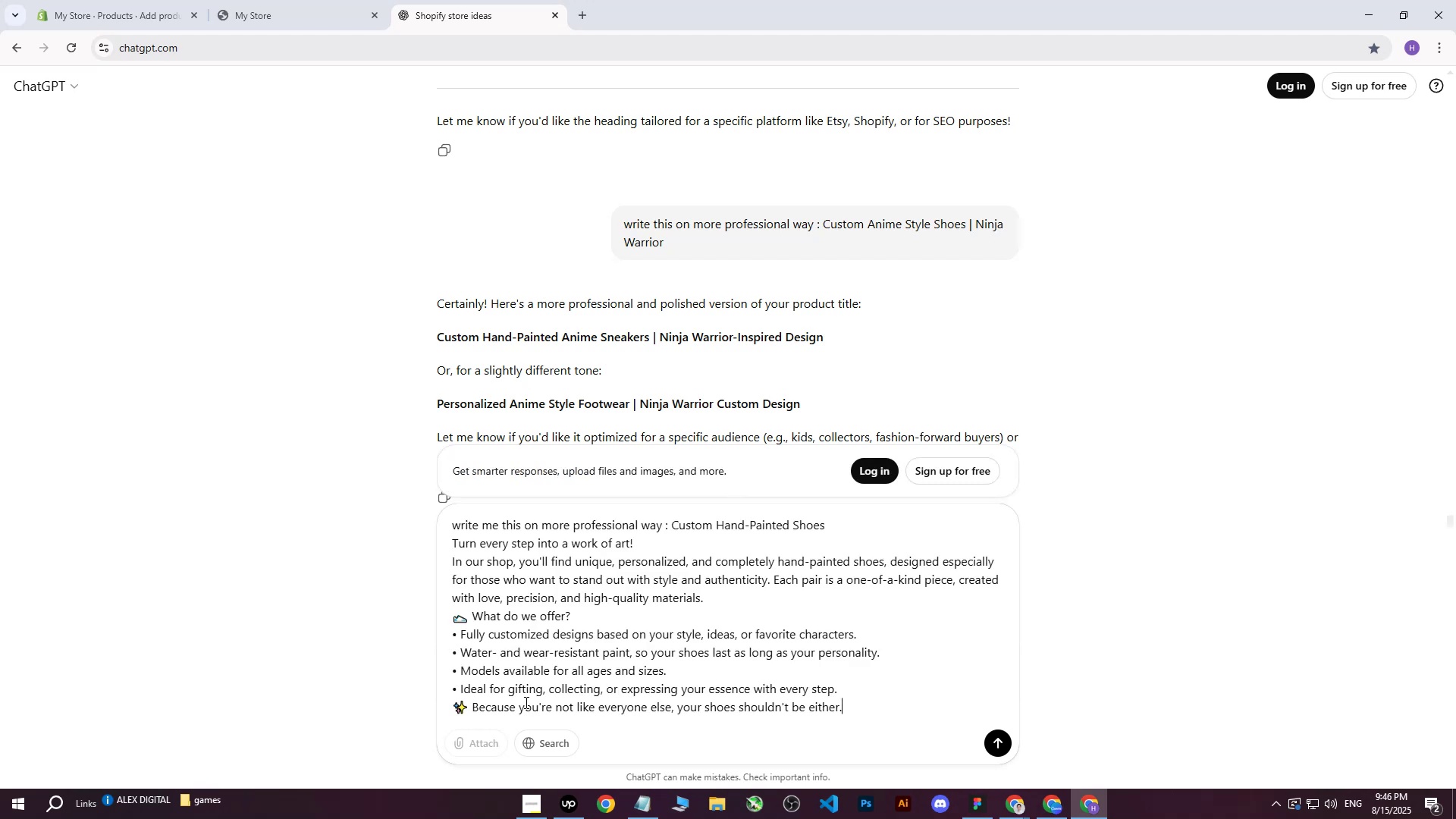 
key(Enter)
 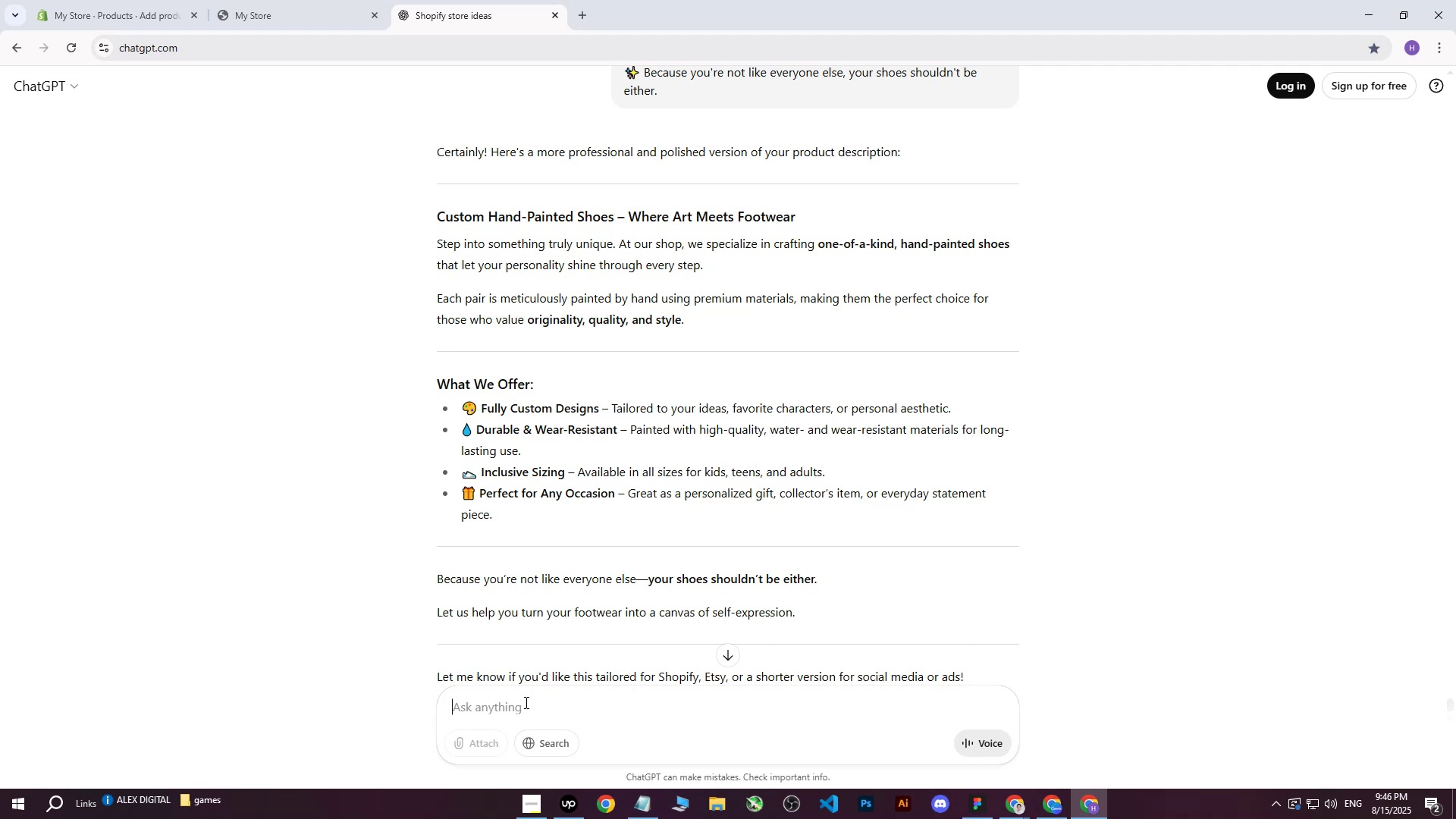 
wait(43.77)
 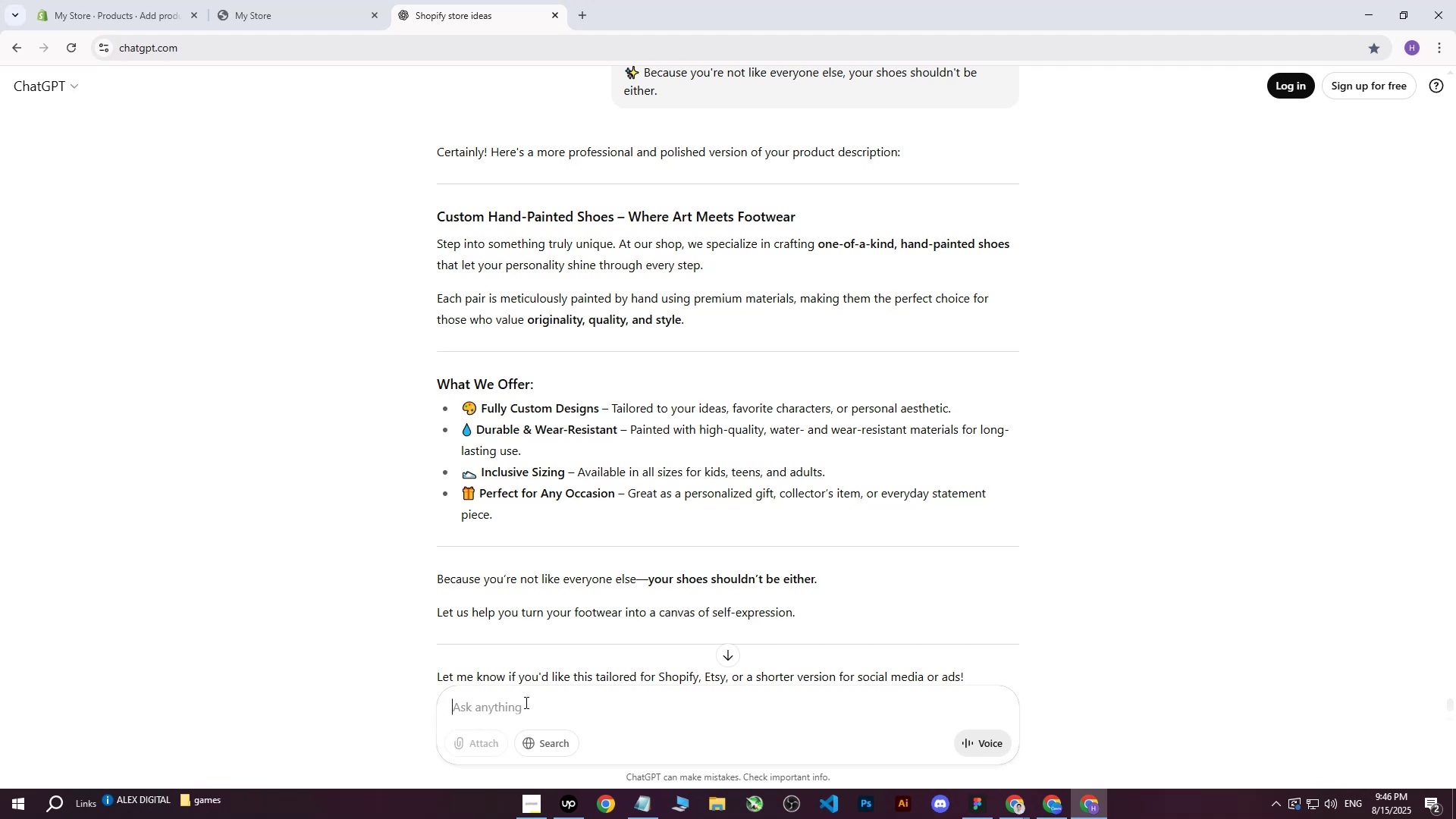 
left_click_drag(start_coordinate=[439, 246], to_coordinate=[807, 500])
 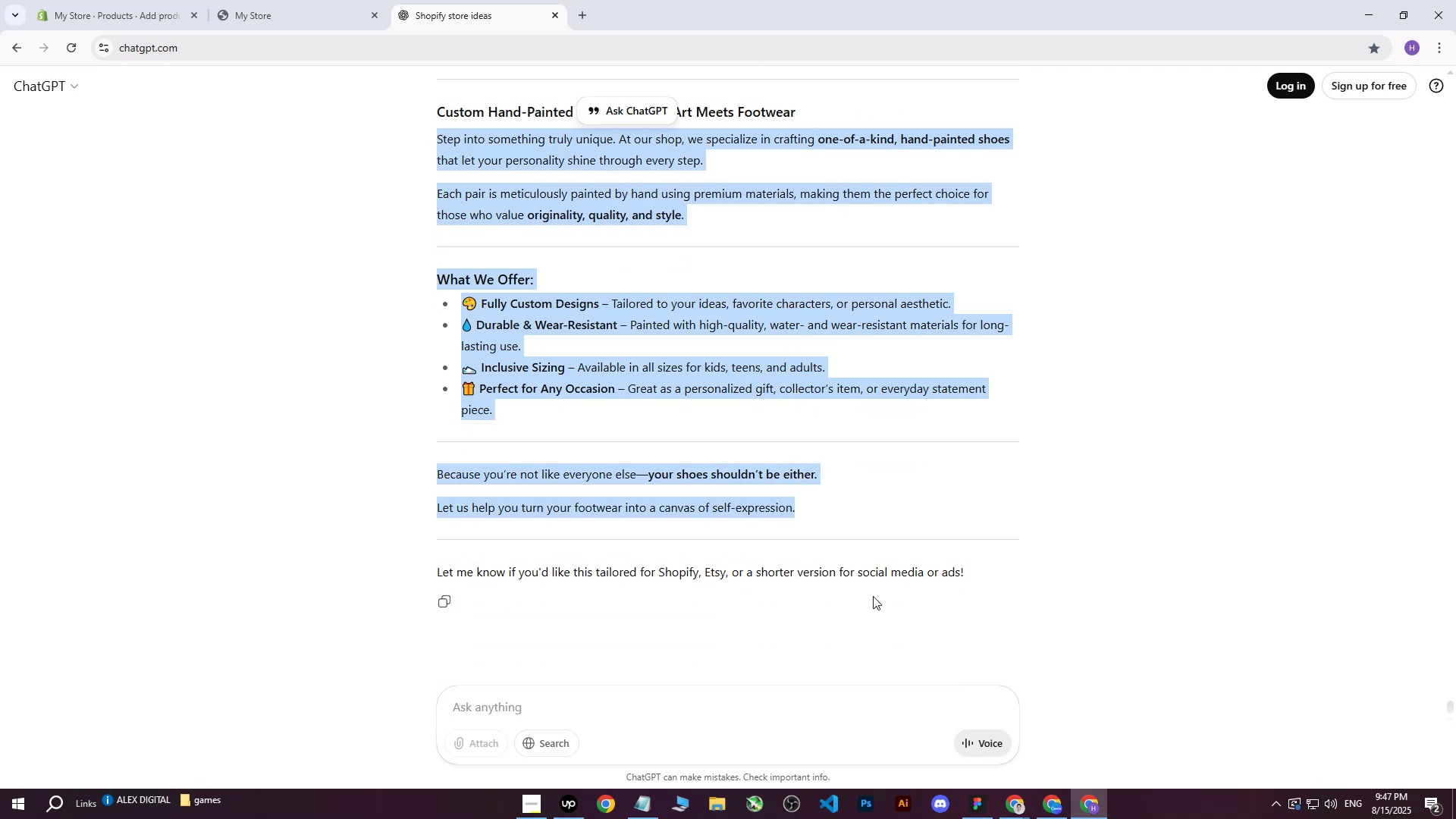 
scroll: coordinate [800, 467], scroll_direction: down, amount: 3.0
 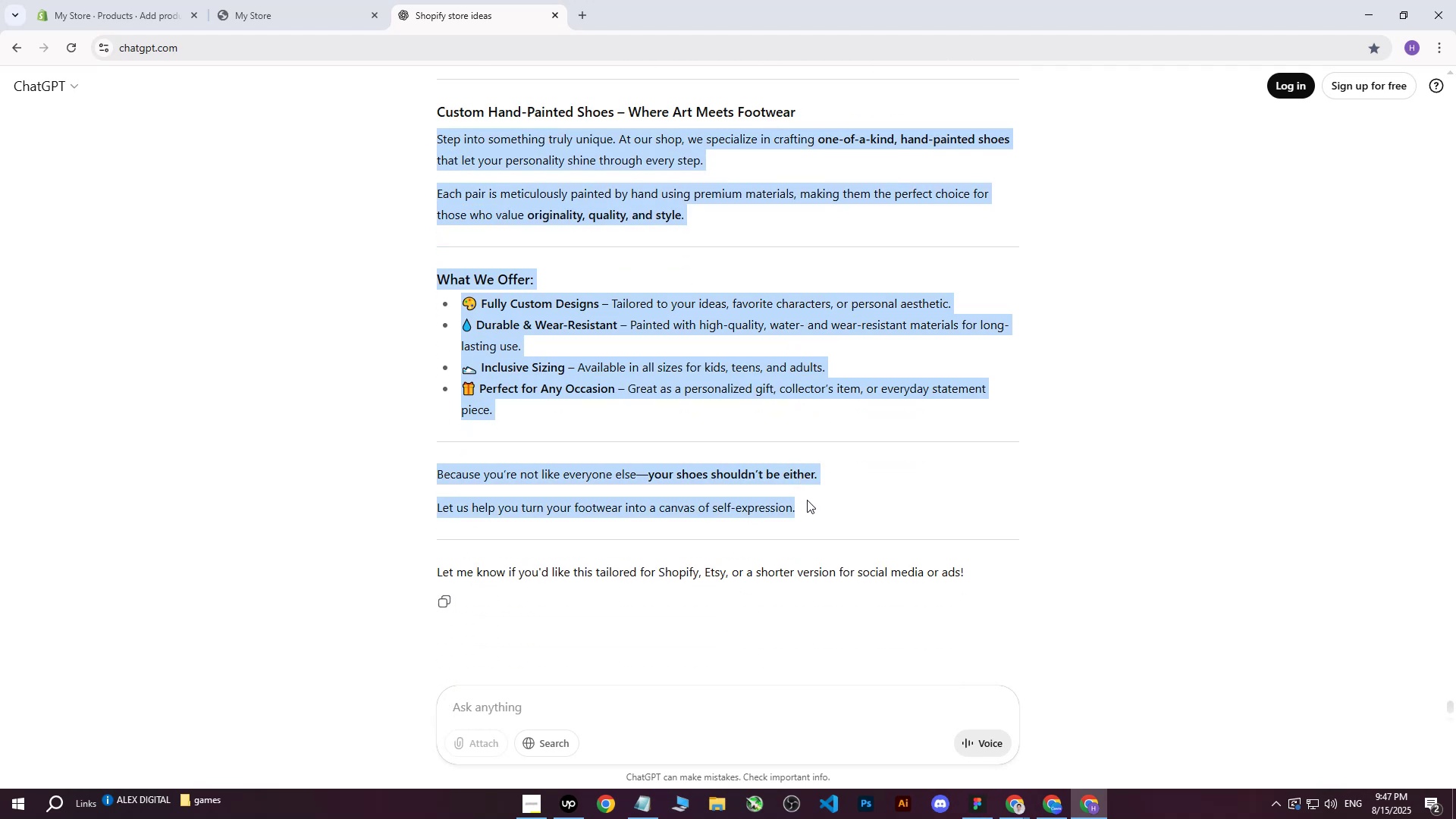 
key(Control+C)
 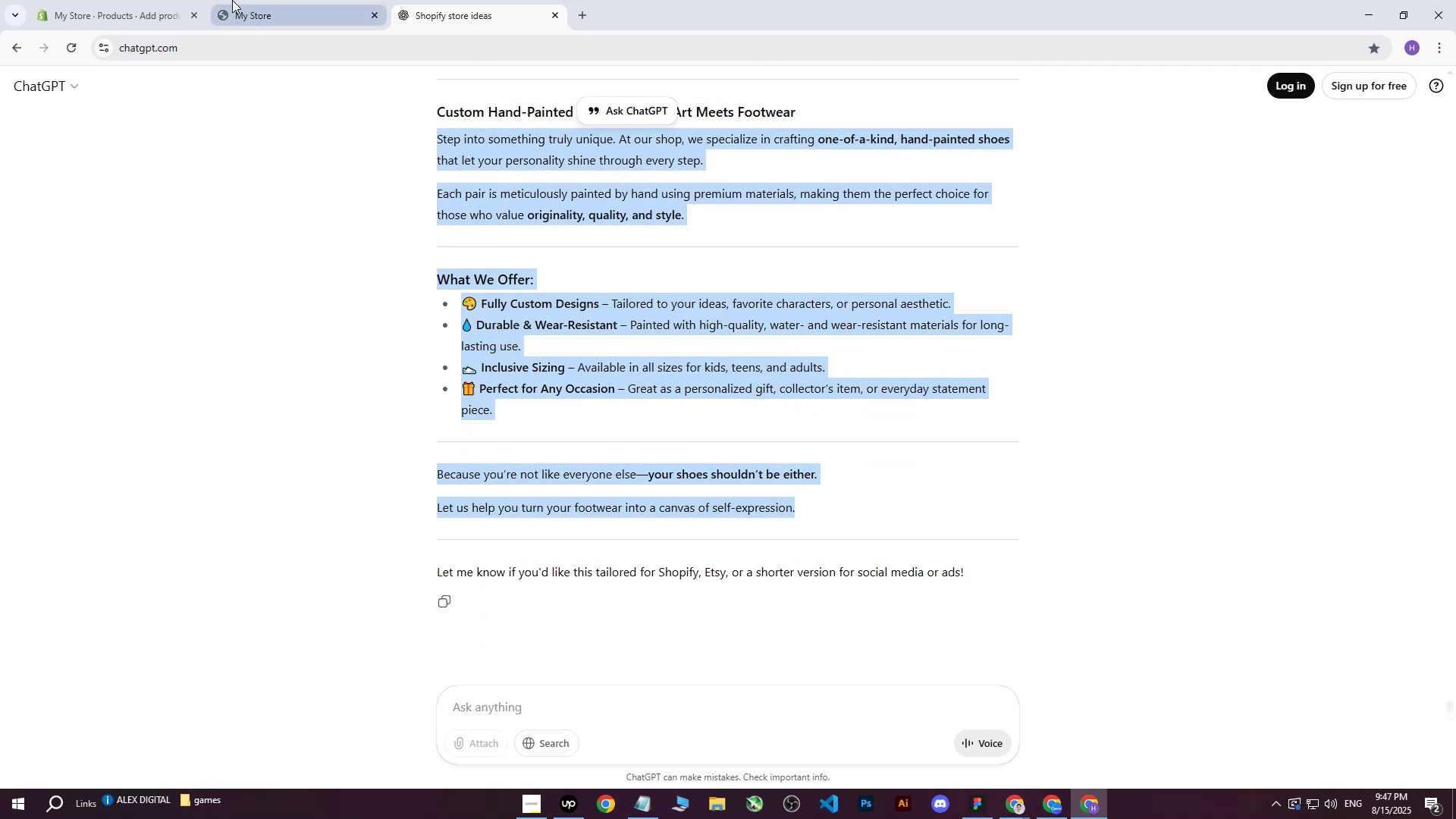 
left_click([111, 0])
 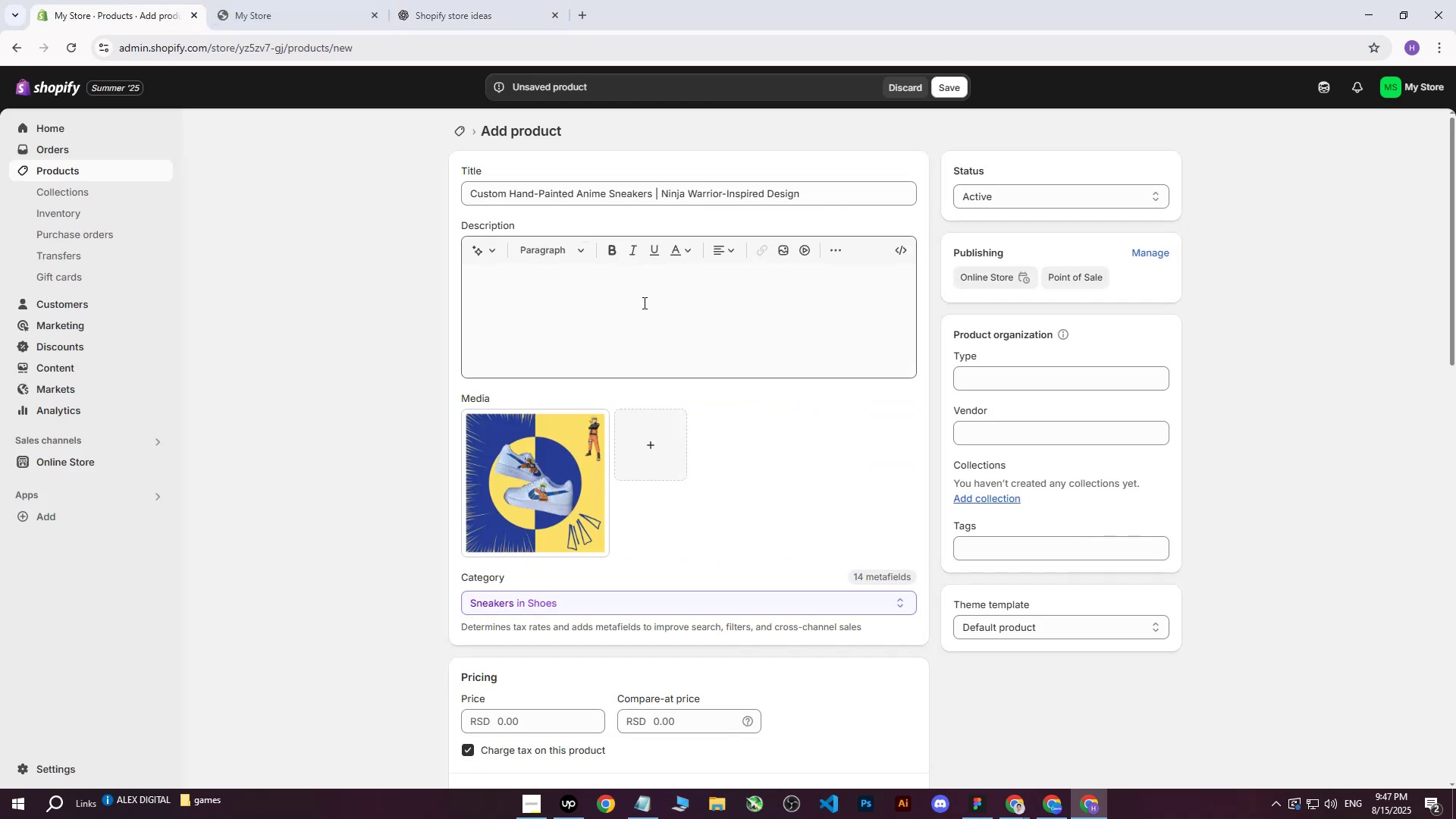 
left_click([628, 302])
 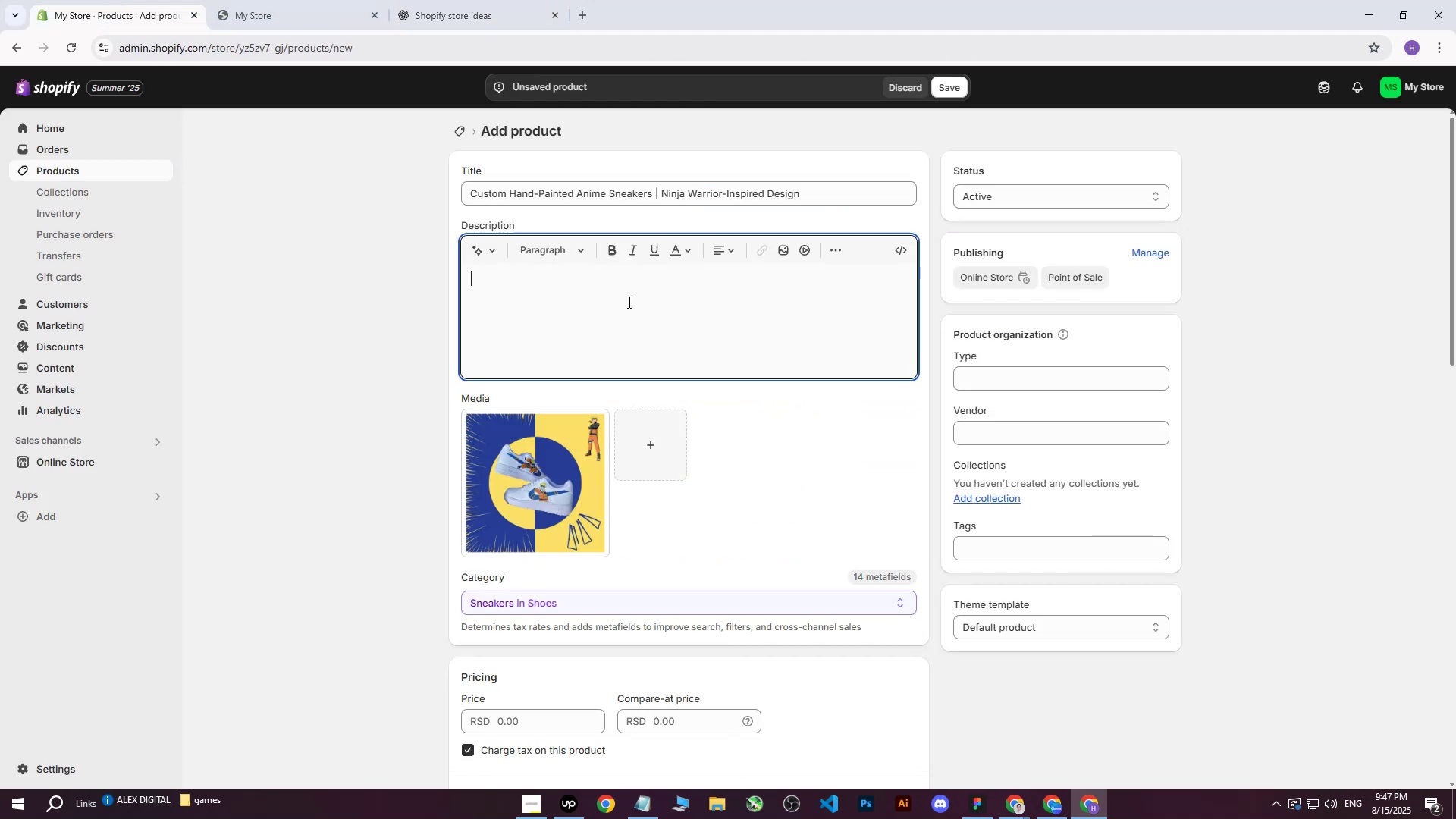 
hold_key(key=ControlLeft, duration=0.4)
 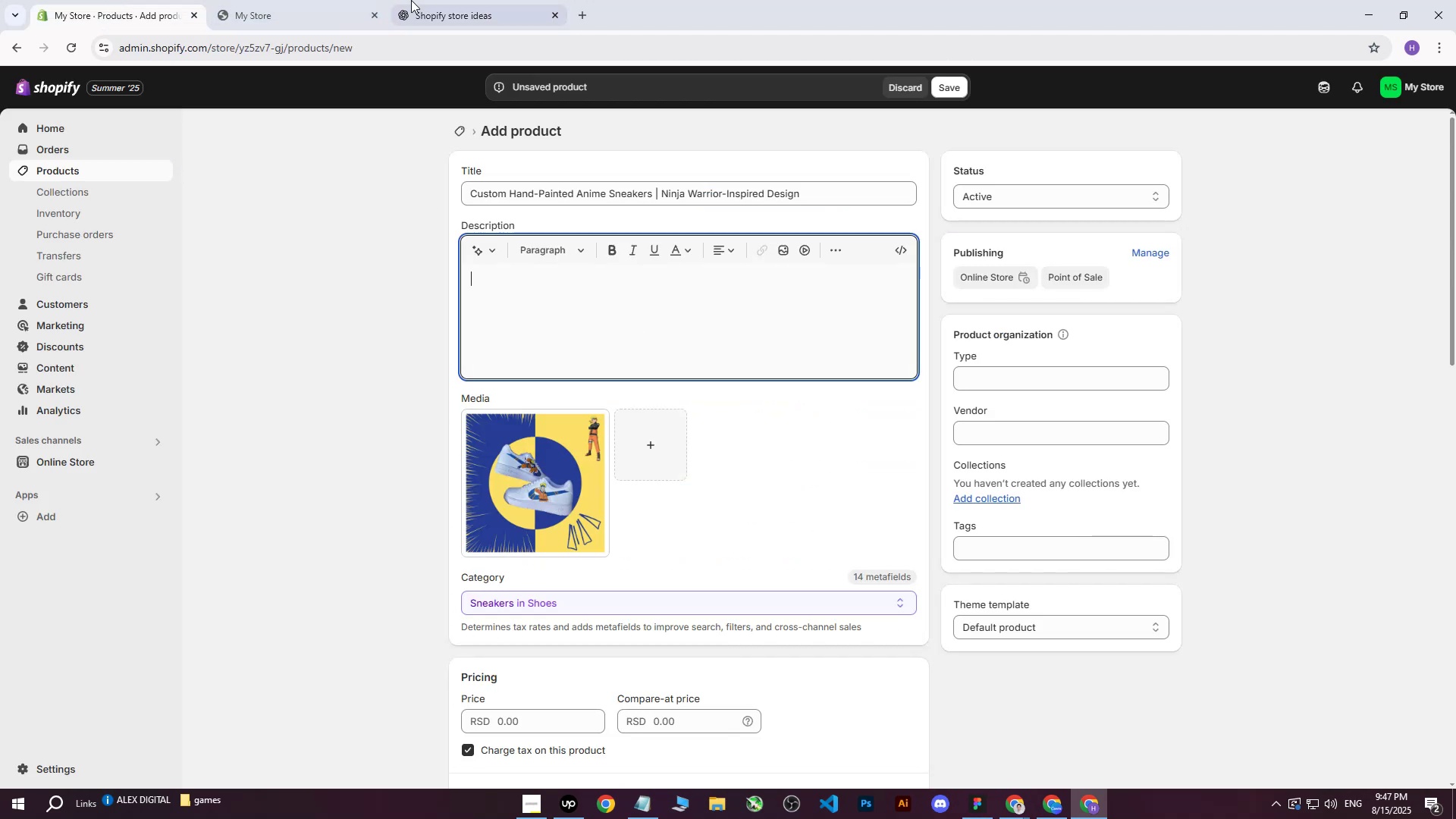 
left_click([454, 0])
 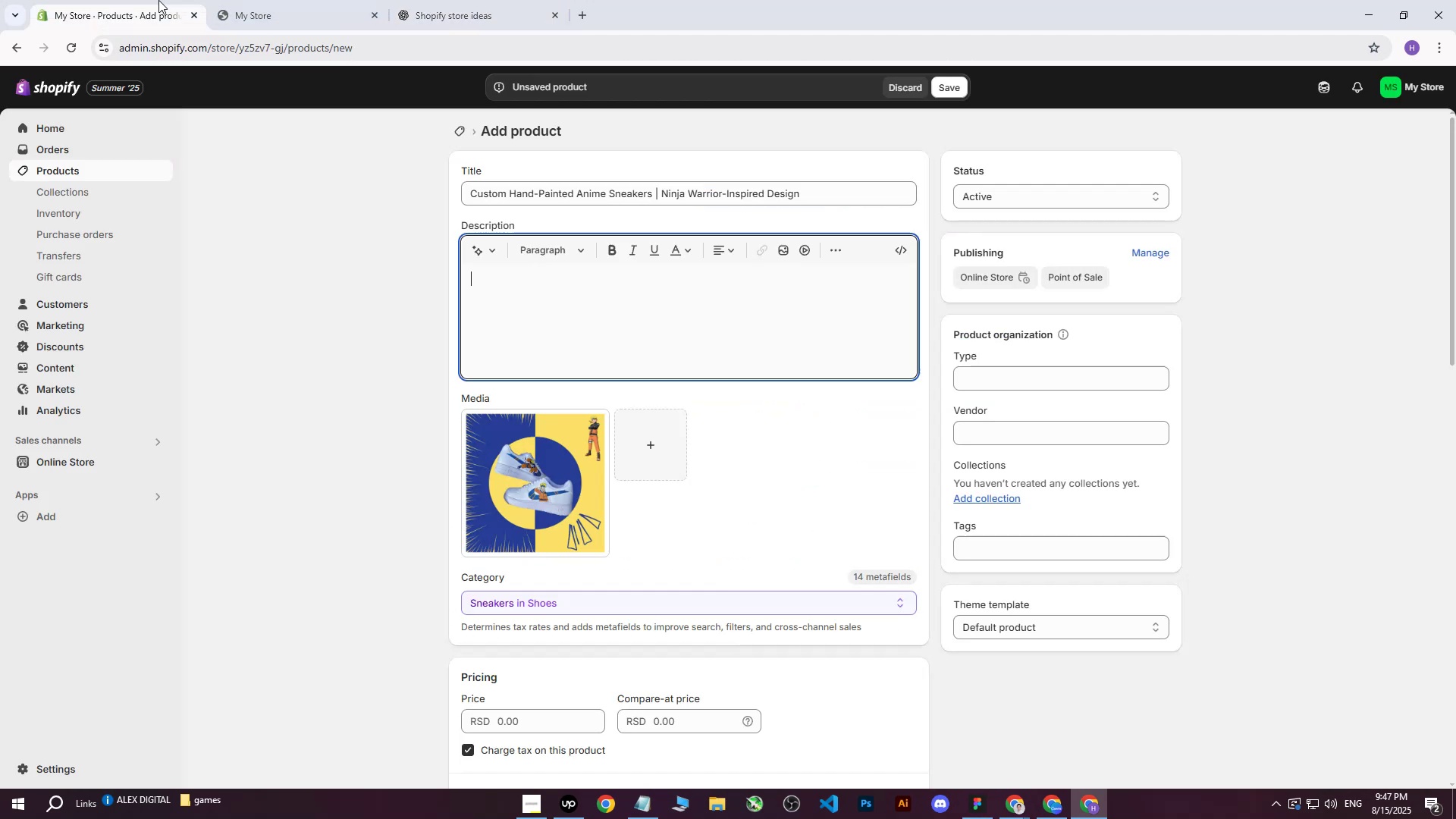 
double_click([578, 319])
 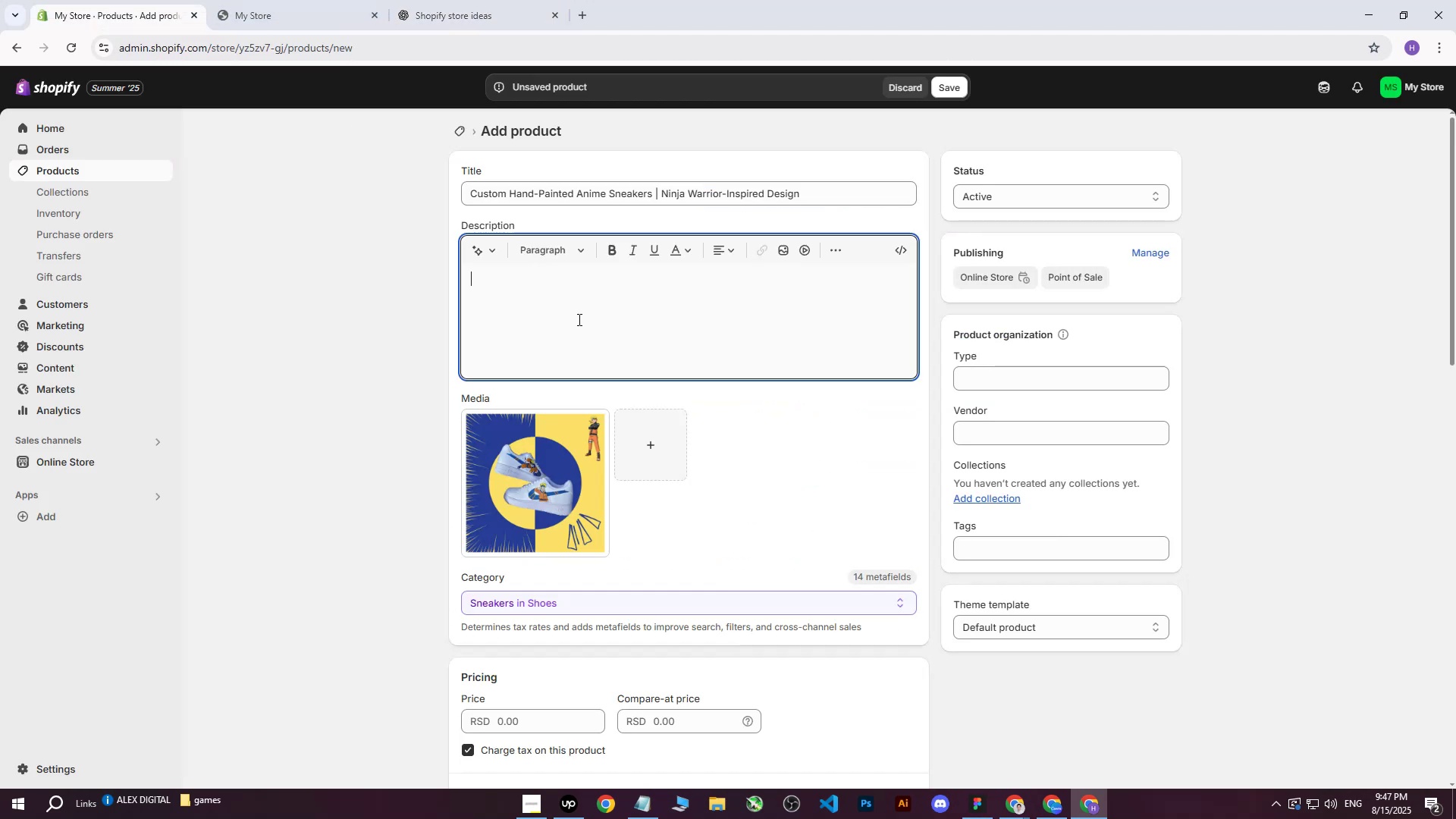 
key(Control+ControlLeft)
 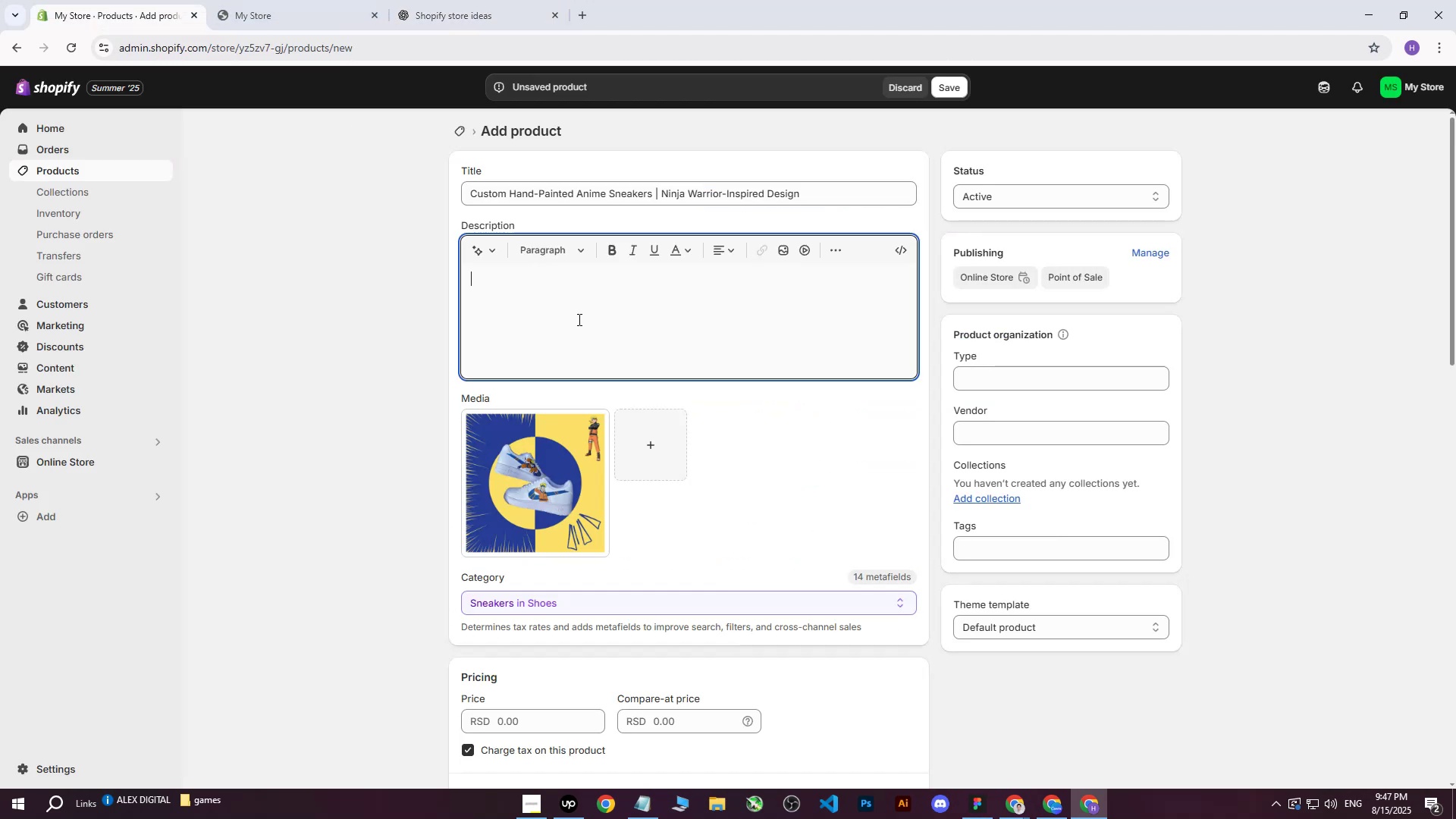 
key(Control+V)
 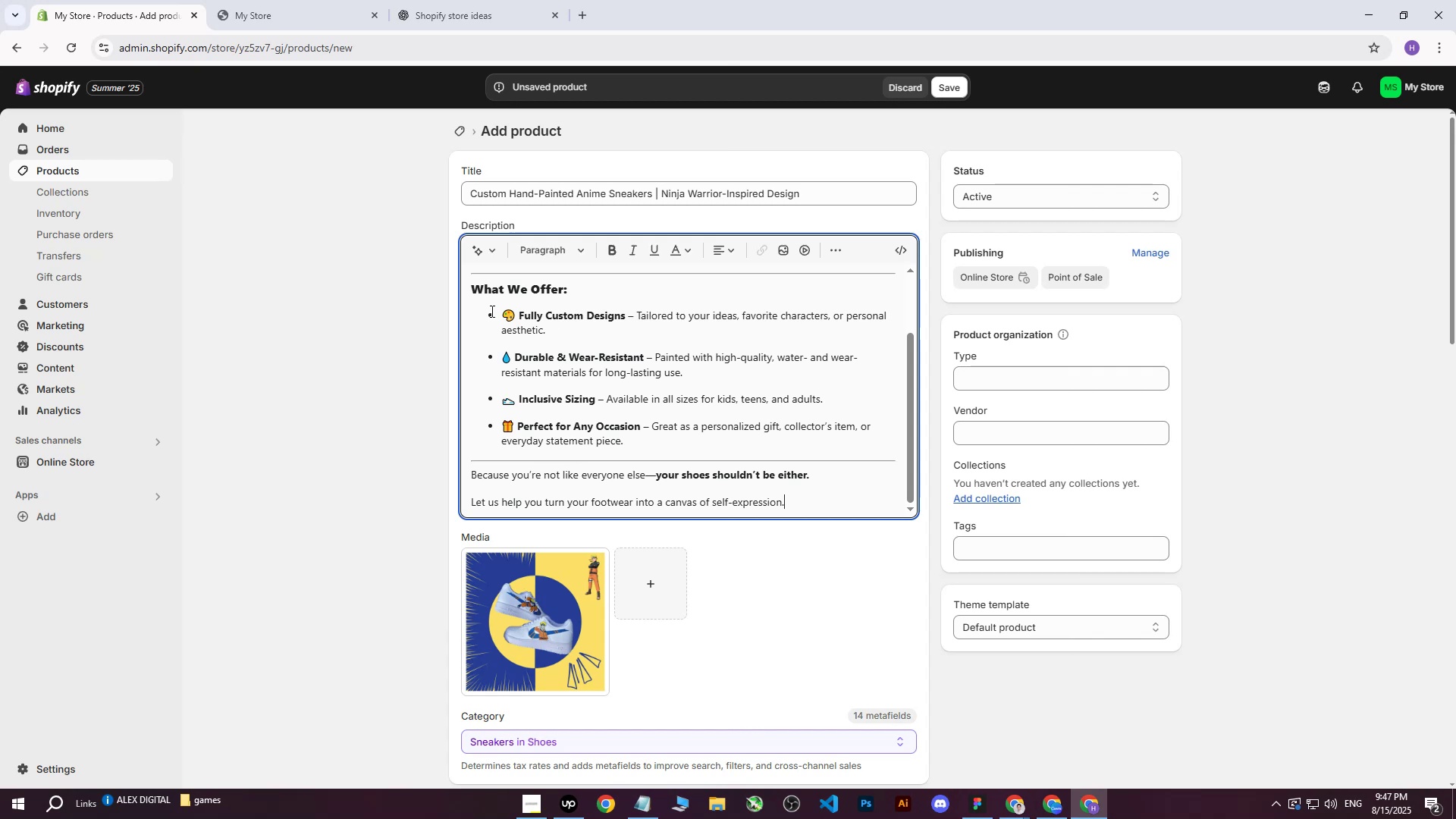 
wait(10.7)
 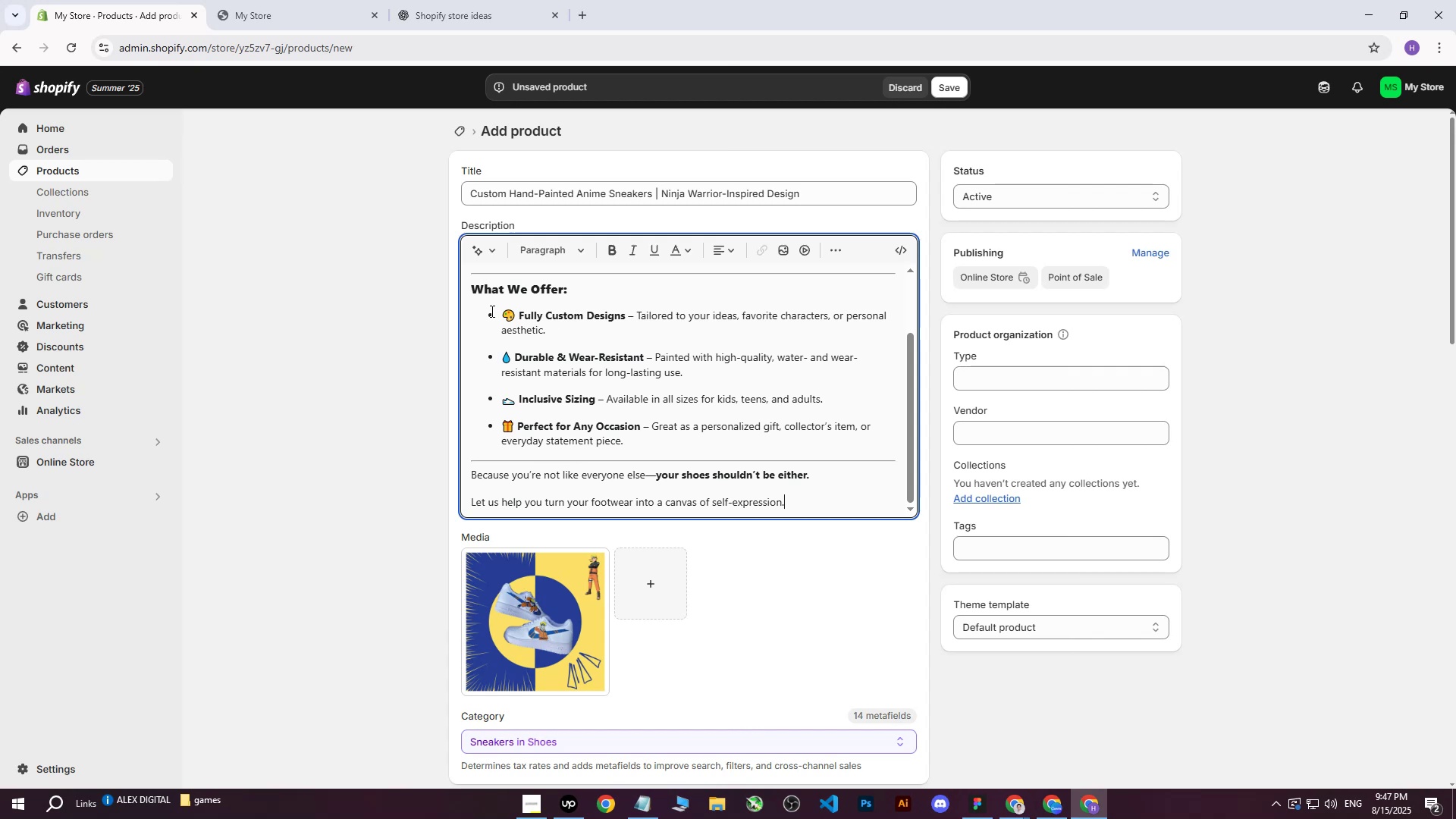 
left_click([522, 315])
 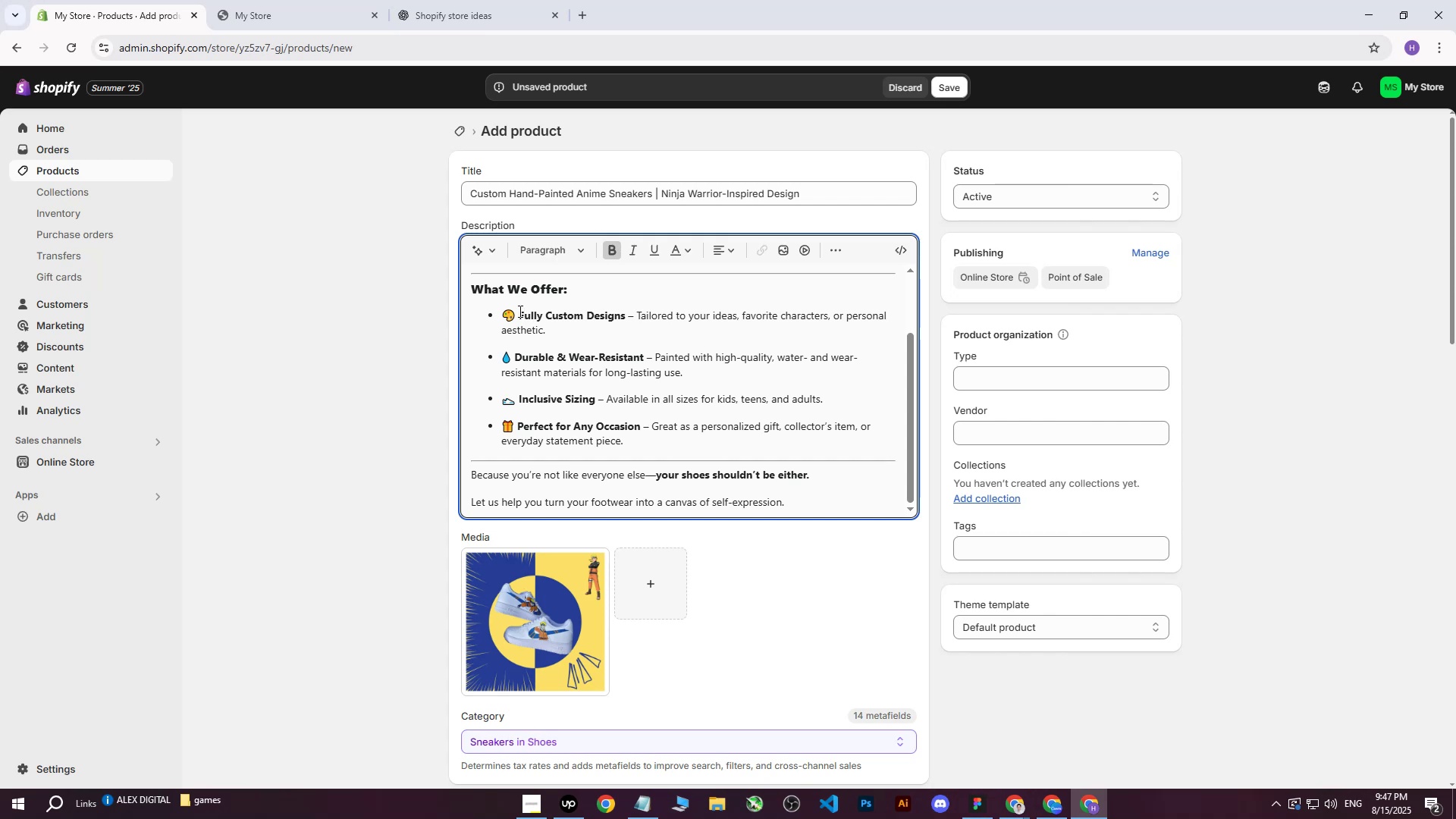 
left_click([522, 313])
 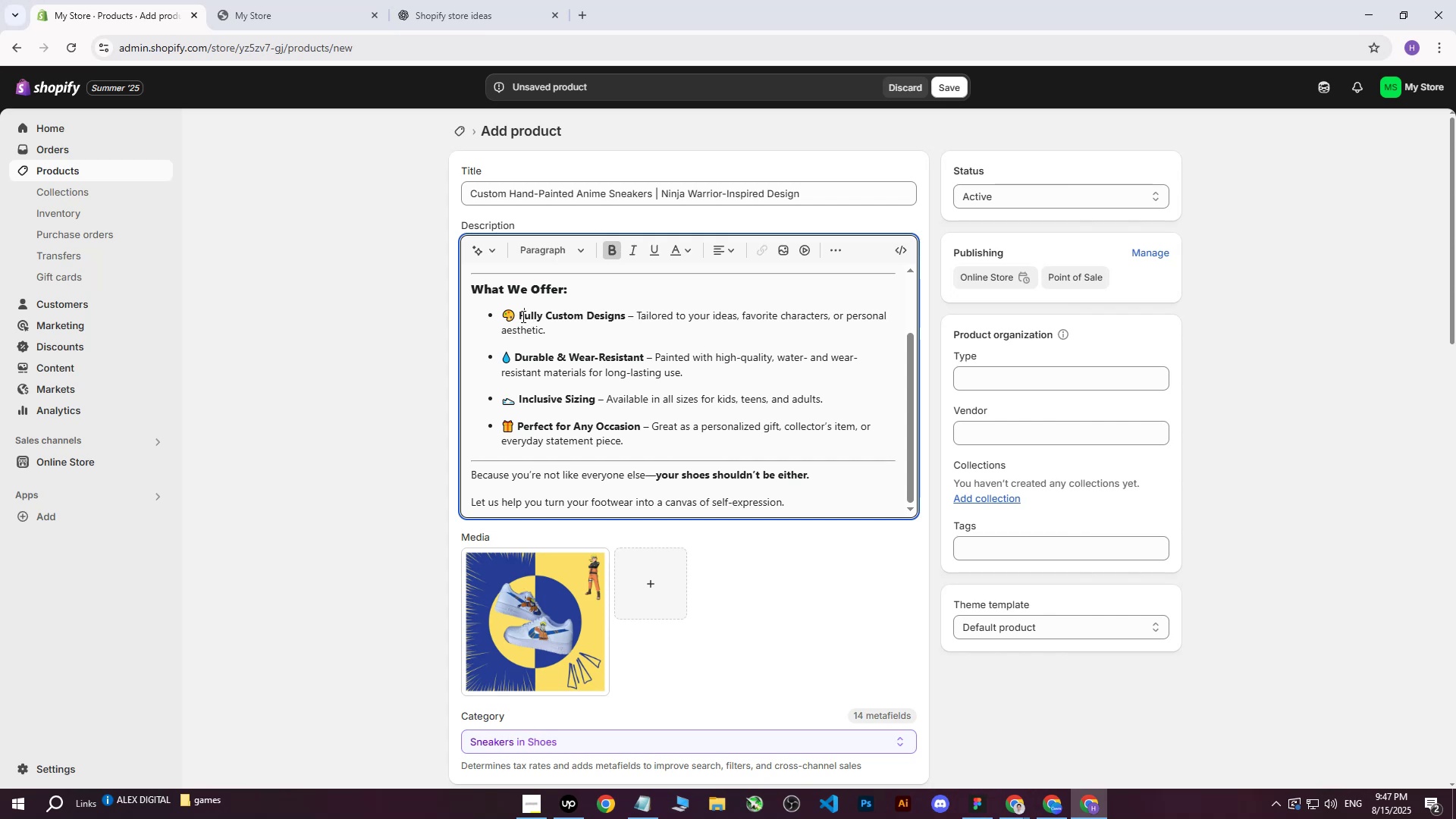 
left_click([521, 315])
 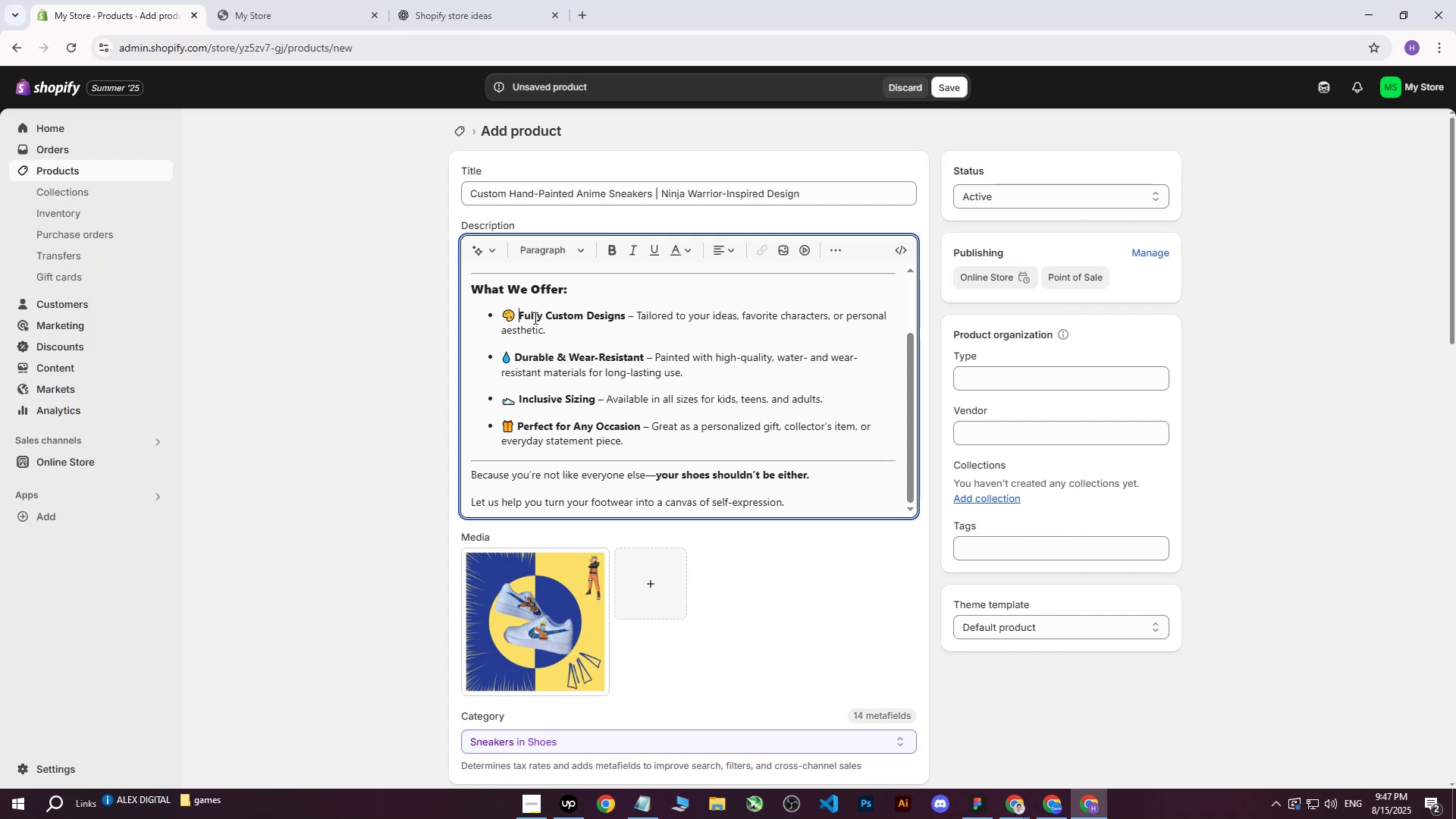 
key(Backspace)
 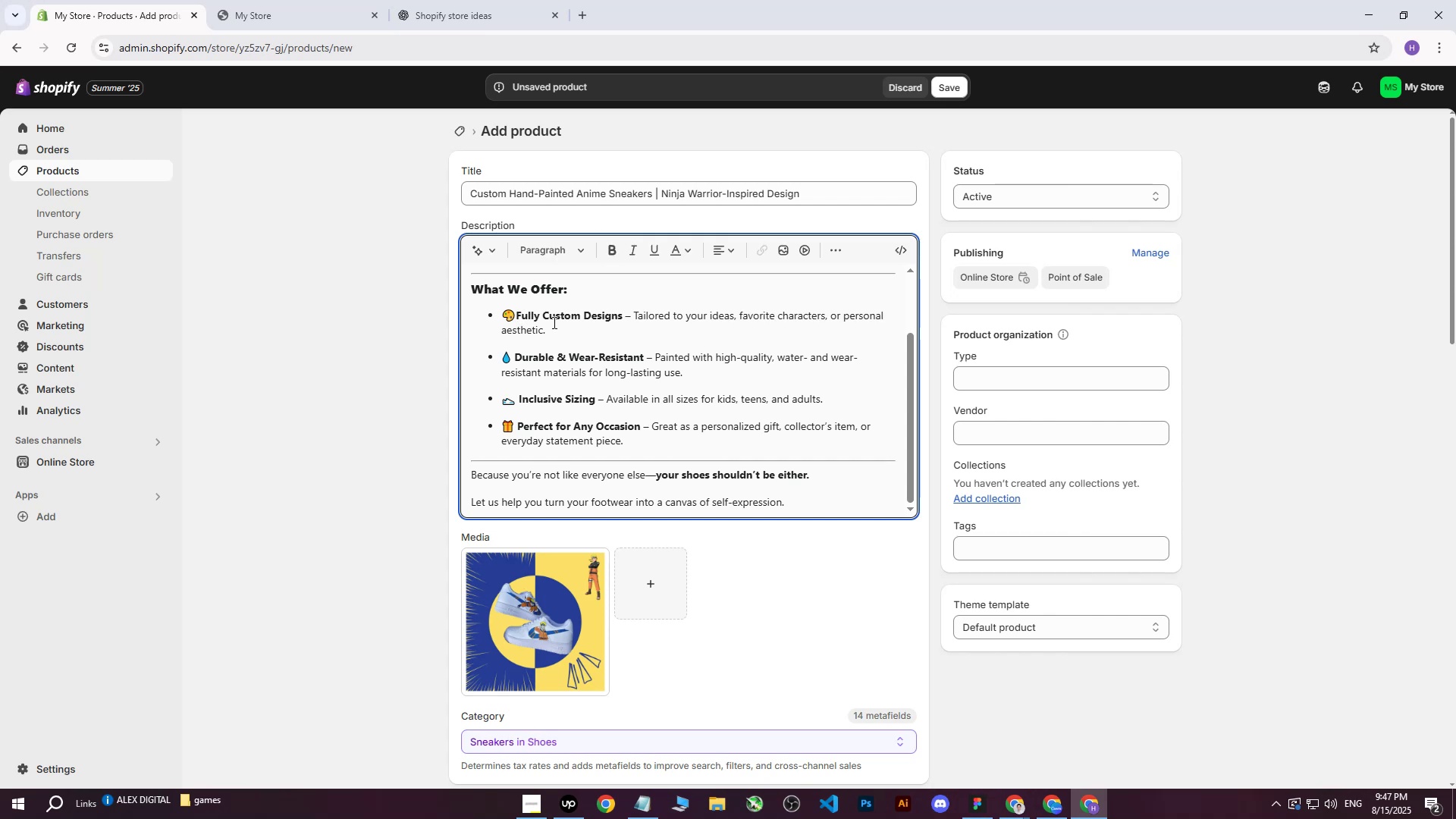 
key(Backspace)
 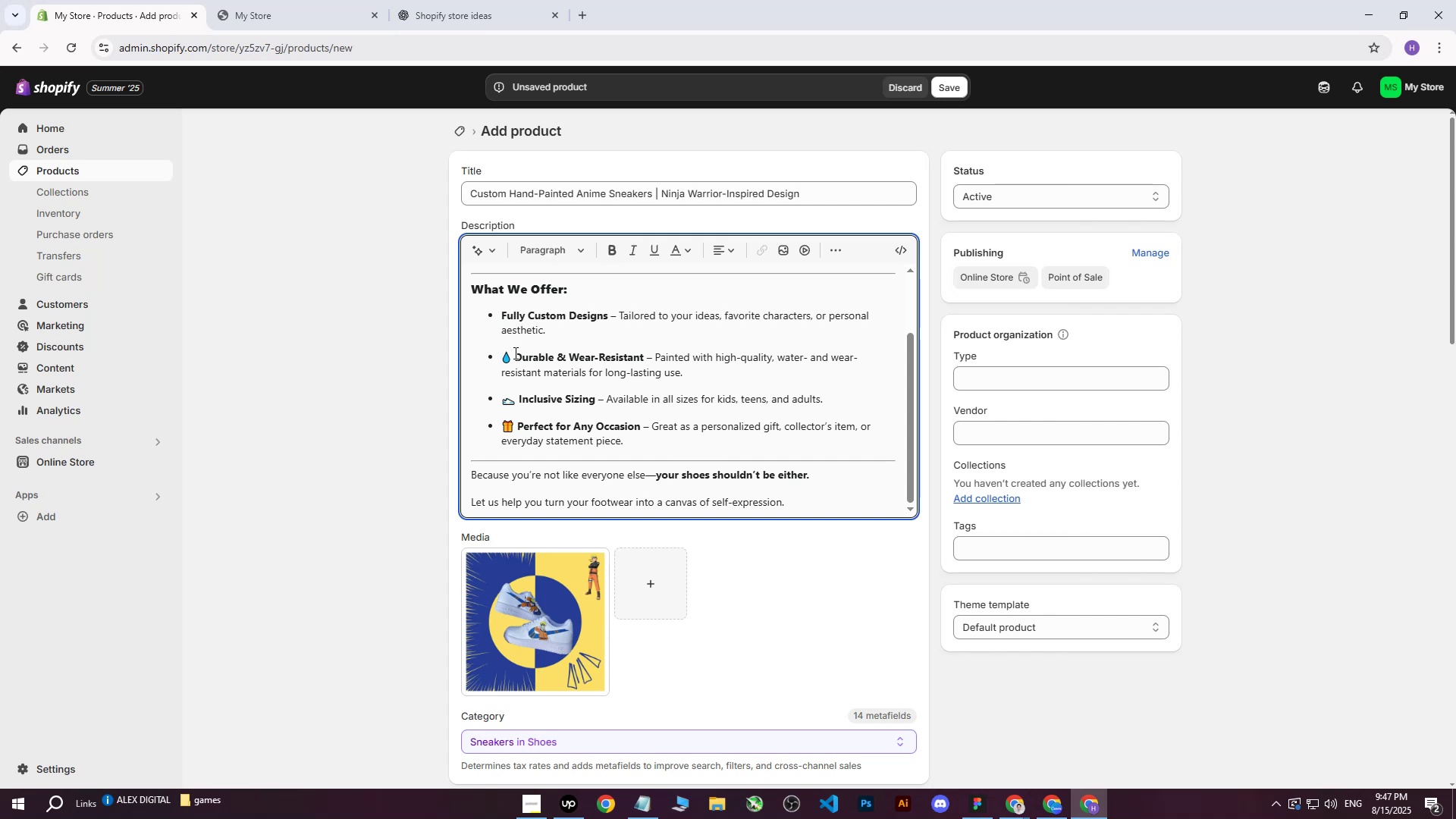 
left_click([514, 354])
 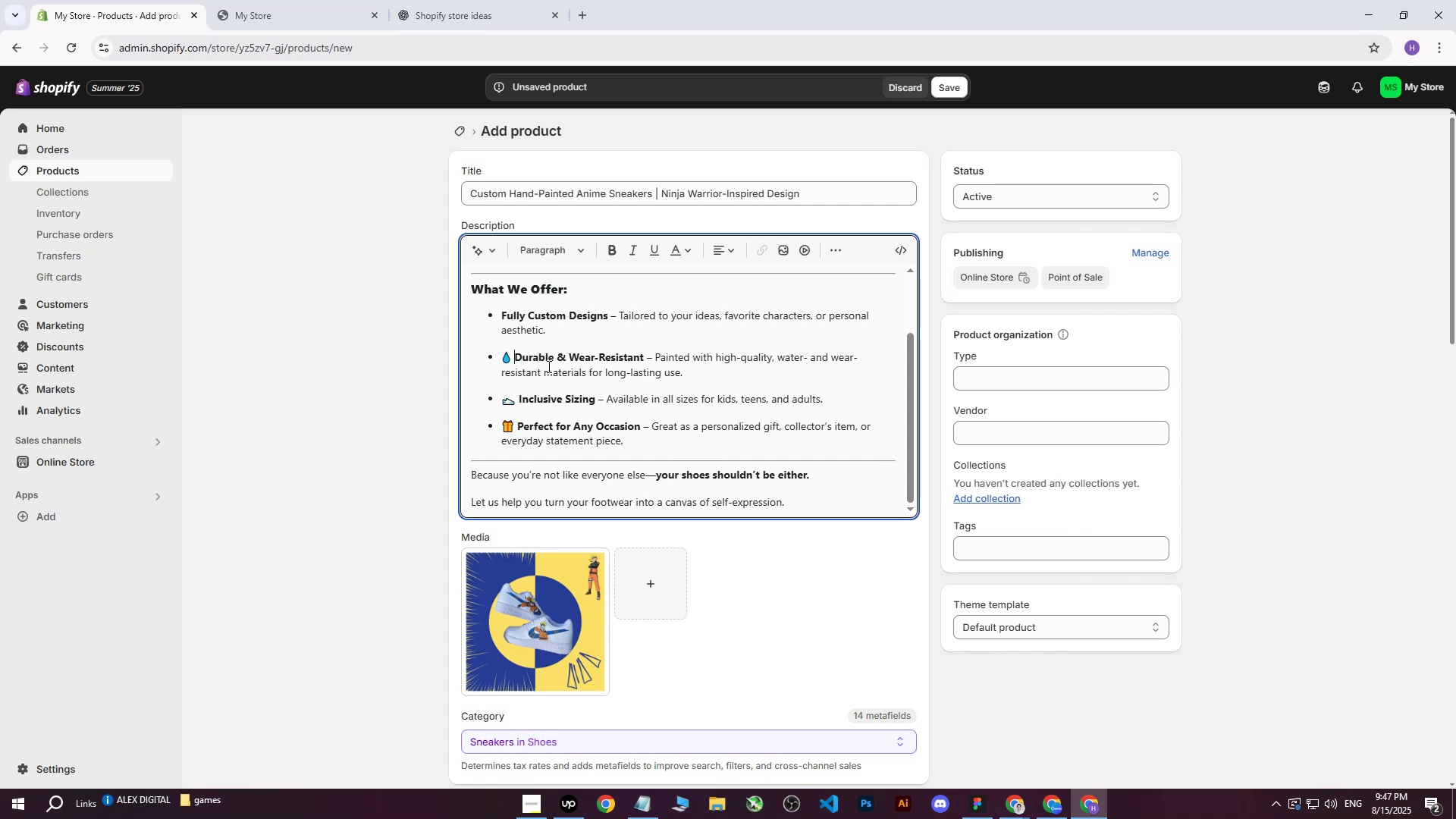 
key(Backspace)
 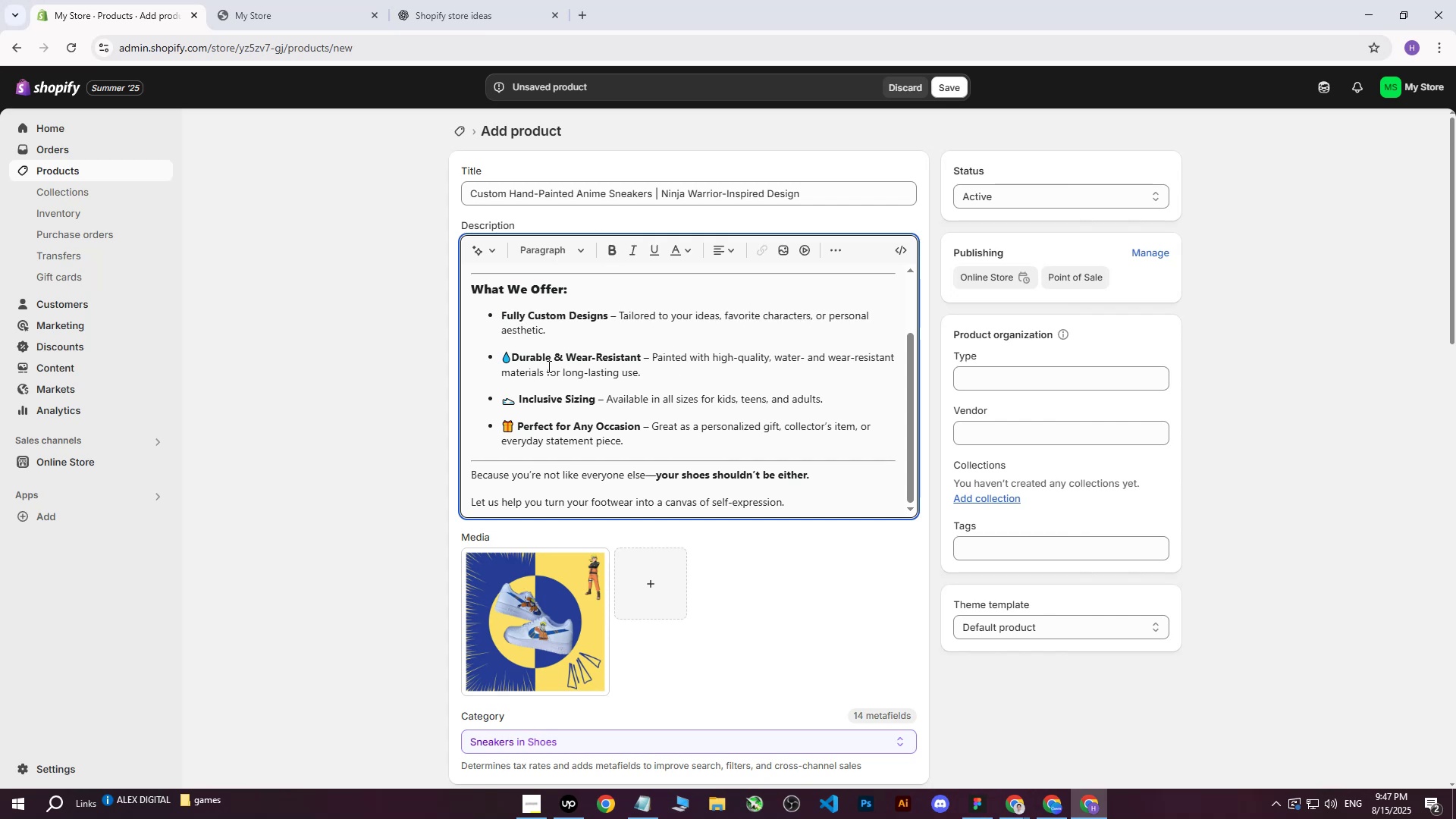 
key(Backspace)
 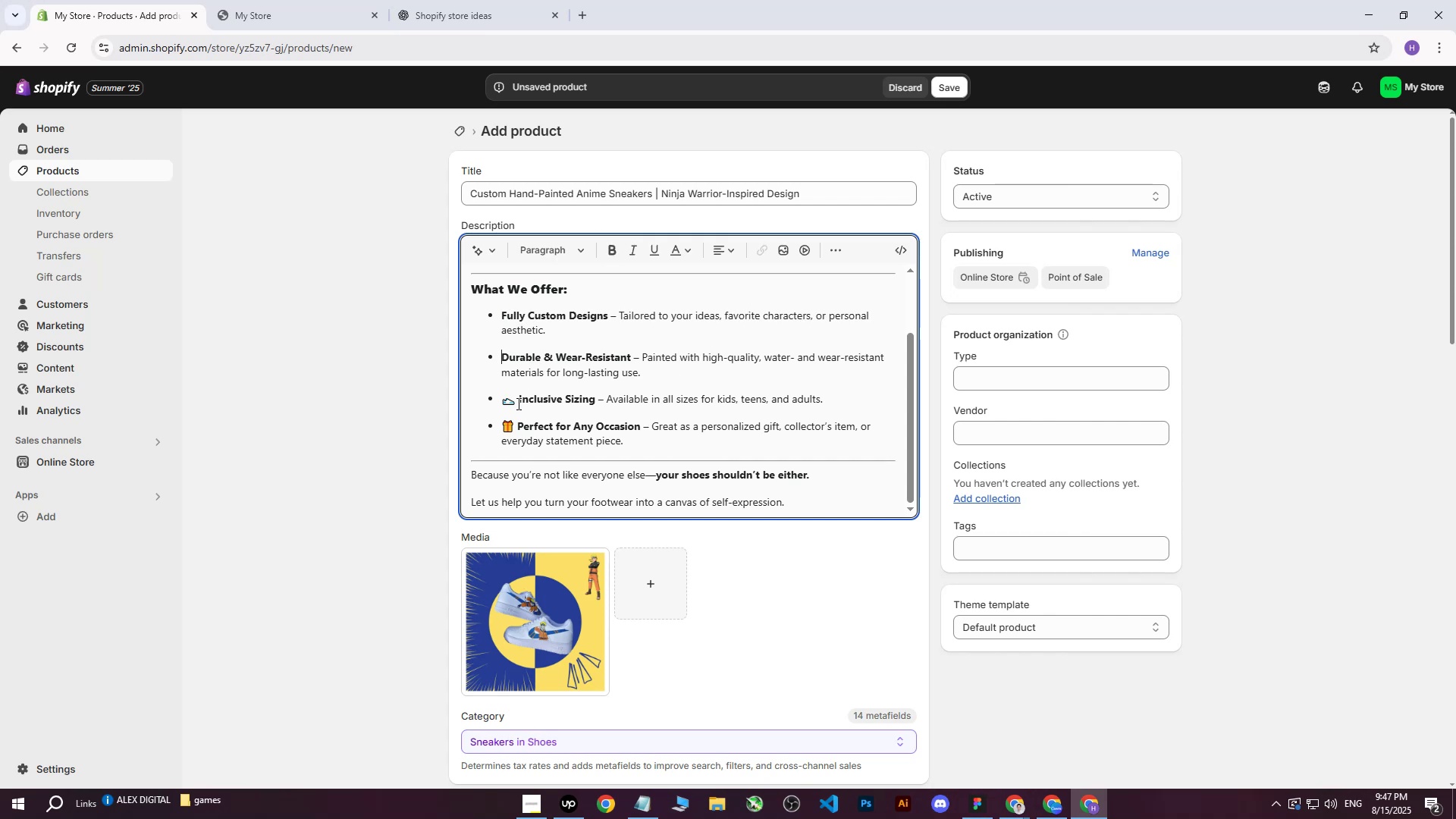 
left_click([517, 403])
 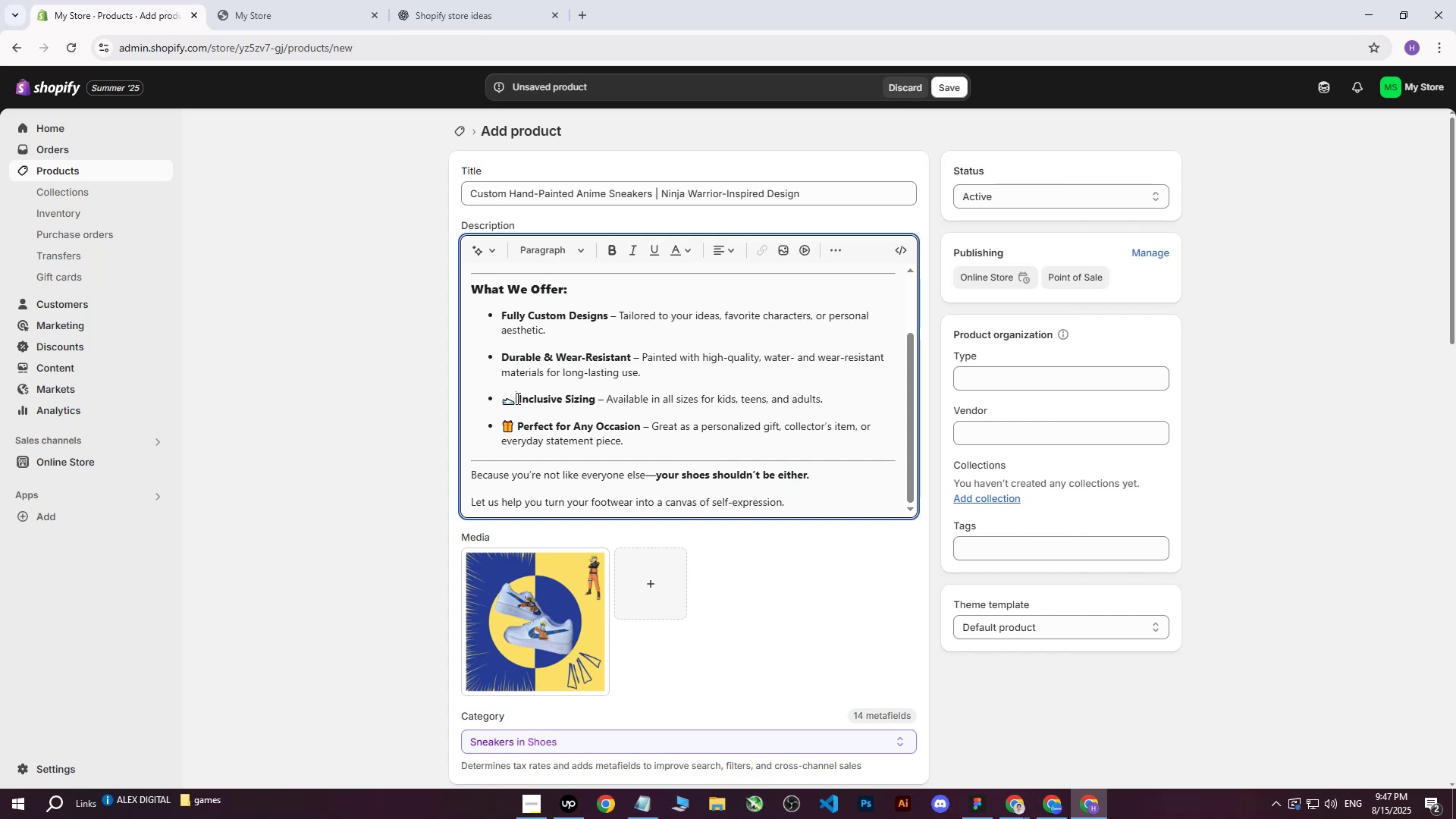 
left_click([516, 398])
 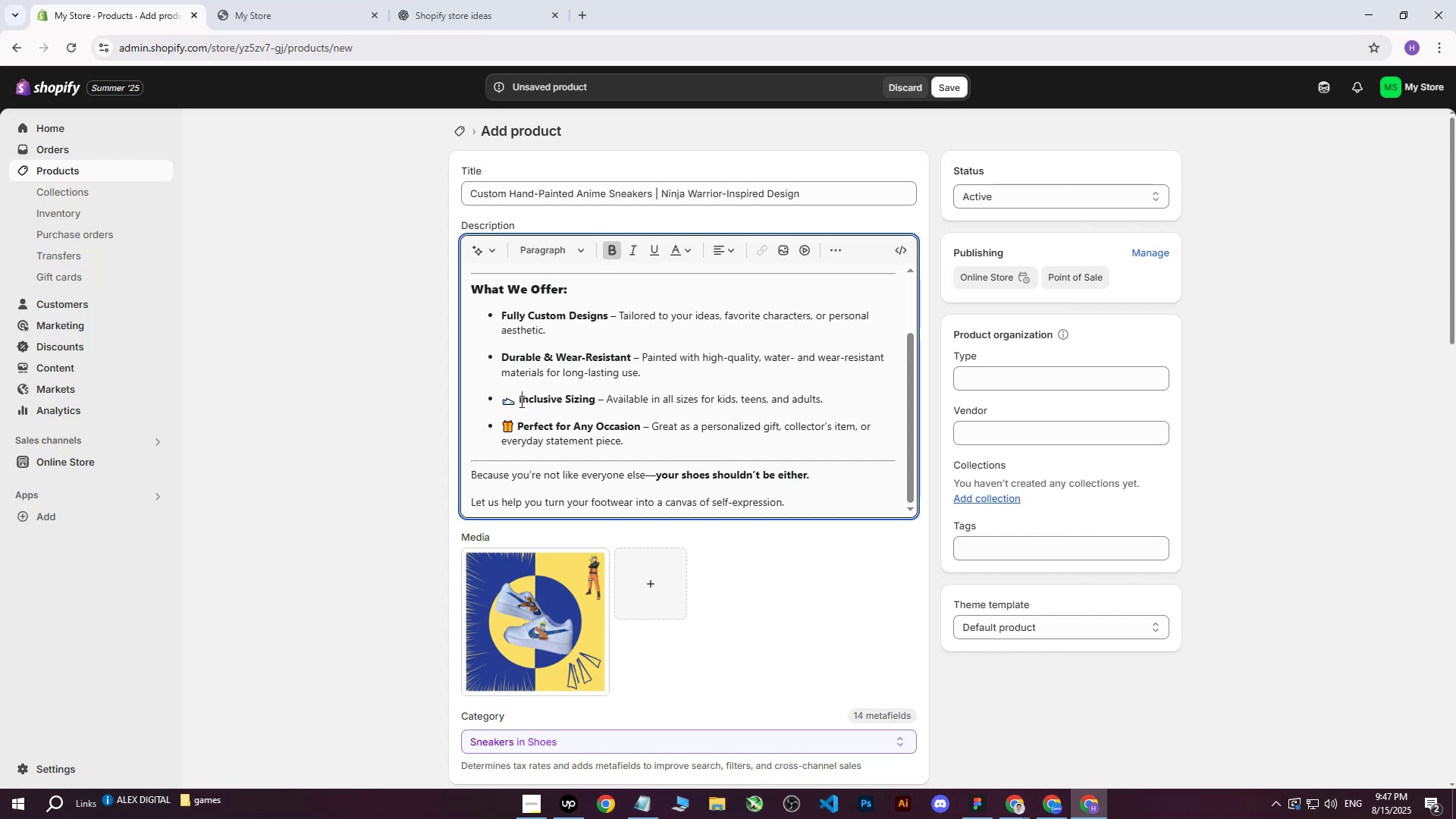 
double_click([519, 400])
 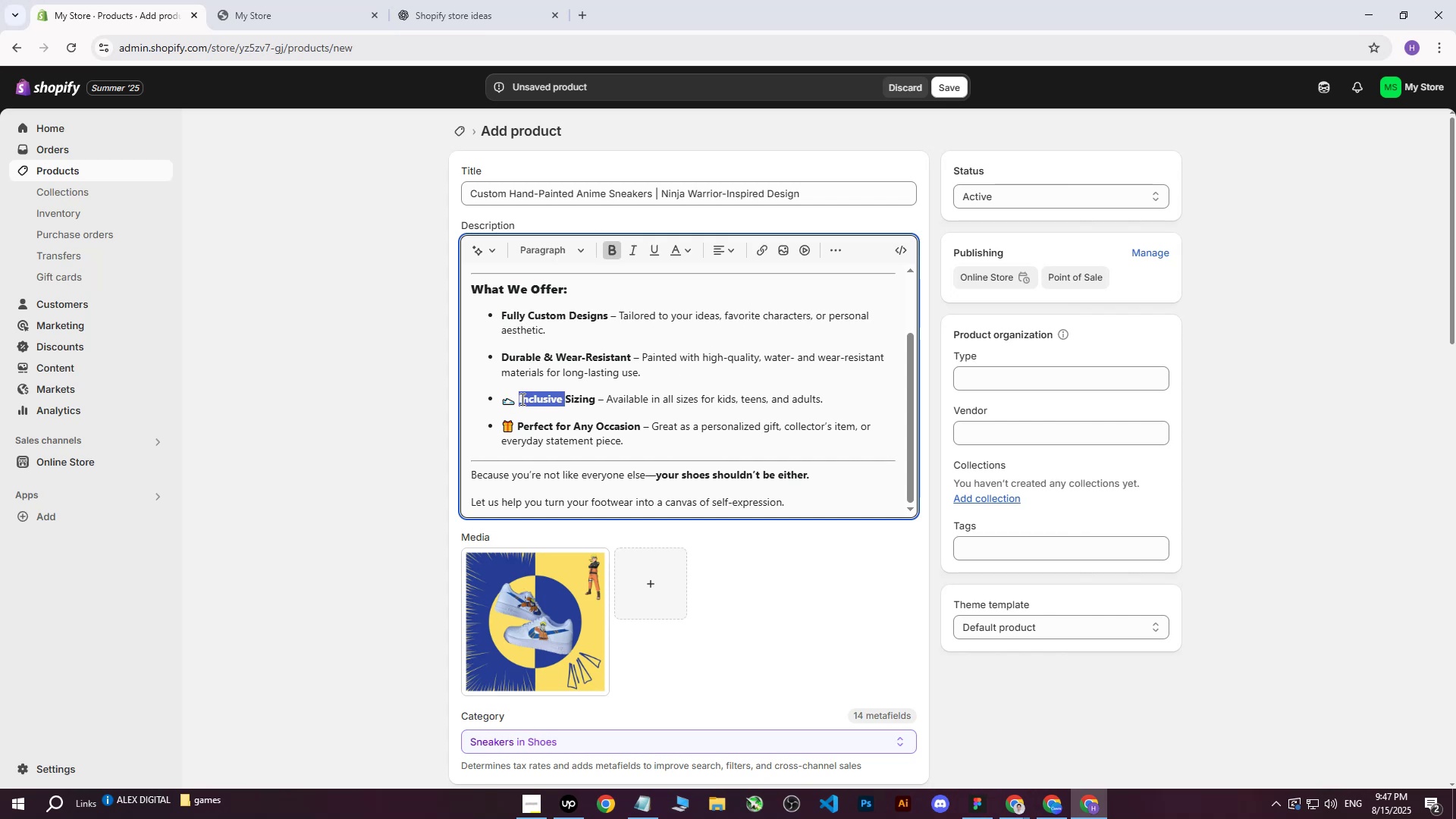 
left_click([520, 399])
 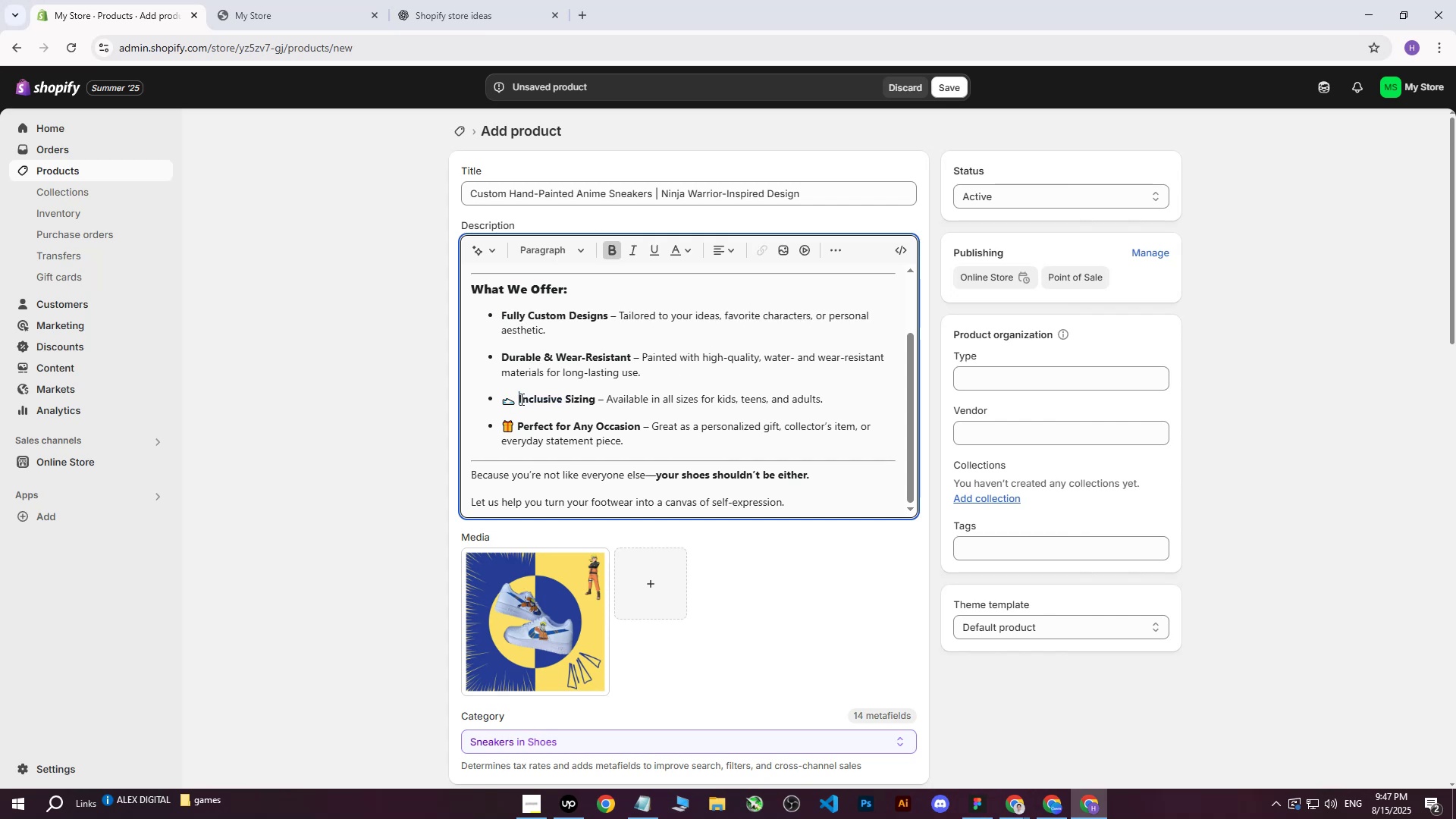 
key(Backspace)
 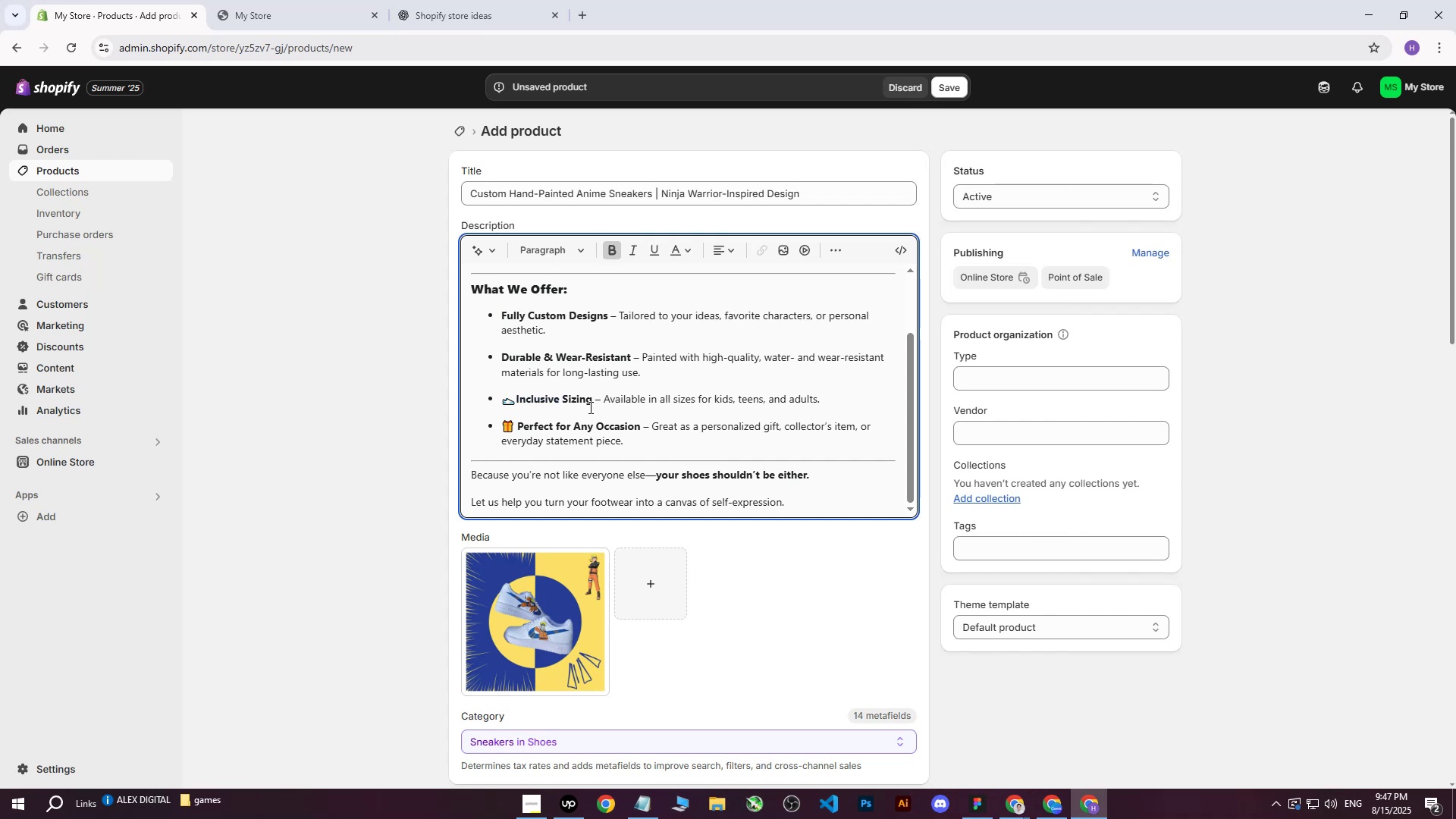 
key(Backspace)
 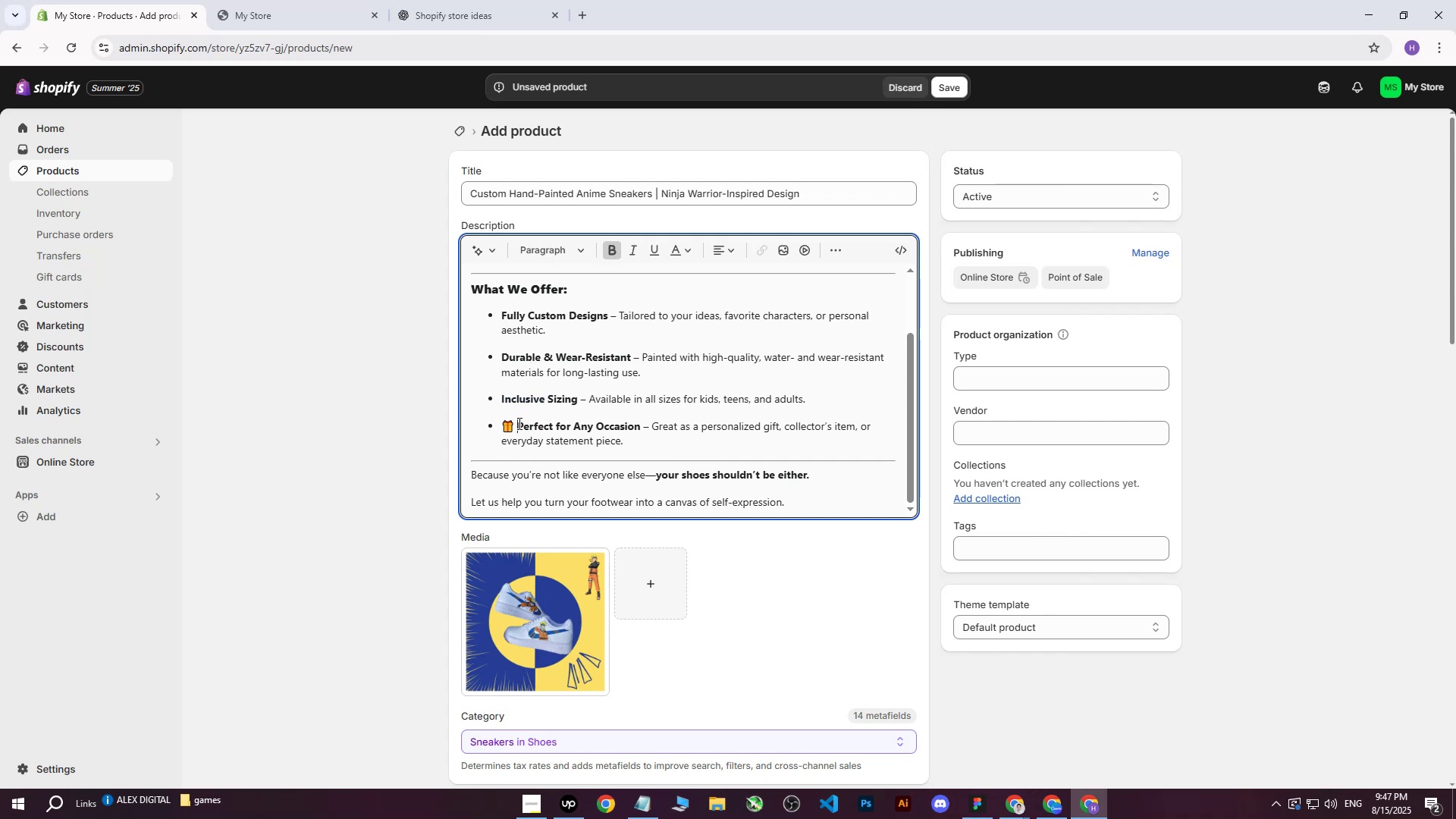 
key(Backspace)
 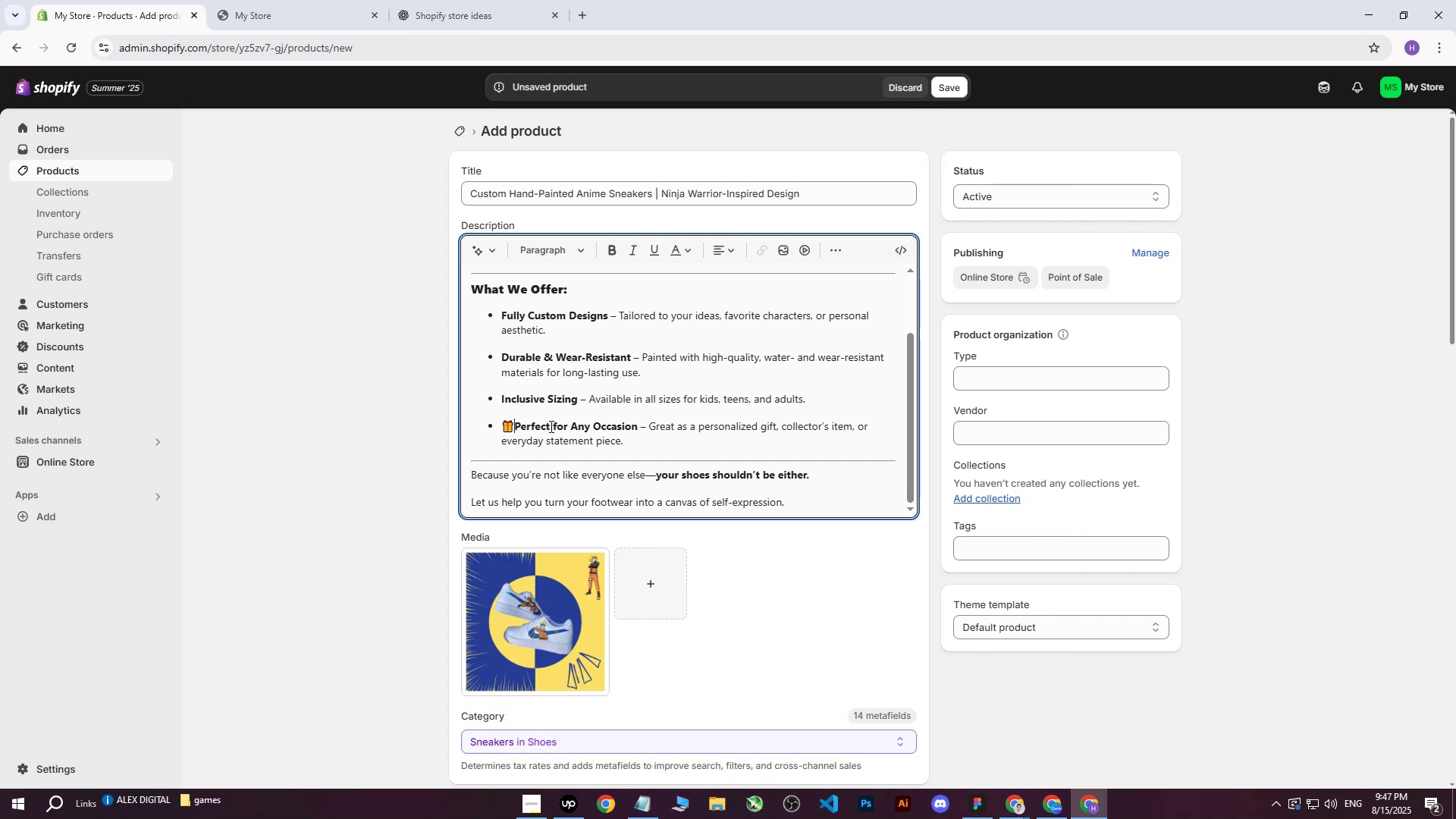 
key(Backspace)
 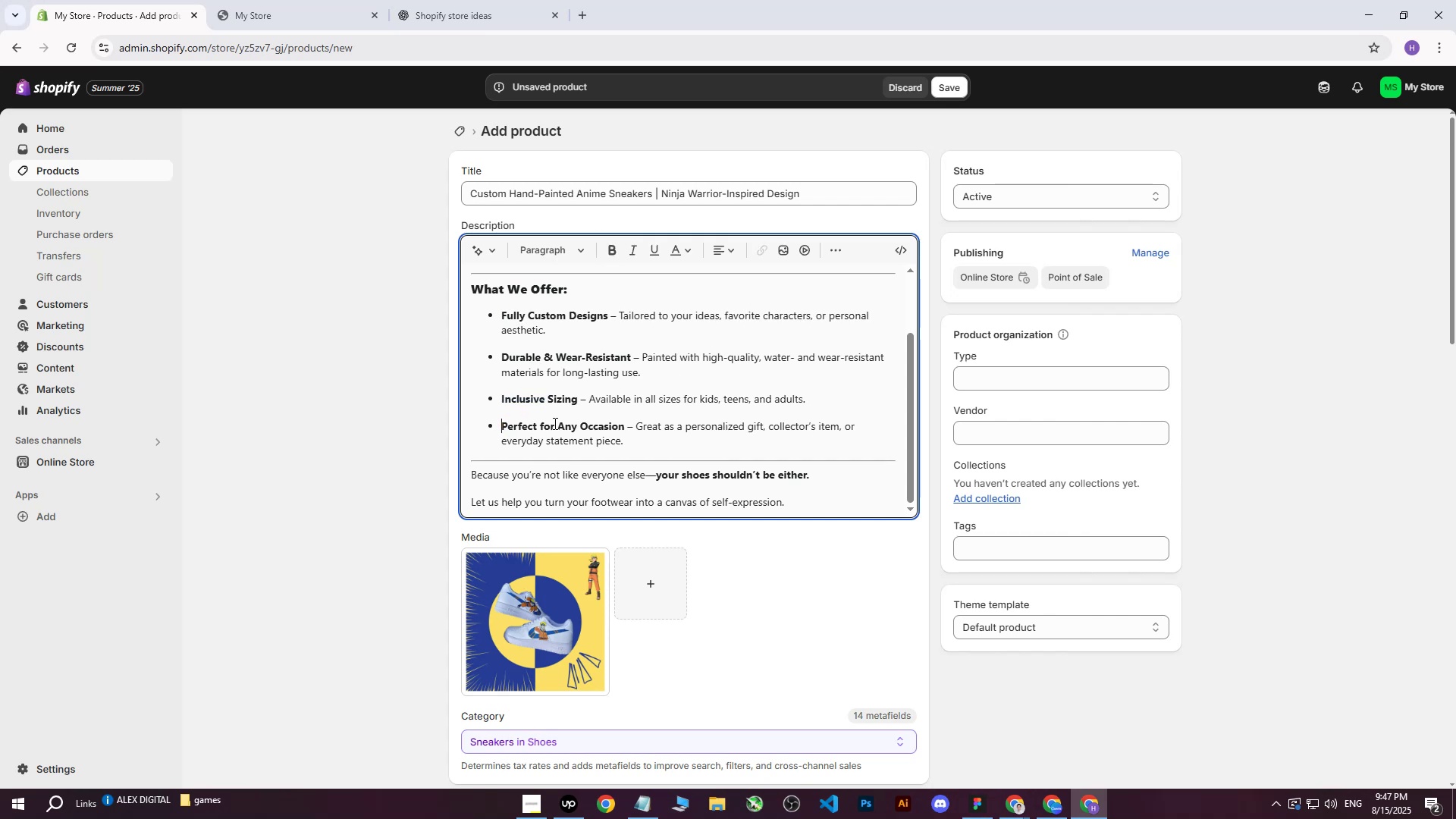 
scroll: coordinate [555, 422], scroll_direction: up, amount: 4.0
 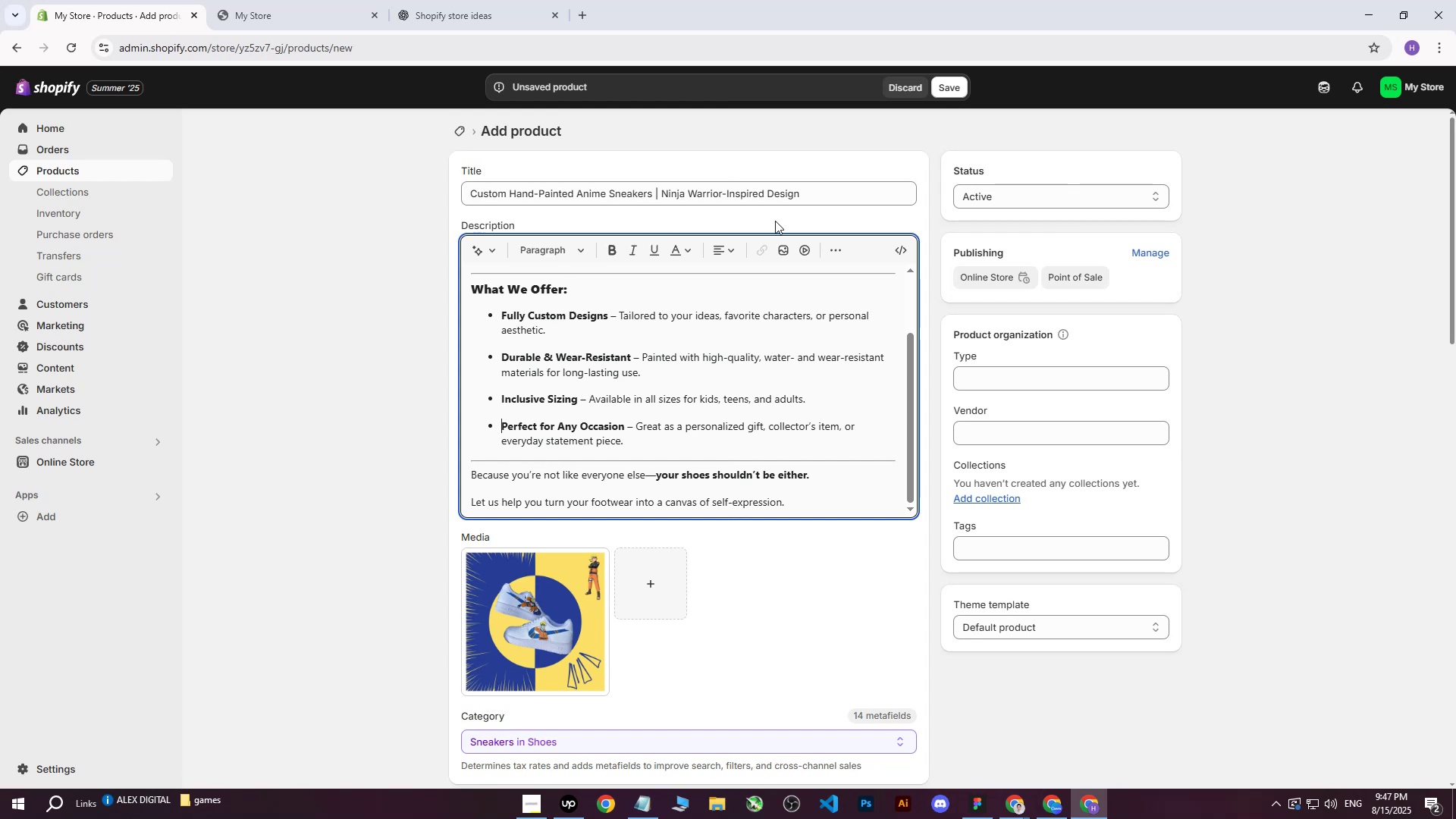 
left_click_drag(start_coordinate=[824, 198], to_coordinate=[400, 189])
 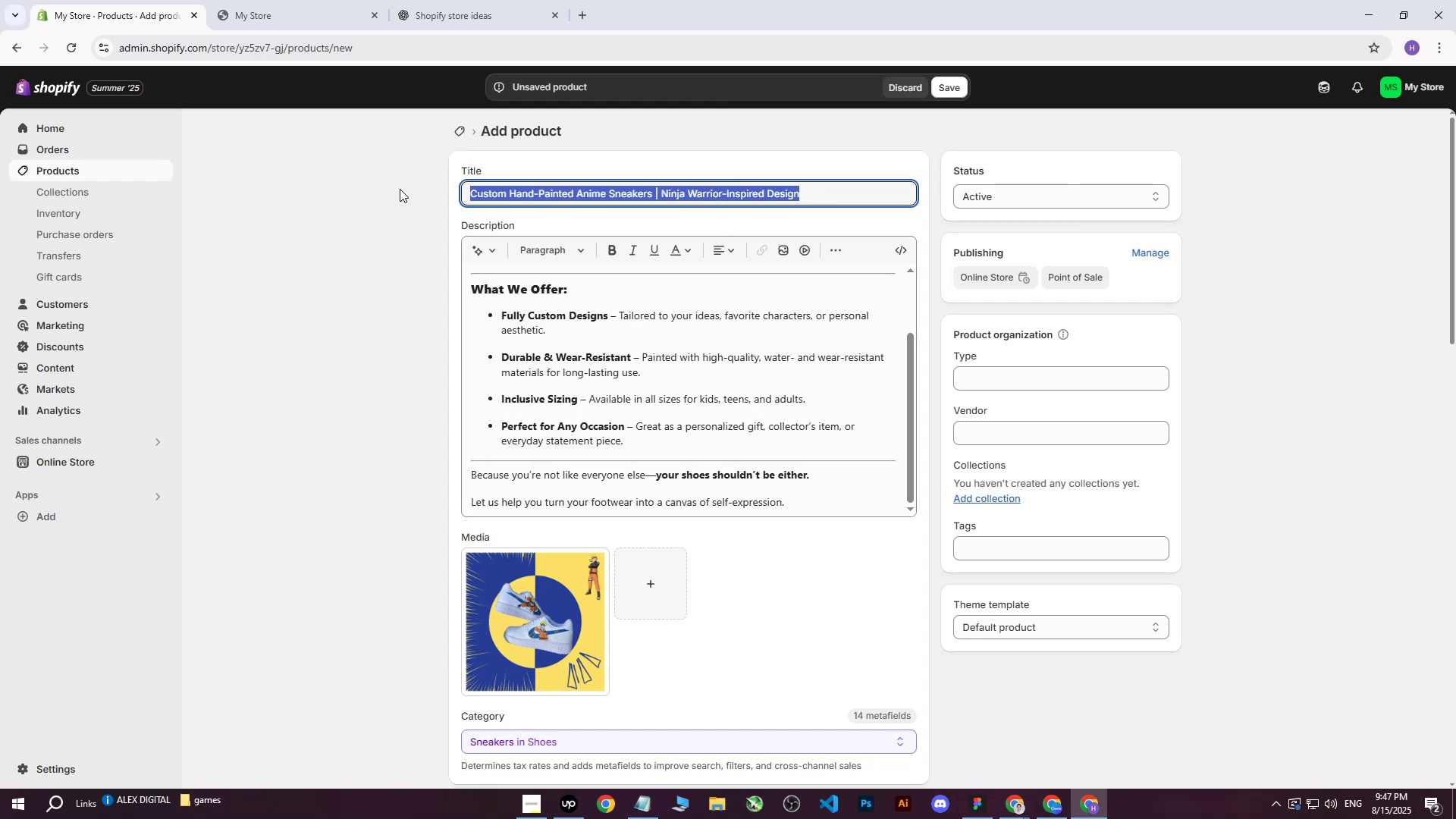 
key(Control+C)
 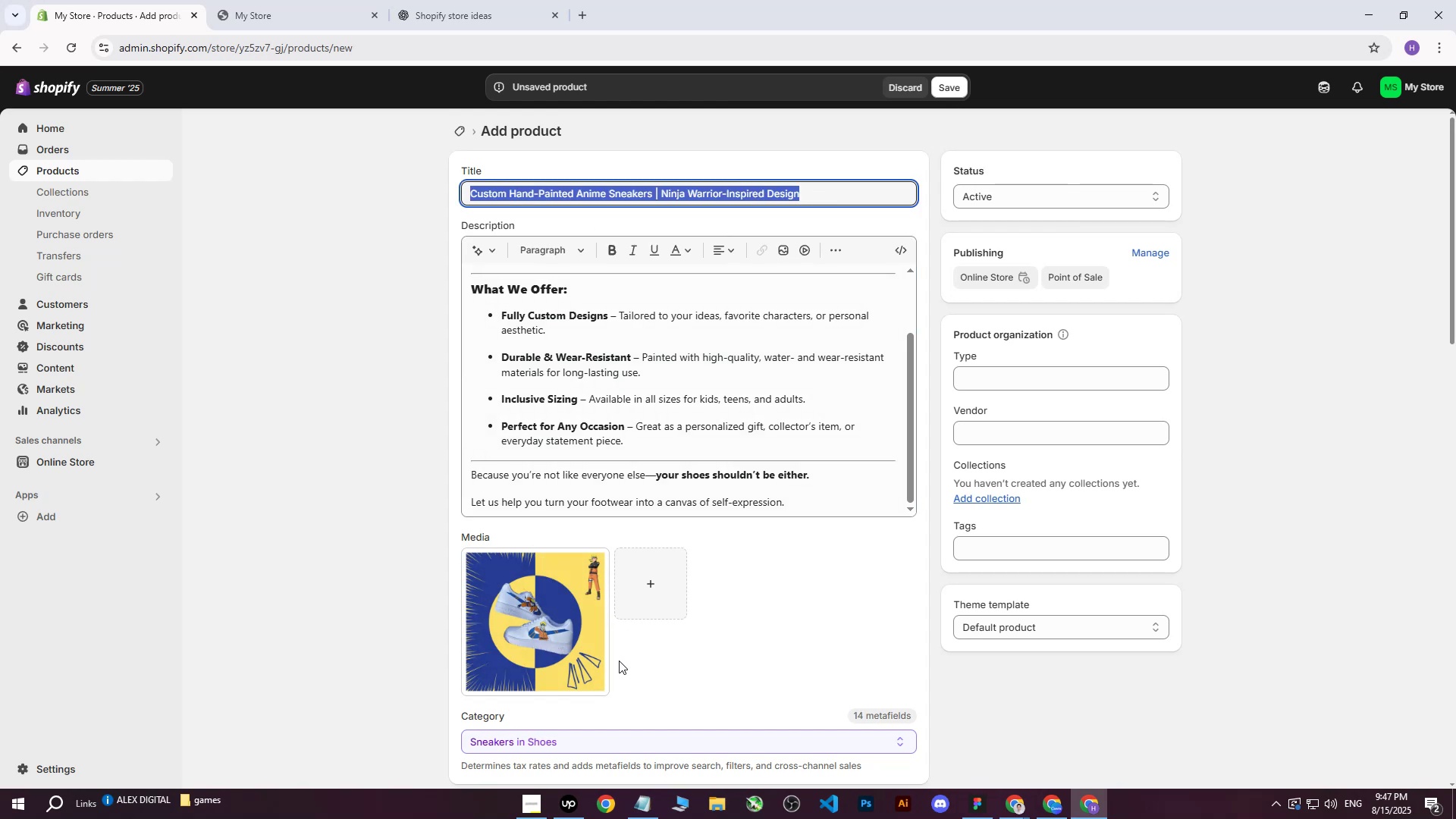 
left_click([569, 644])
 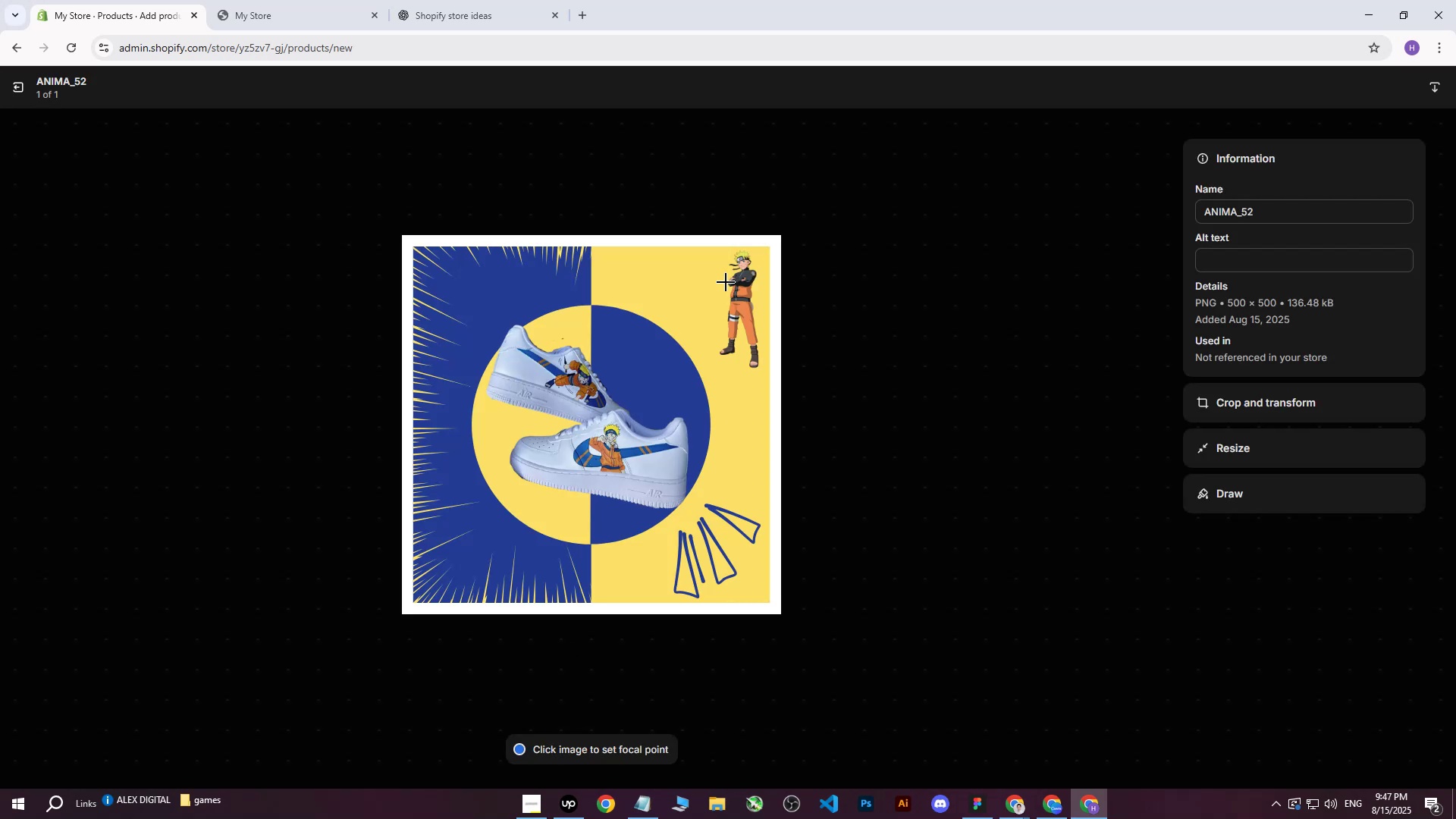 
left_click([1279, 255])
 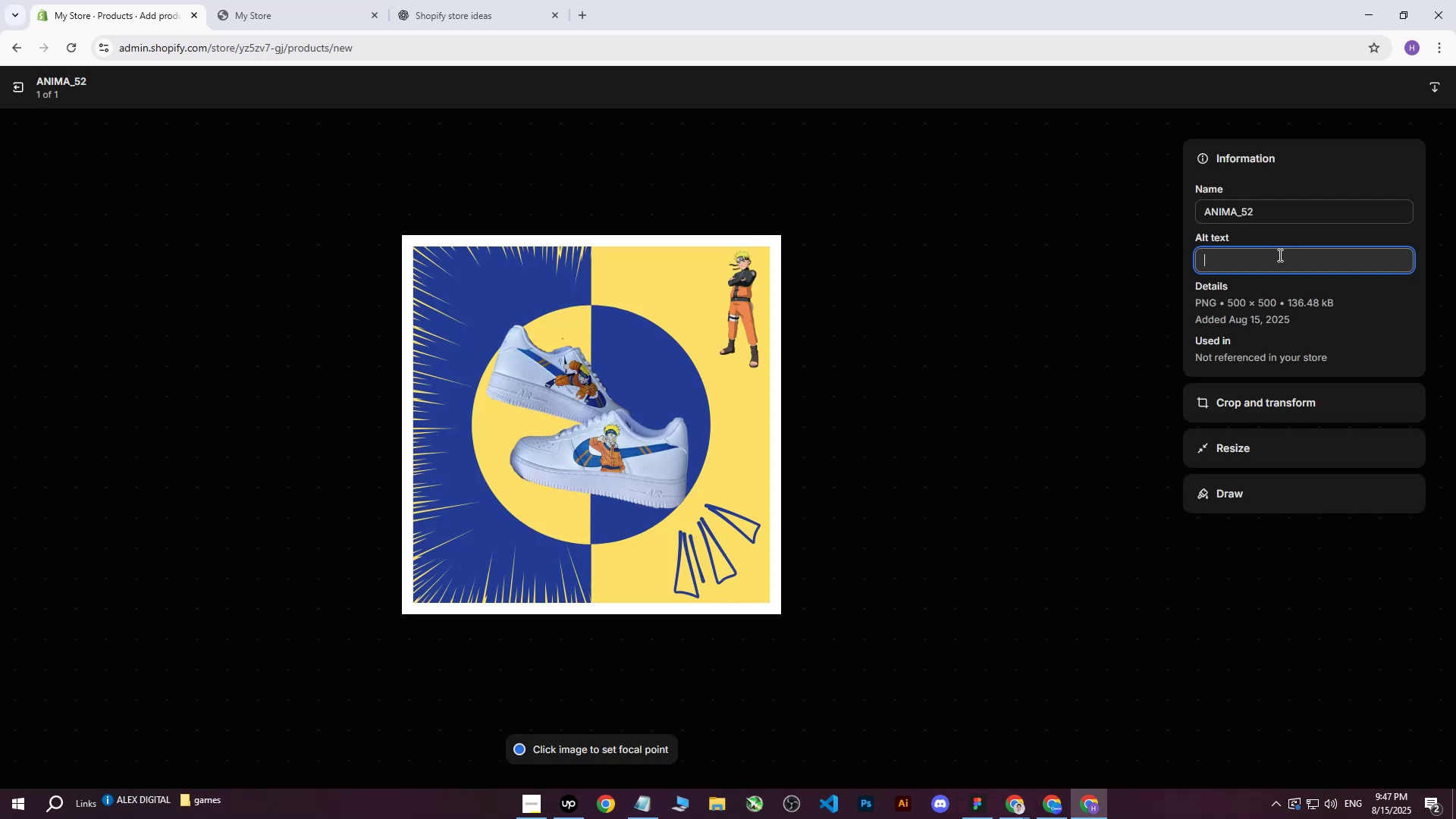 
key(Control+ControlLeft)
 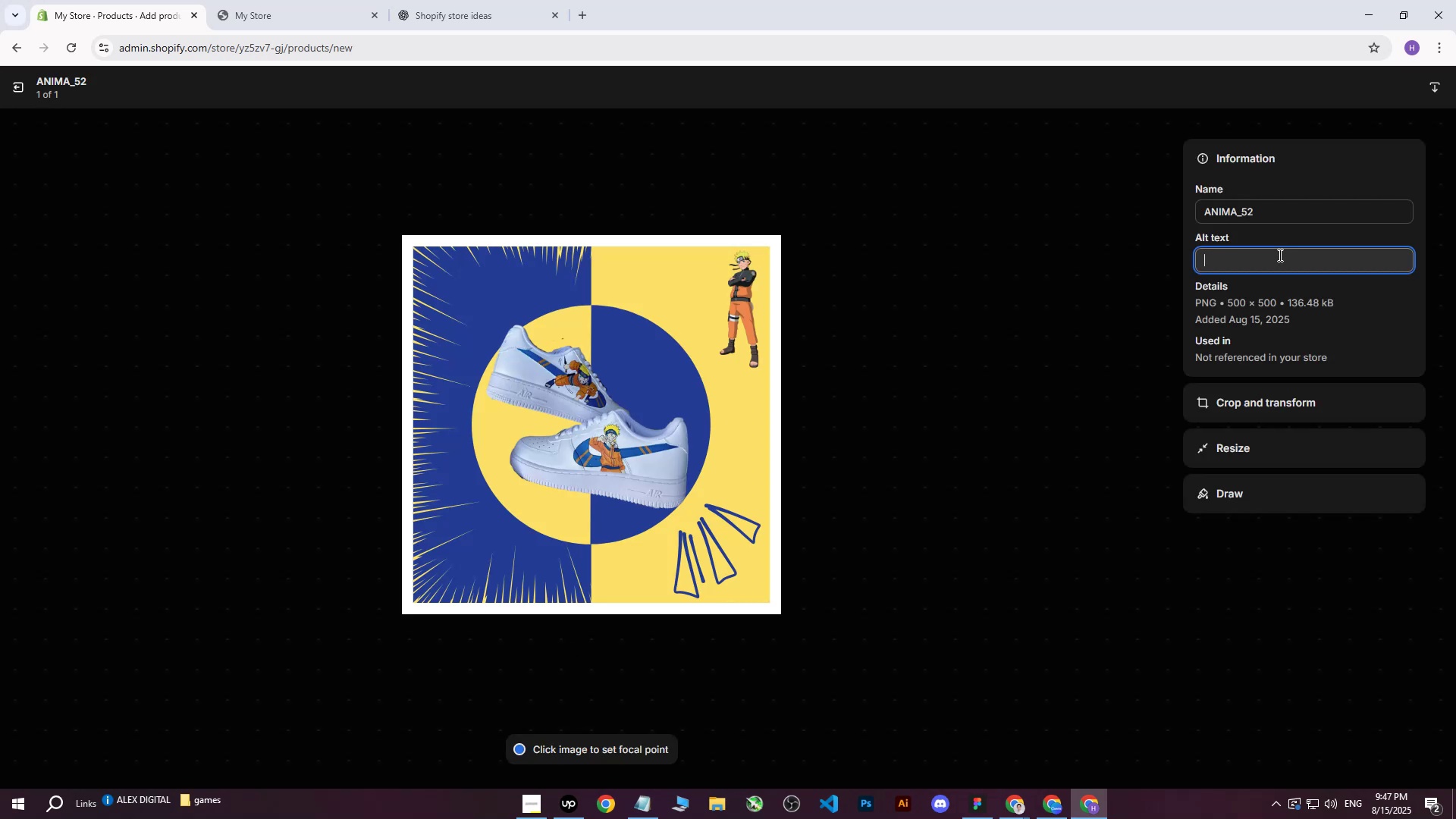 
key(Control+V)
 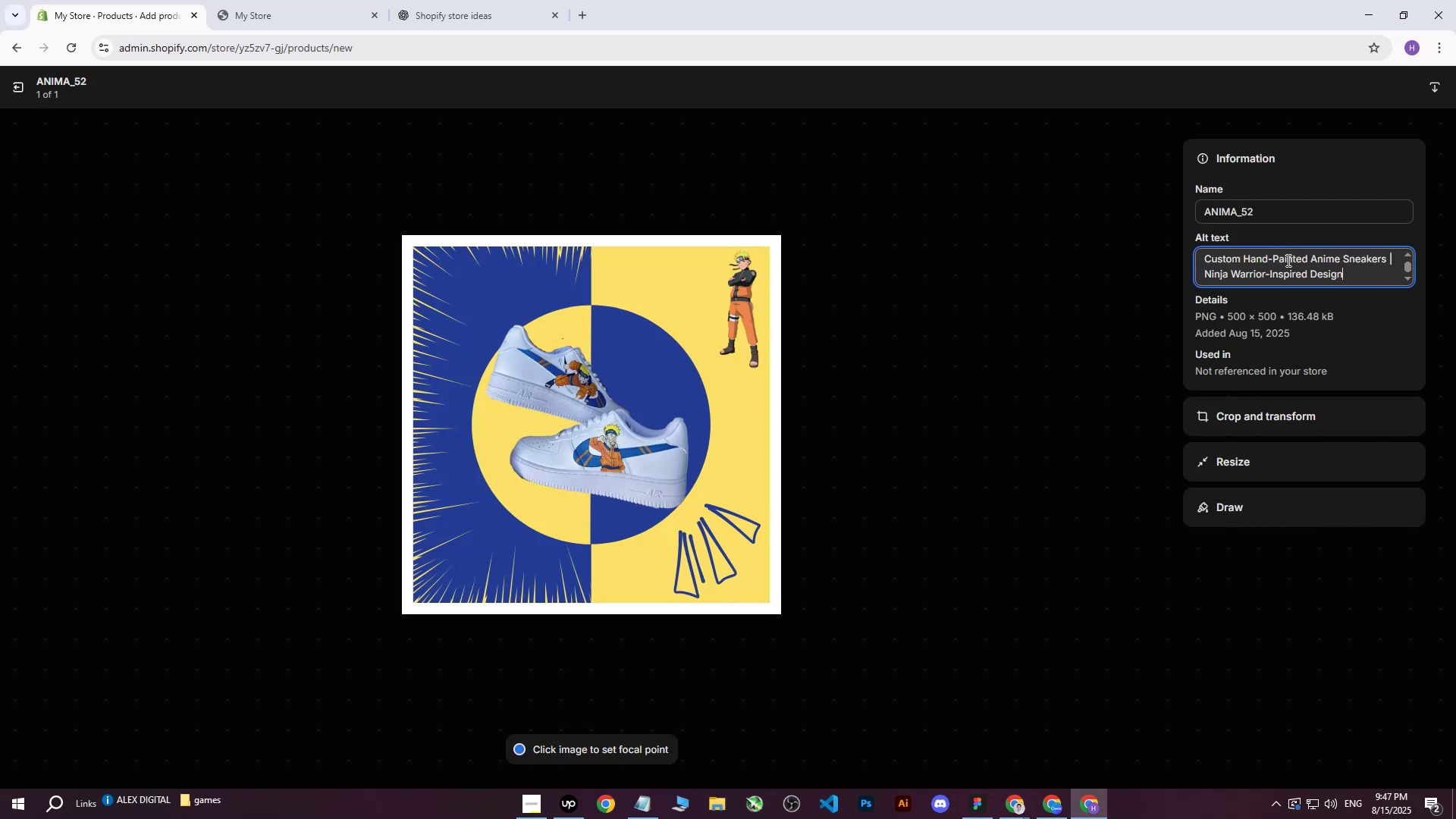 
type( on blue and yellow background with naruto )
 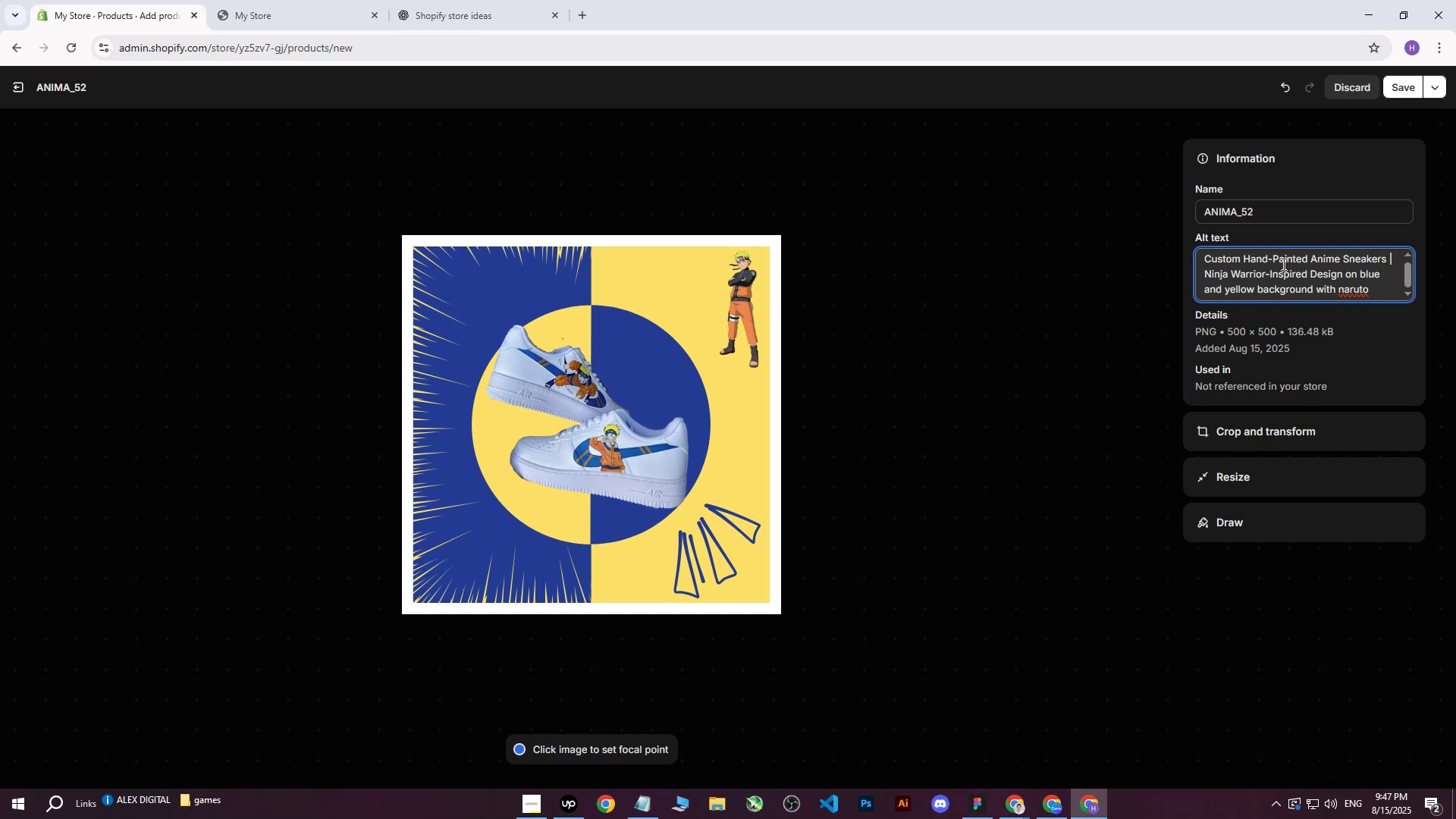 
wait(12.4)
 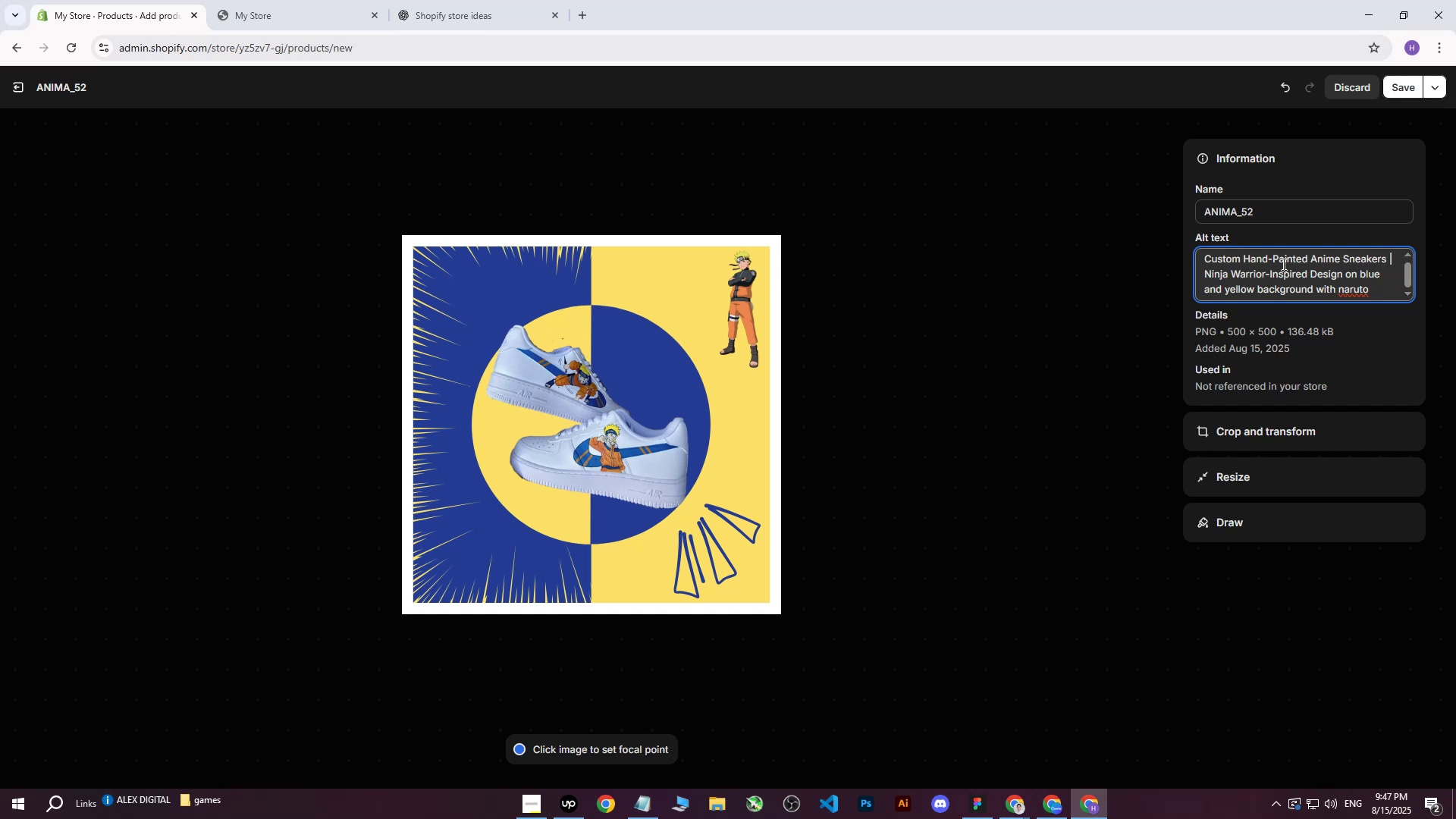 
type(and anime elements./)
key(Backspace)
 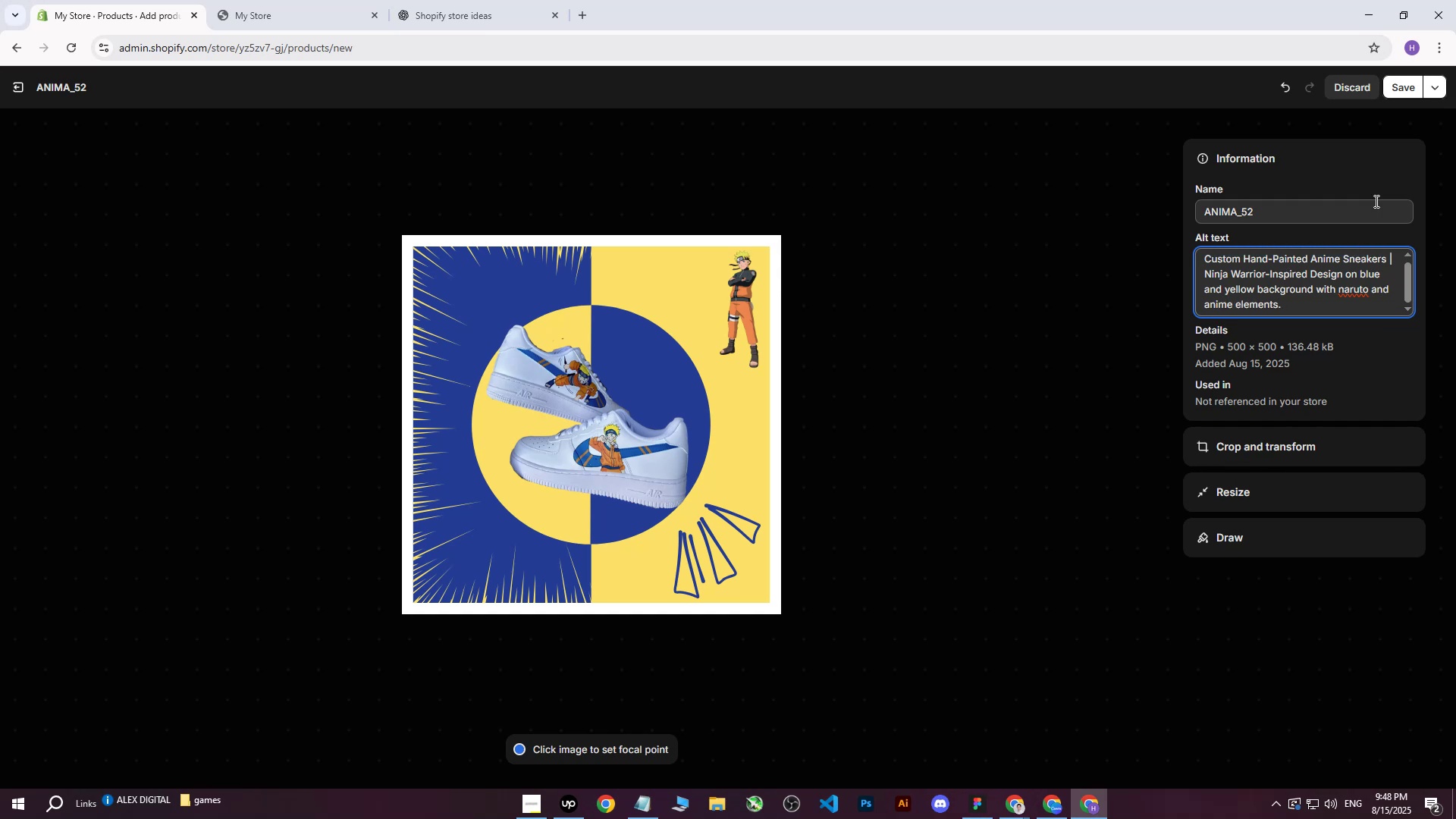 
left_click([1392, 92])
 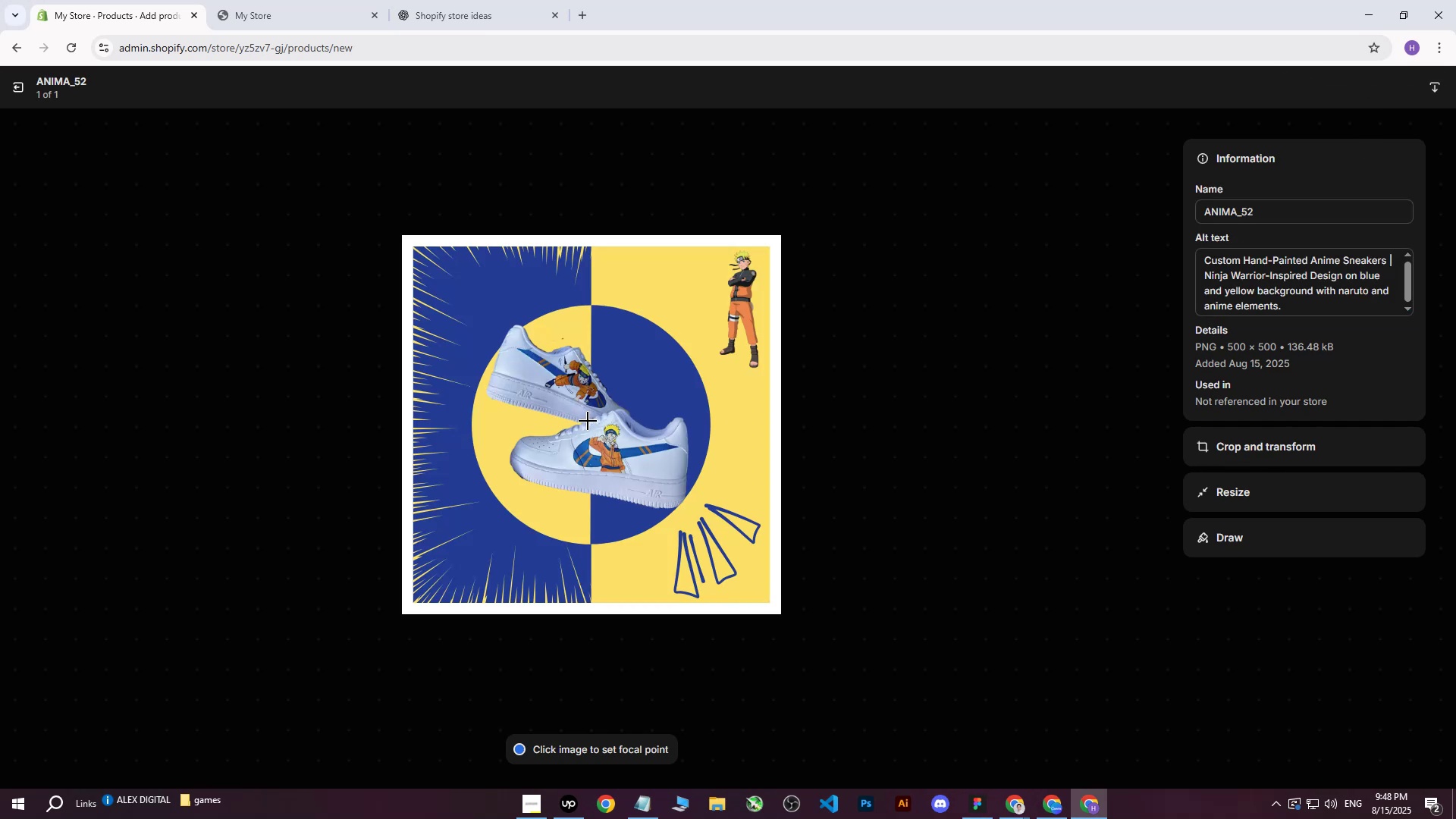 
left_click([588, 422])
 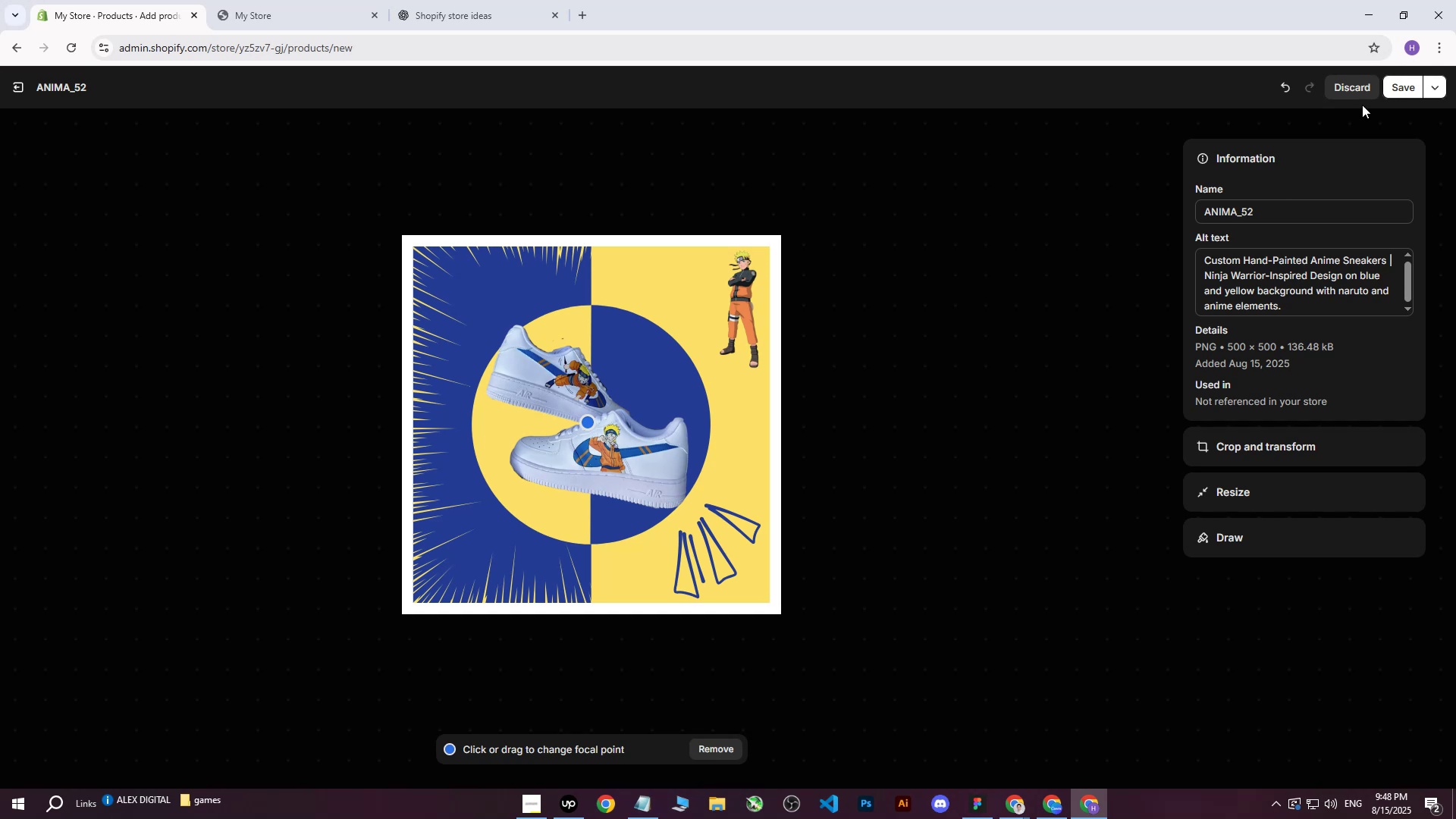 
left_click([1394, 85])
 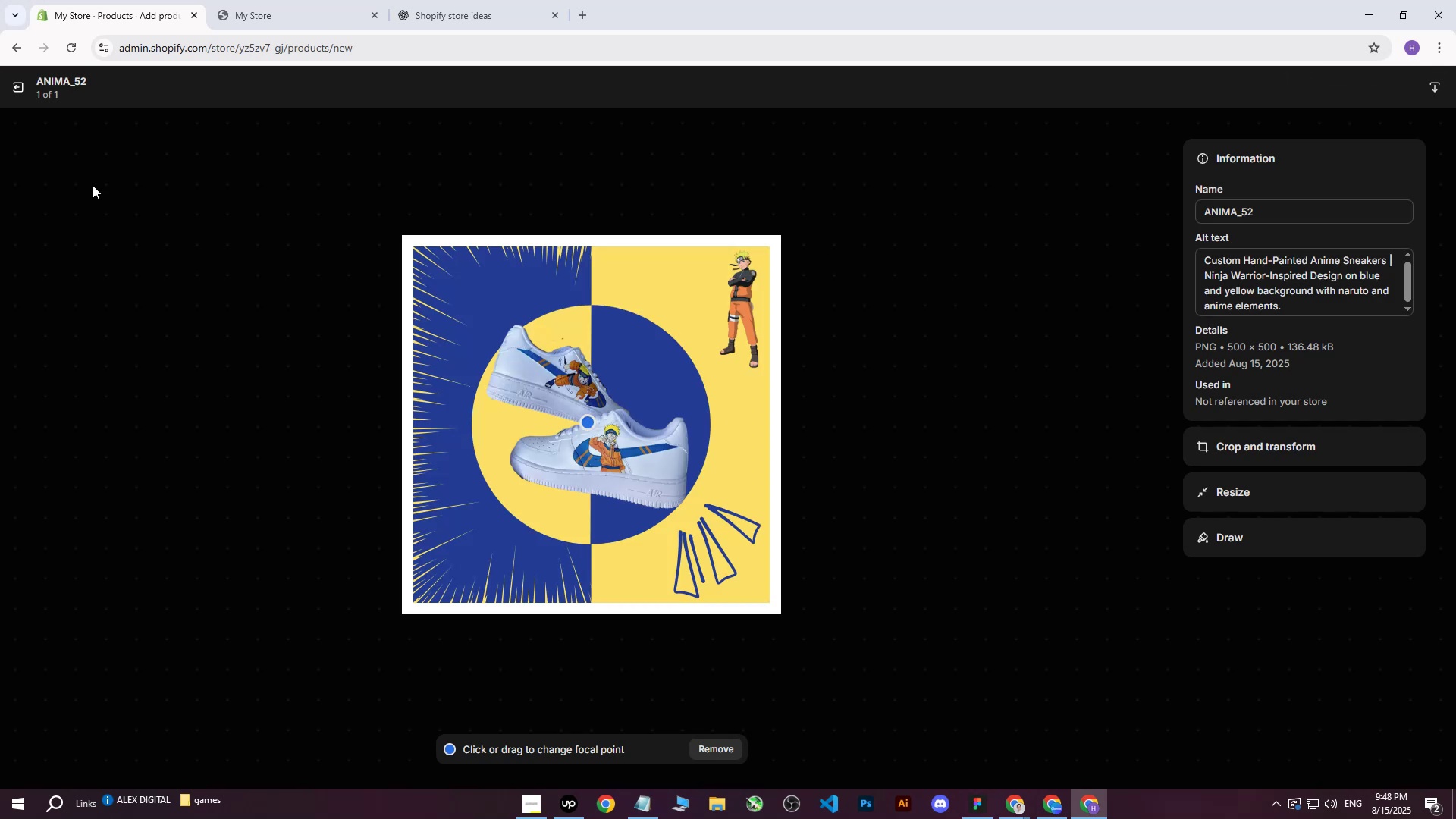 
left_click([14, 89])
 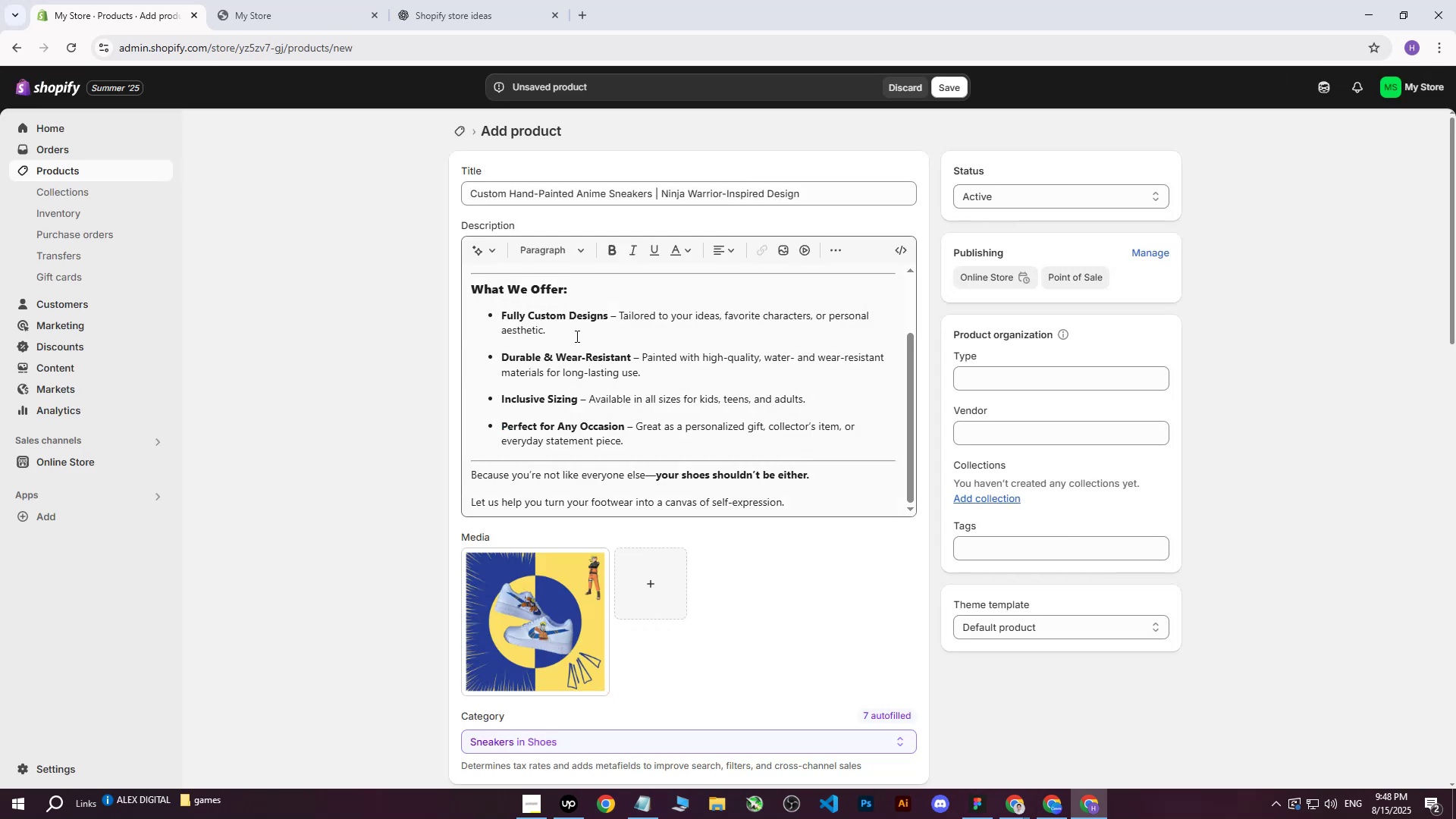 
scroll: coordinate [451, 410], scroll_direction: down, amount: 6.0
 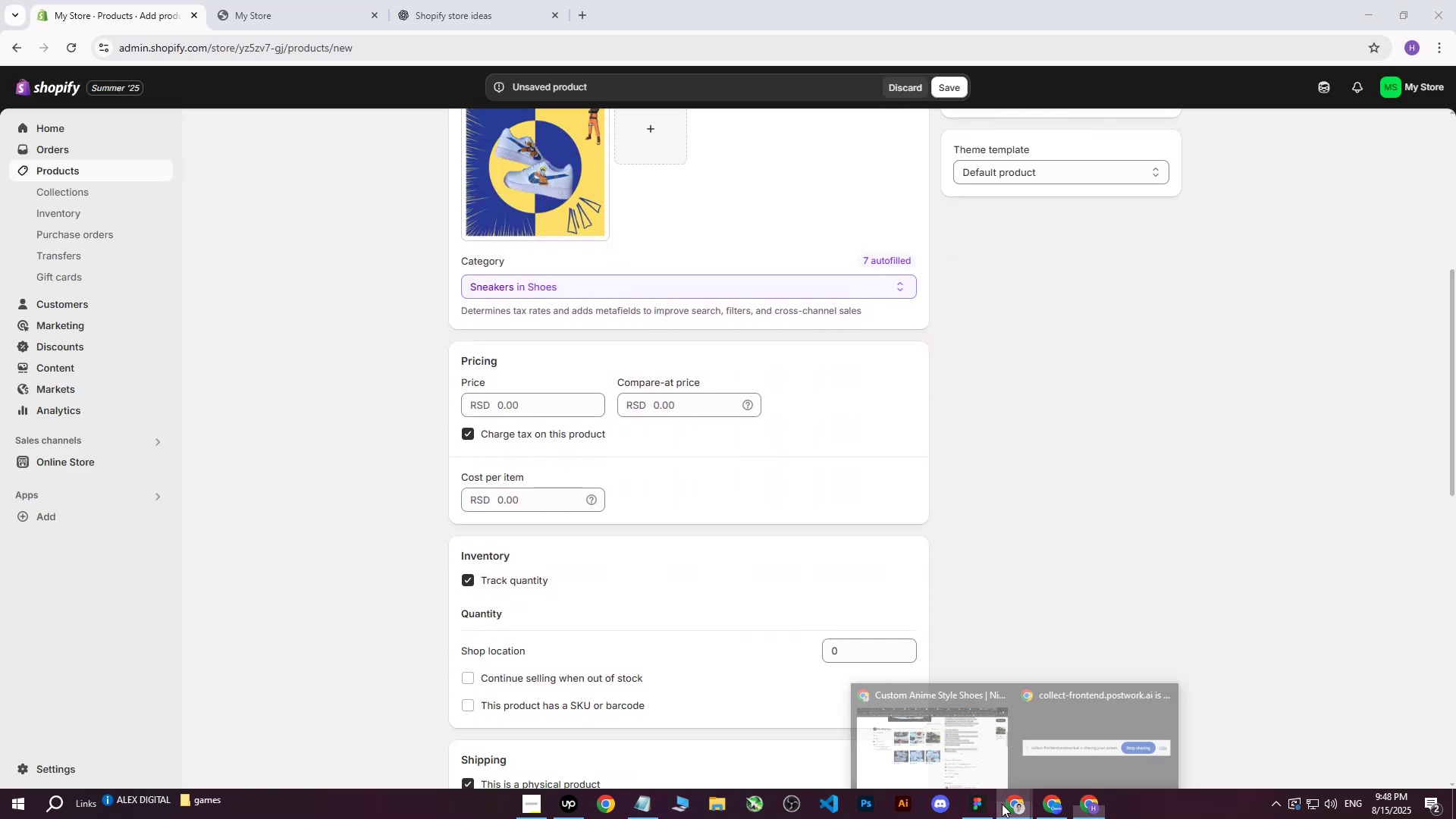 
double_click([963, 762])
 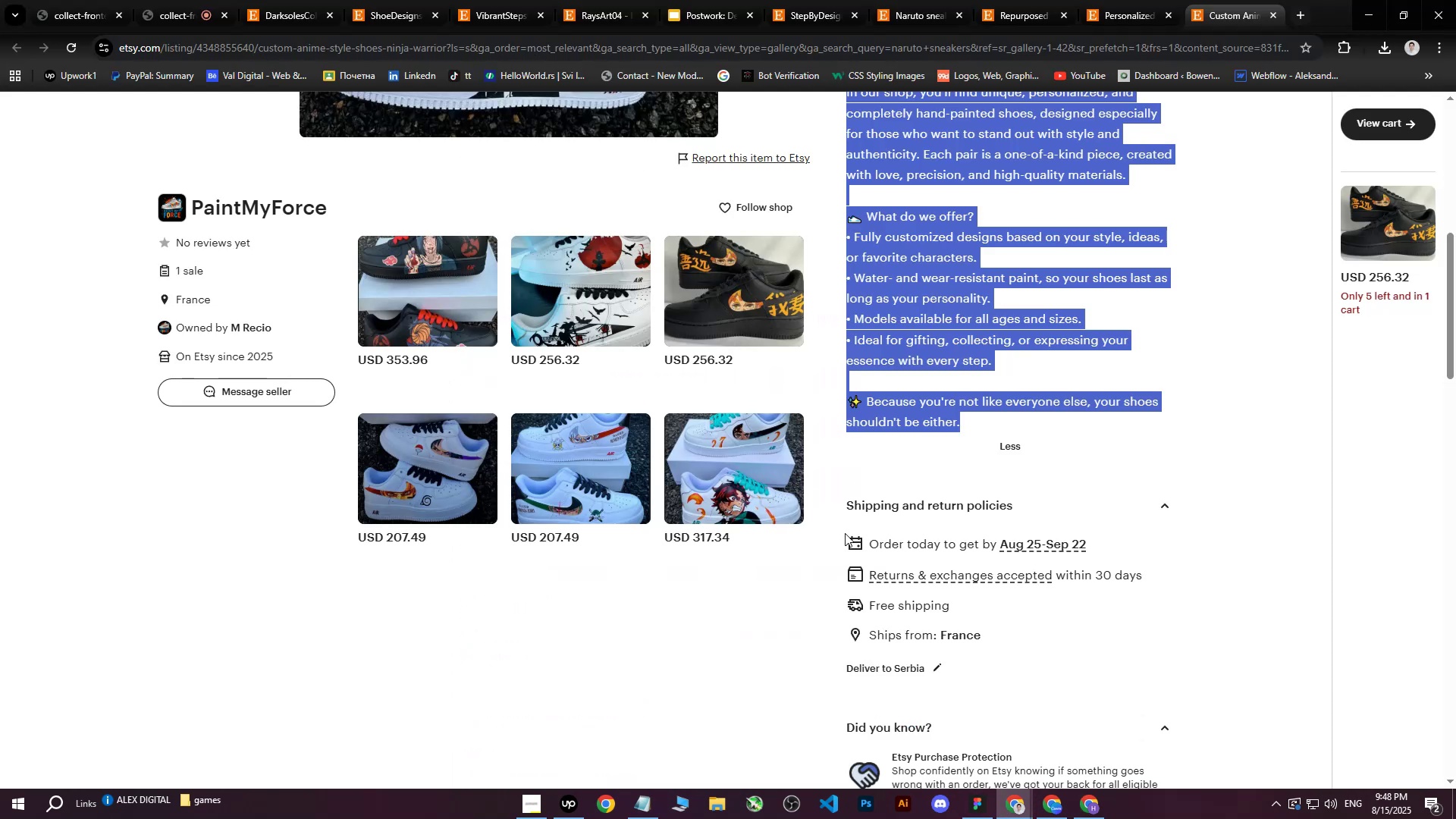 
scroll: coordinate [839, 520], scroll_direction: up, amount: 12.0
 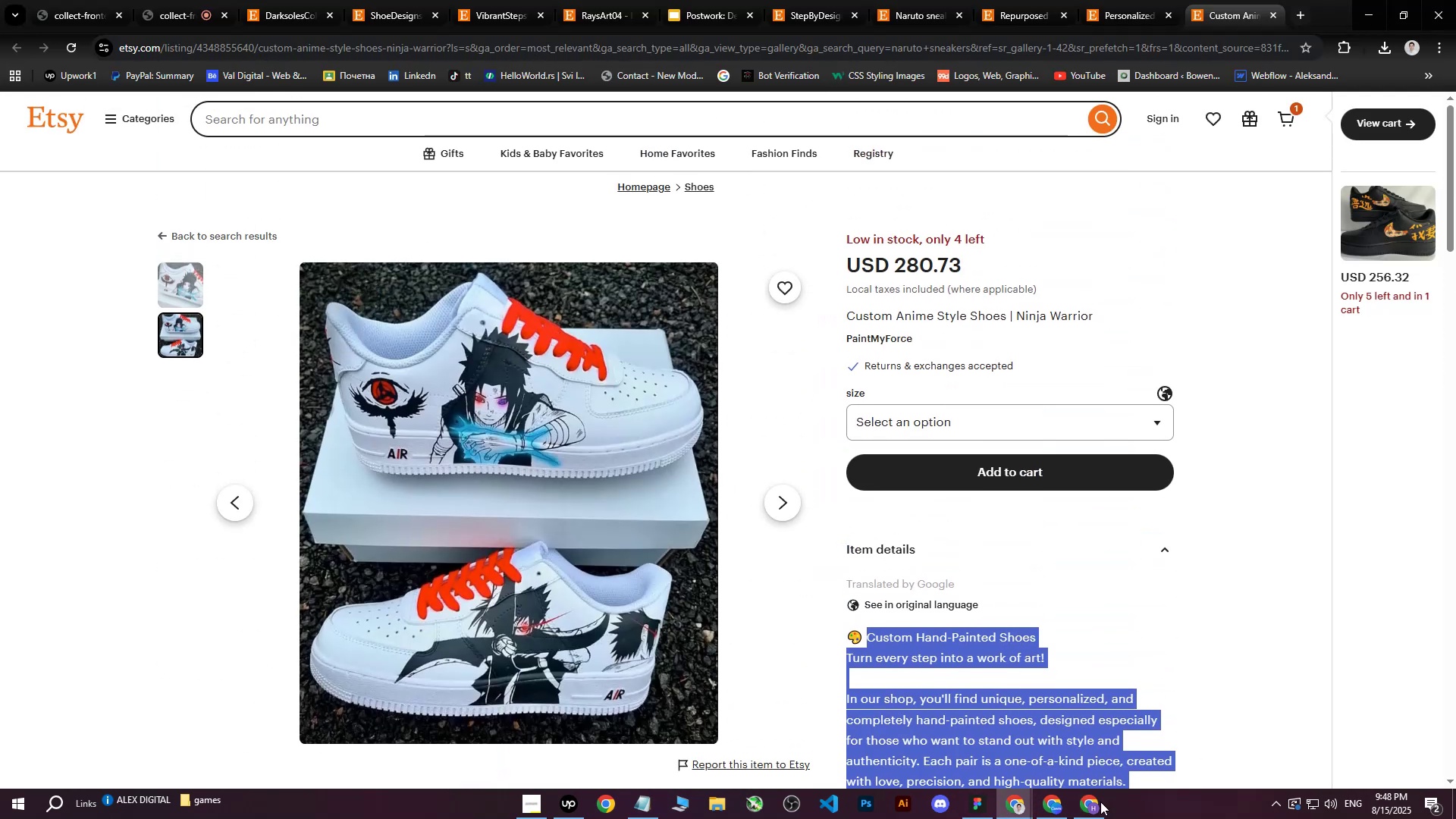 
left_click([1086, 813])
 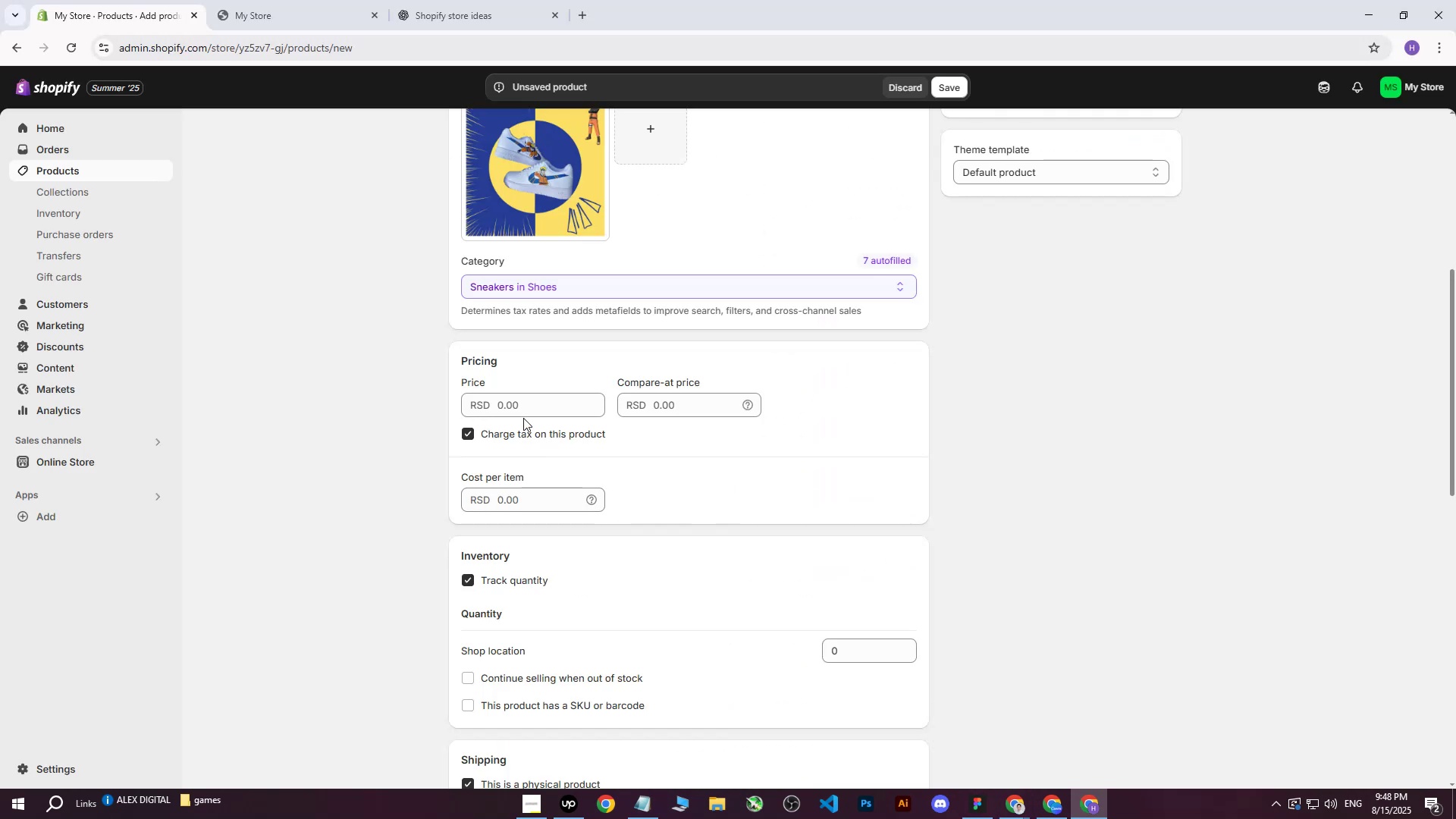 
left_click([529, 400])
 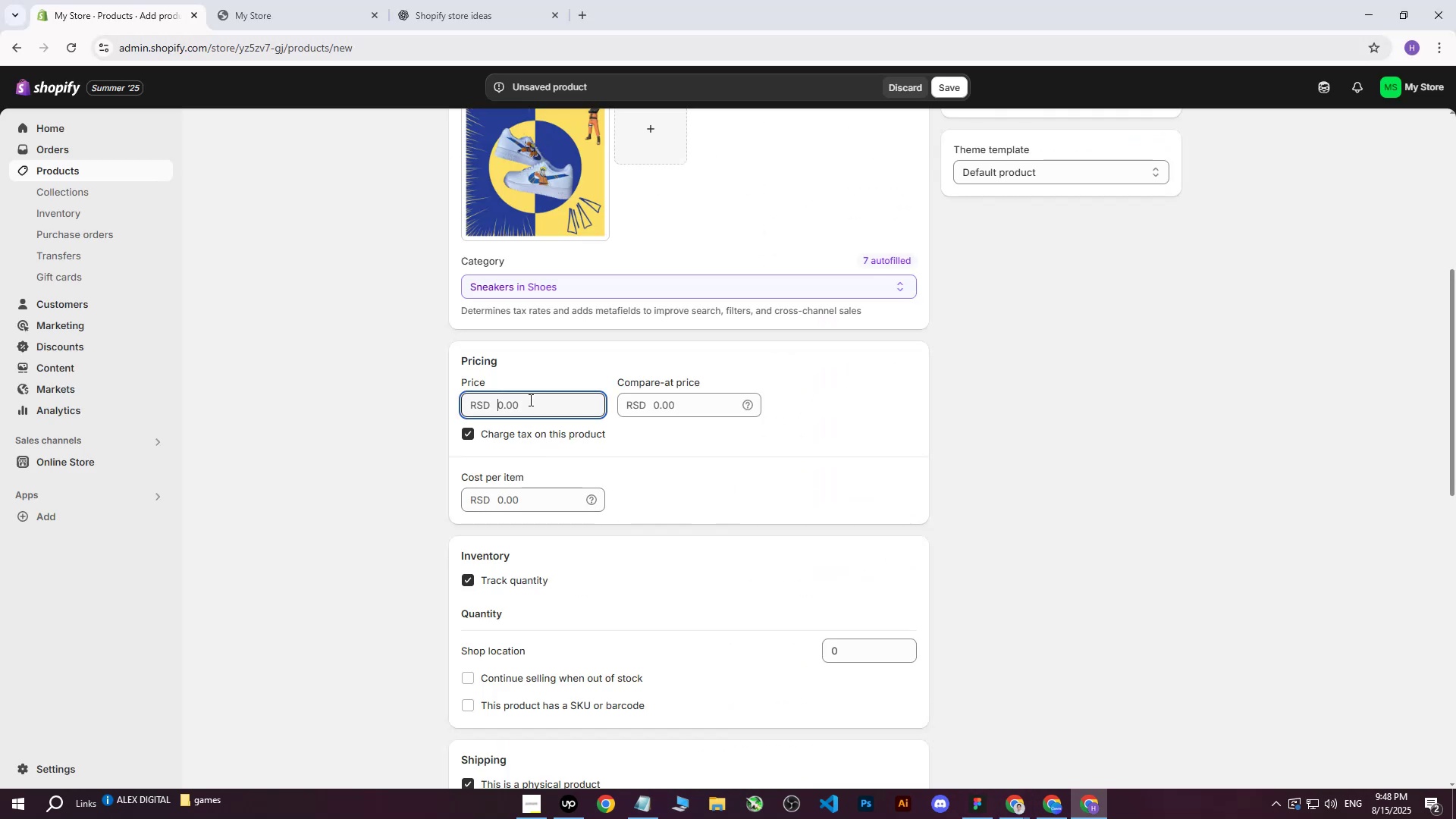 
type(30000)
key(Tab)
key(Tab)
key(Tab)
key(Tab)
type(20000)
 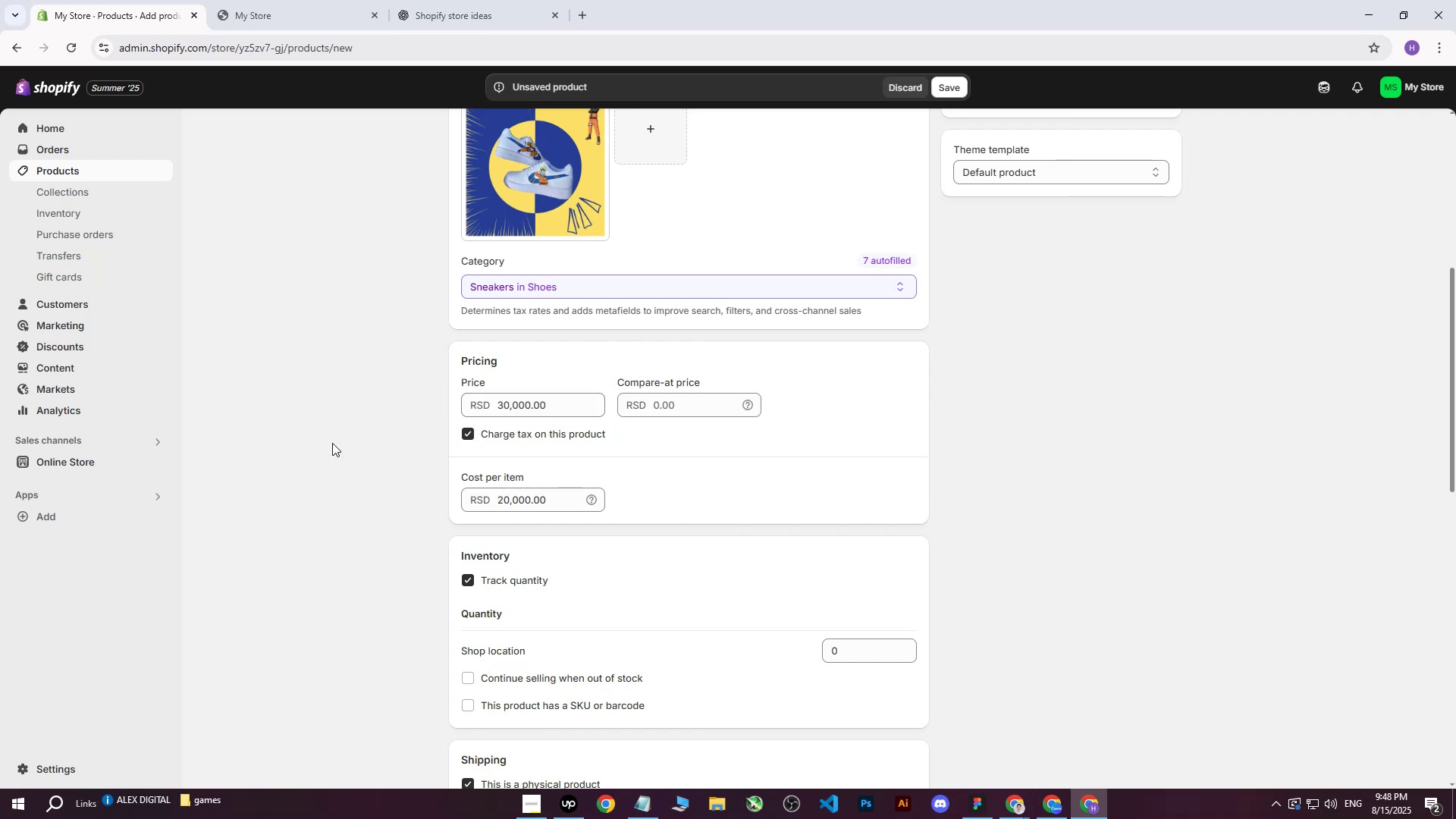 
scroll: coordinate [469, 508], scroll_direction: down, amount: 2.0
 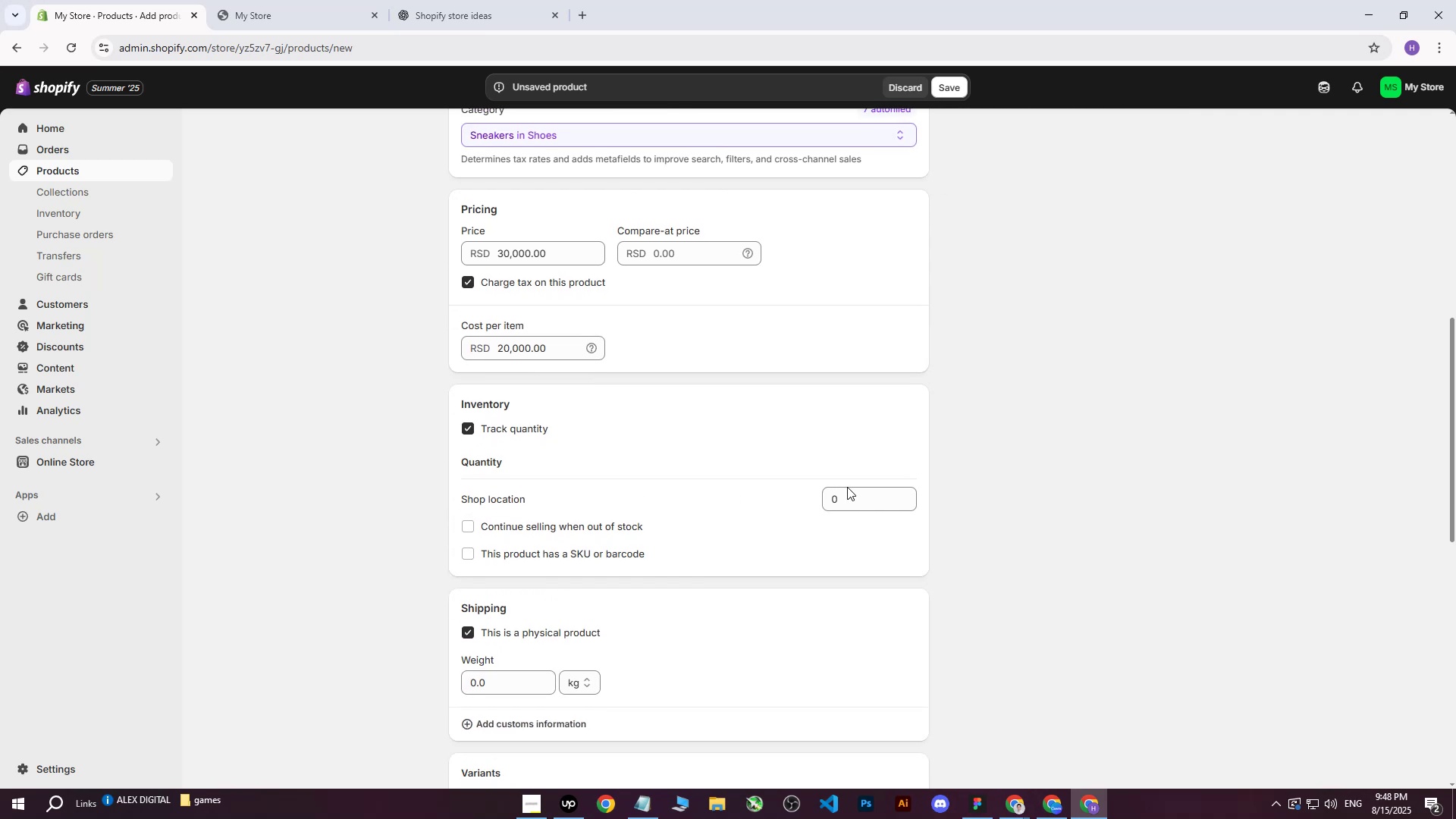 
left_click([852, 497])
 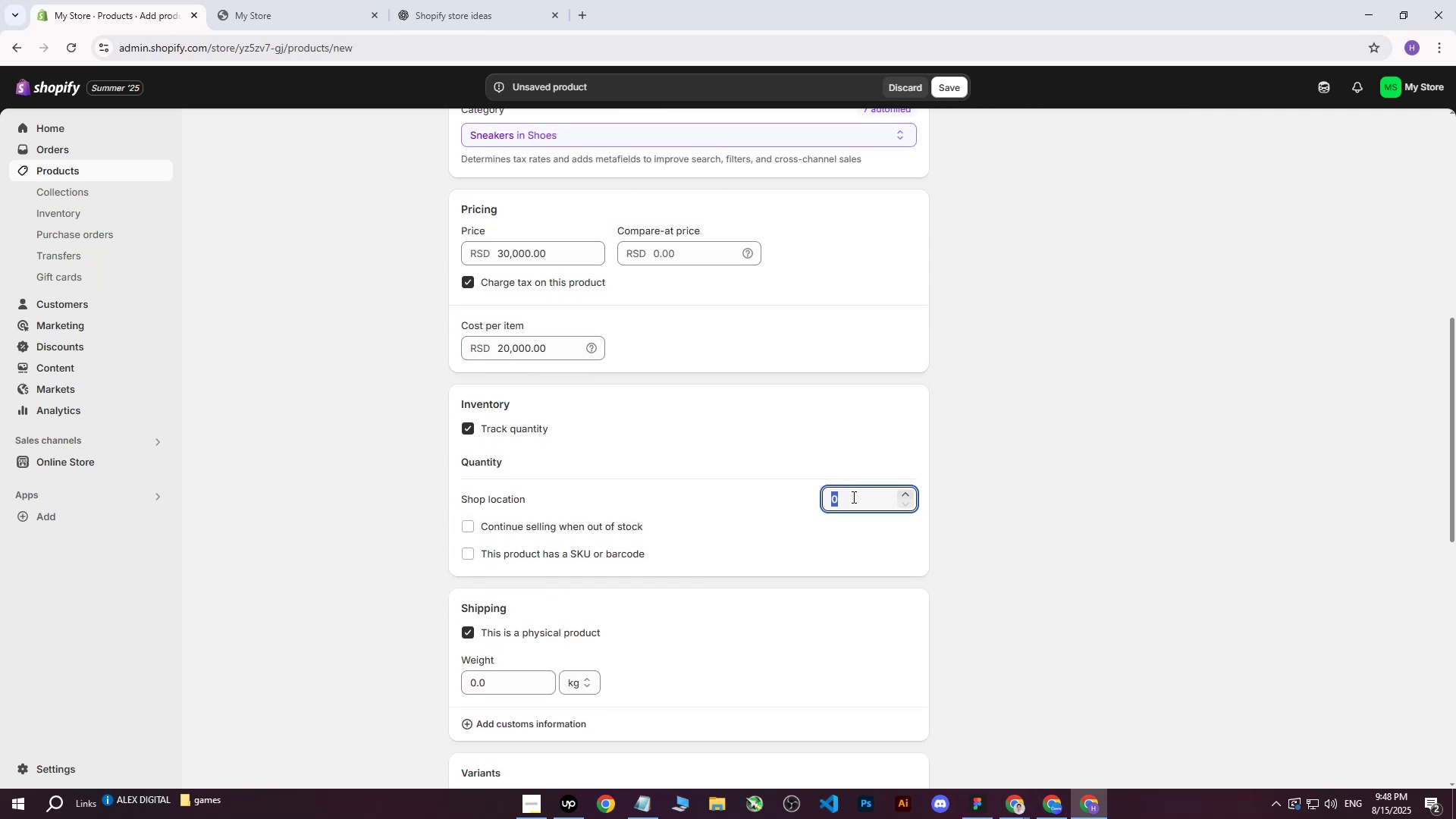 
type(200)
 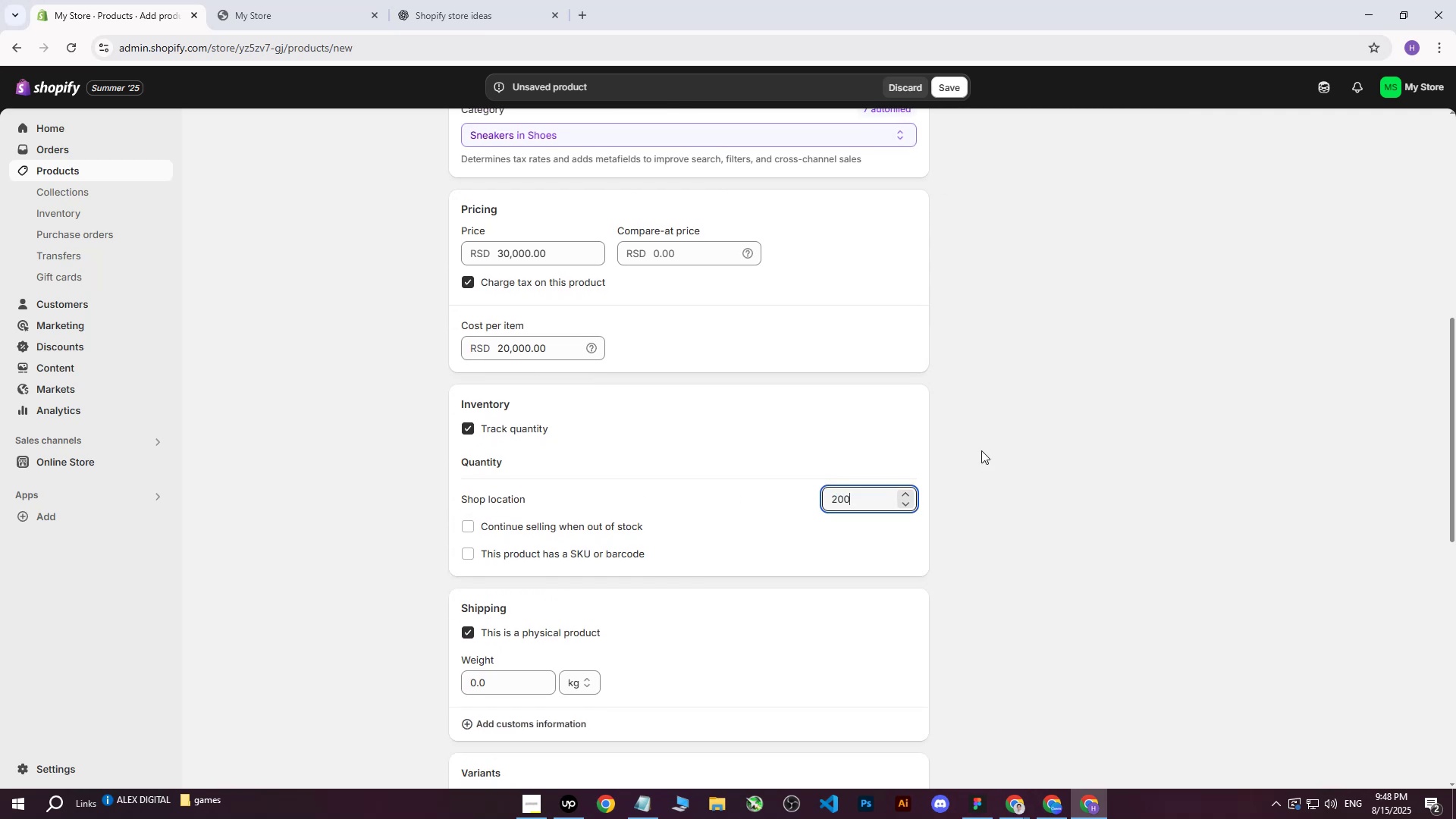 
left_click([981, 450])
 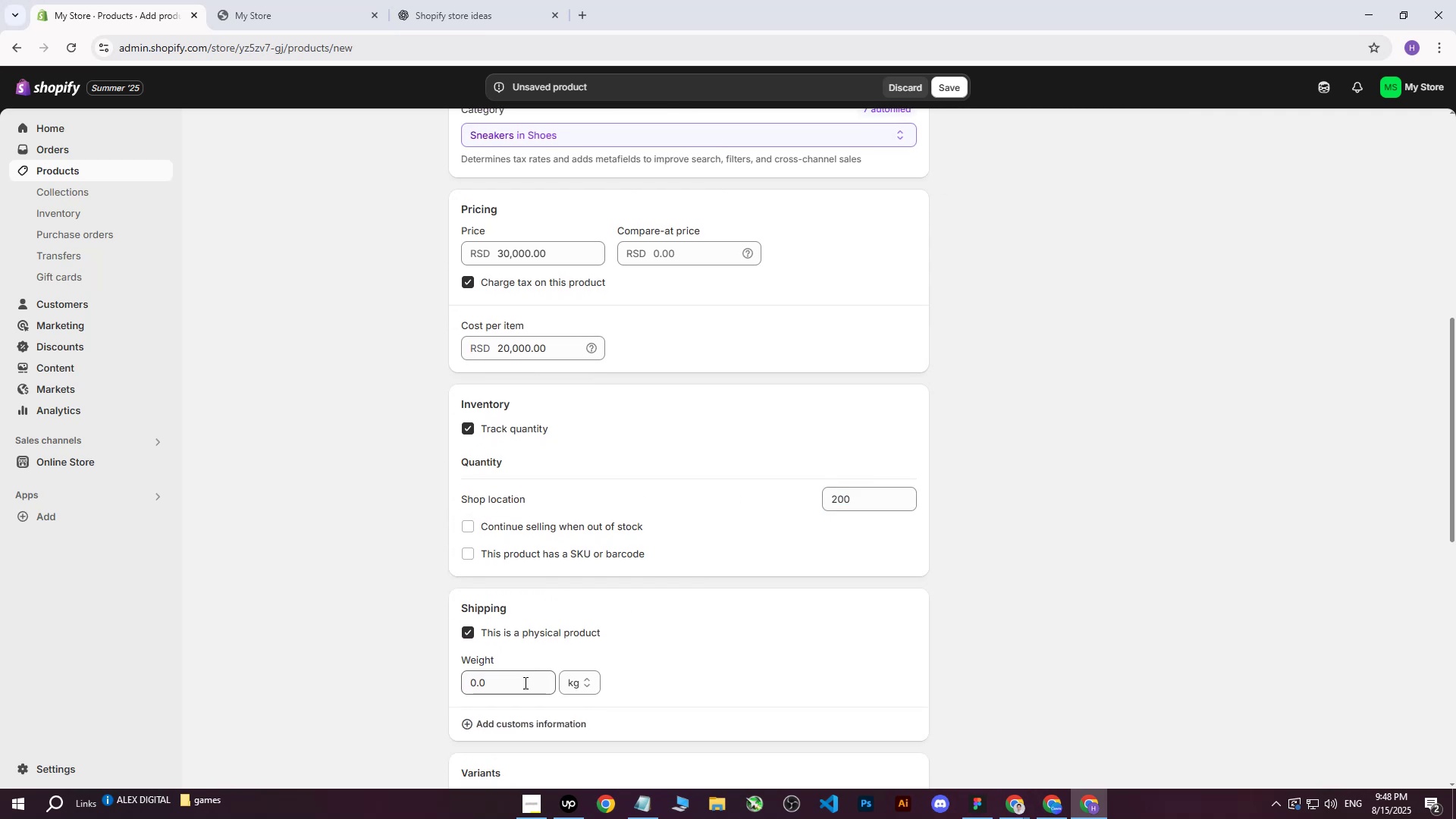 
left_click([511, 686])
 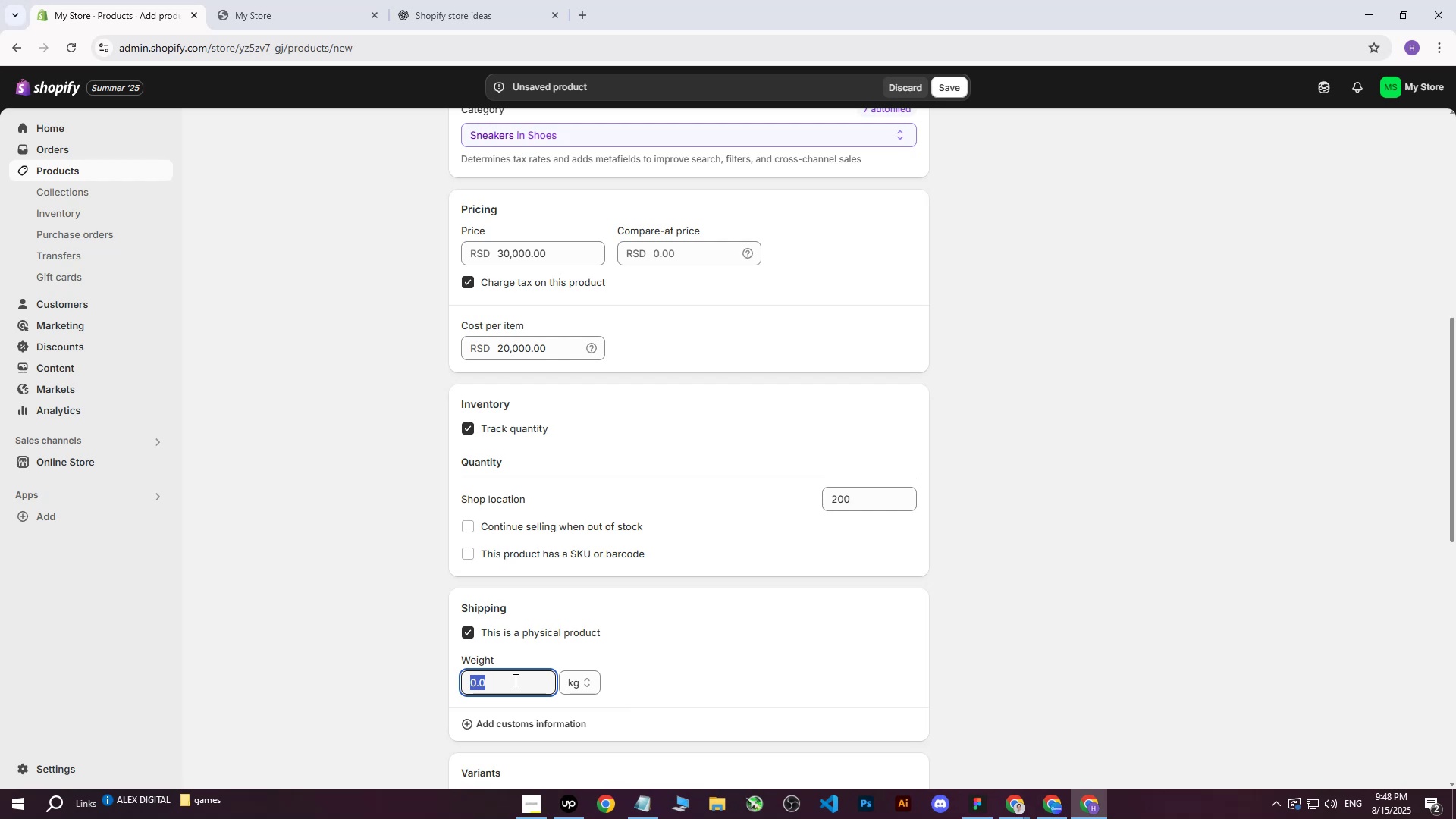 
type(200)
 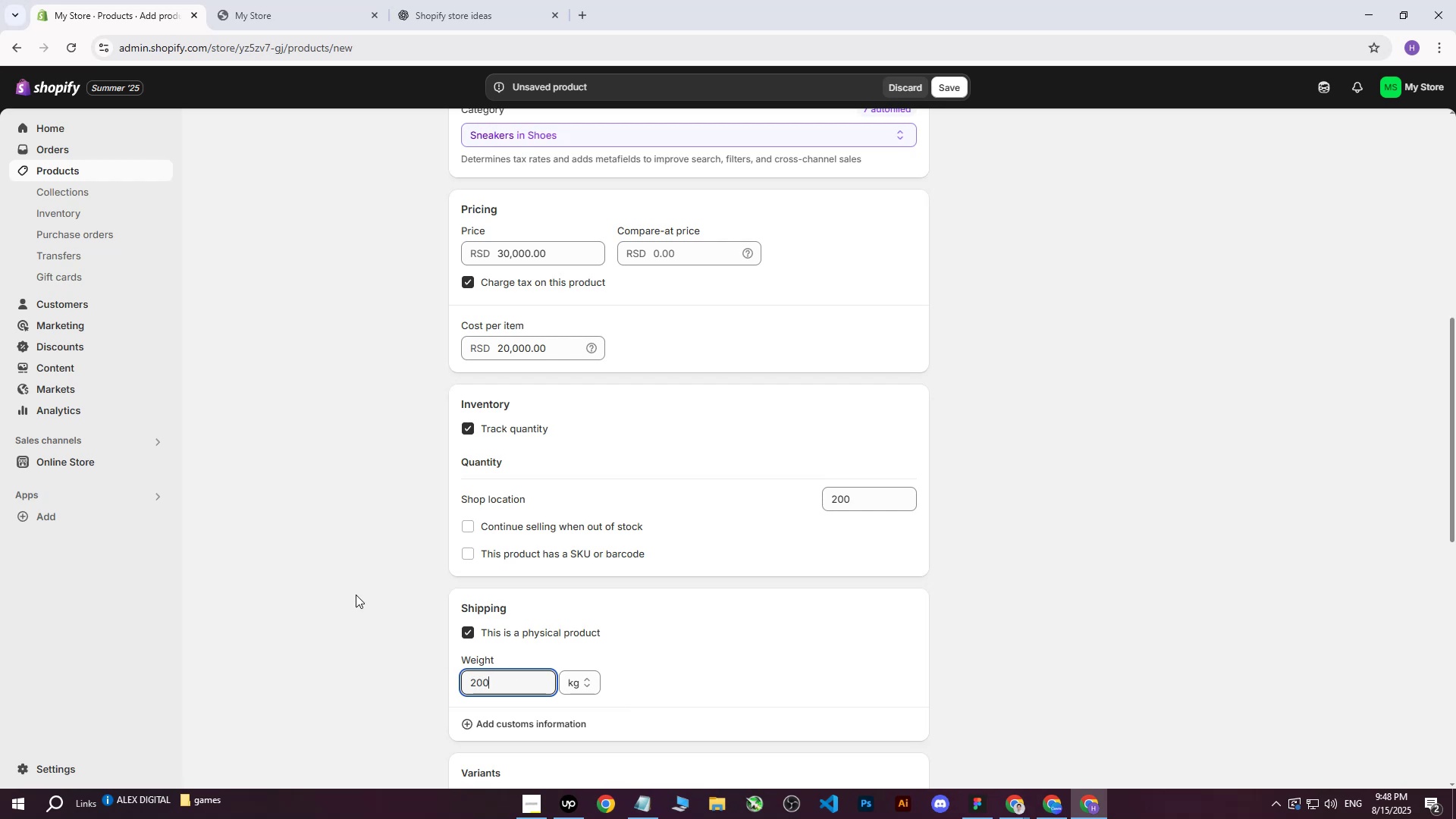 
left_click([356, 595])
 